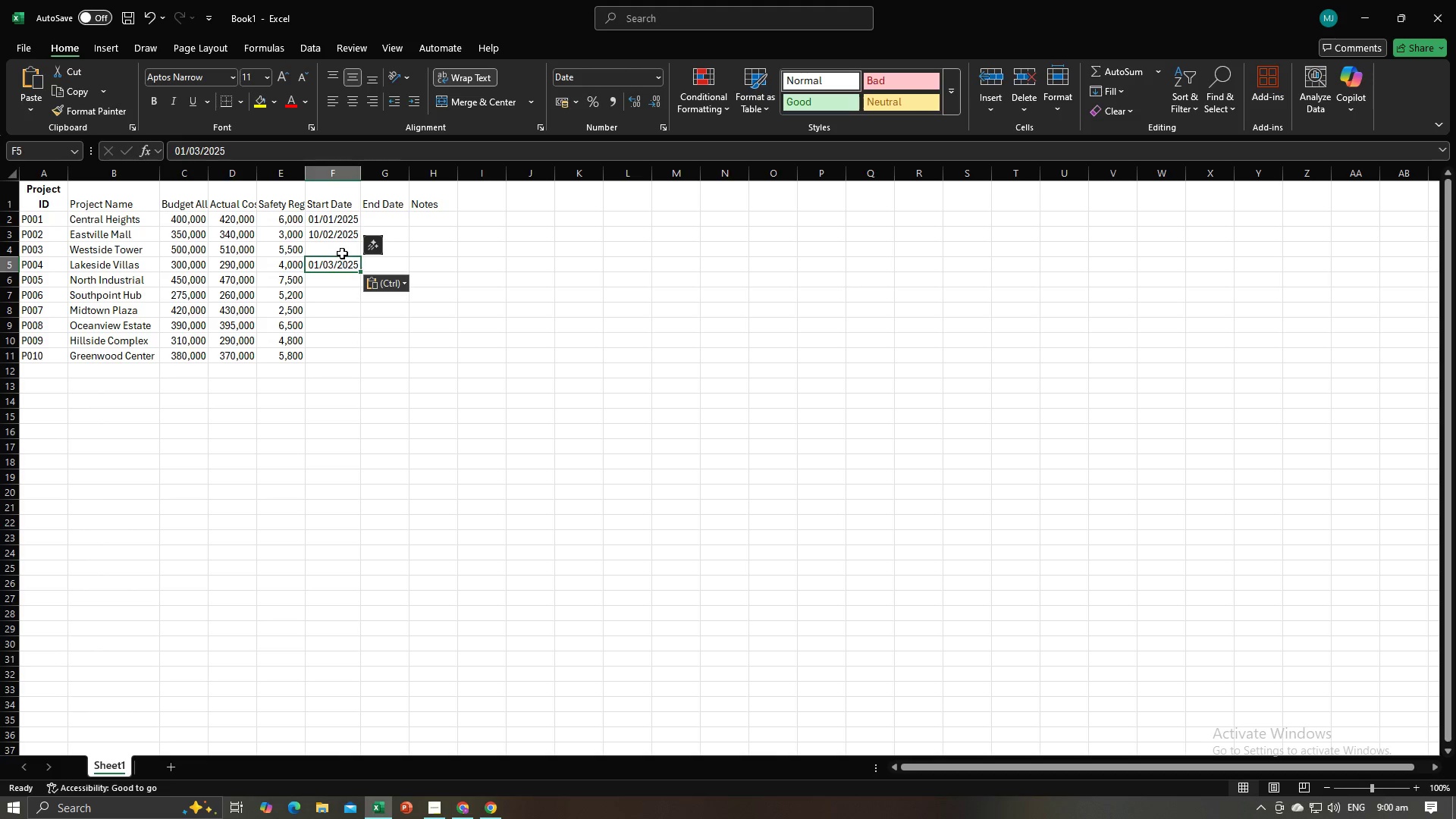 
left_click([342, 253])
 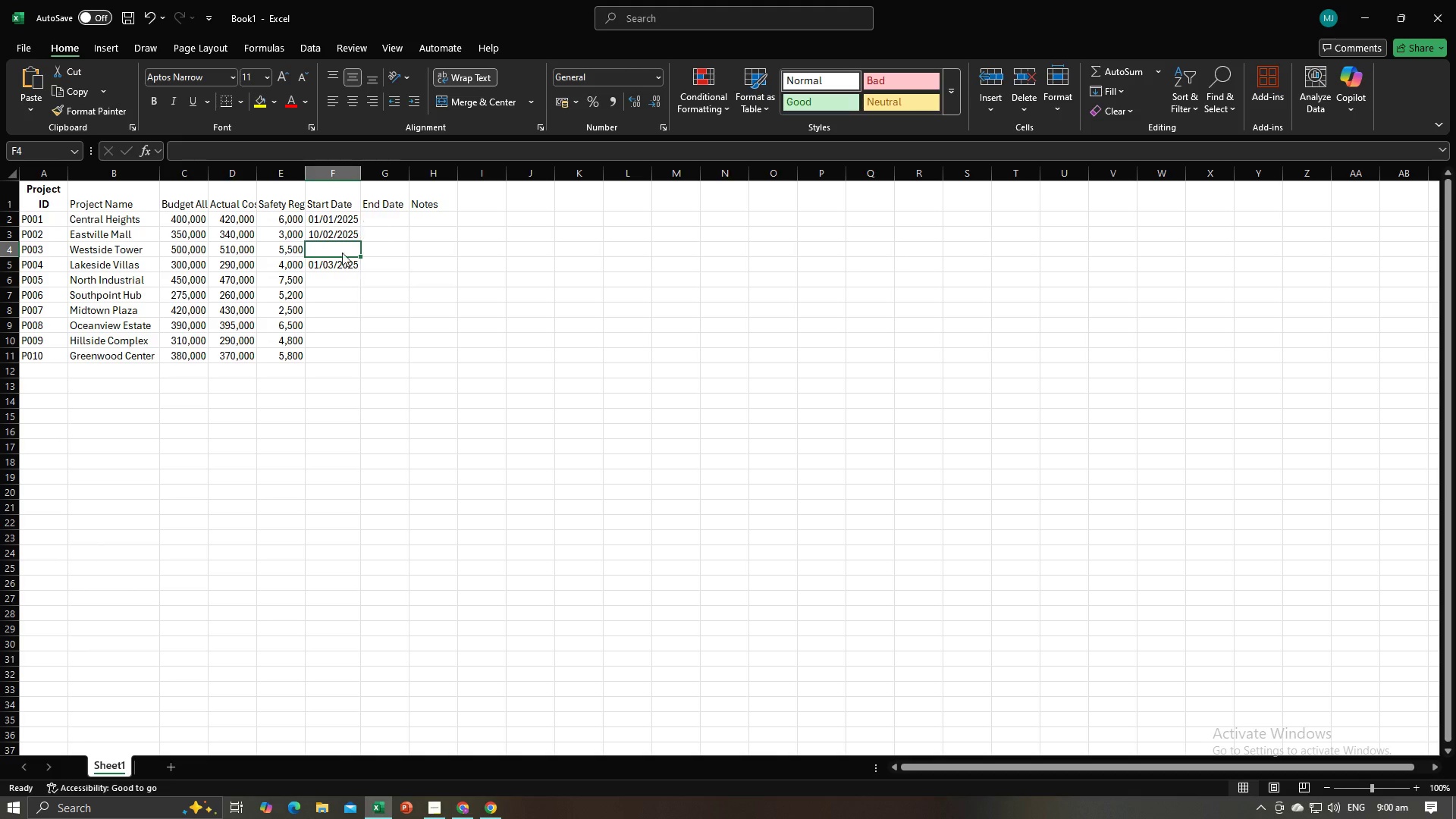 
right_click([342, 253])
 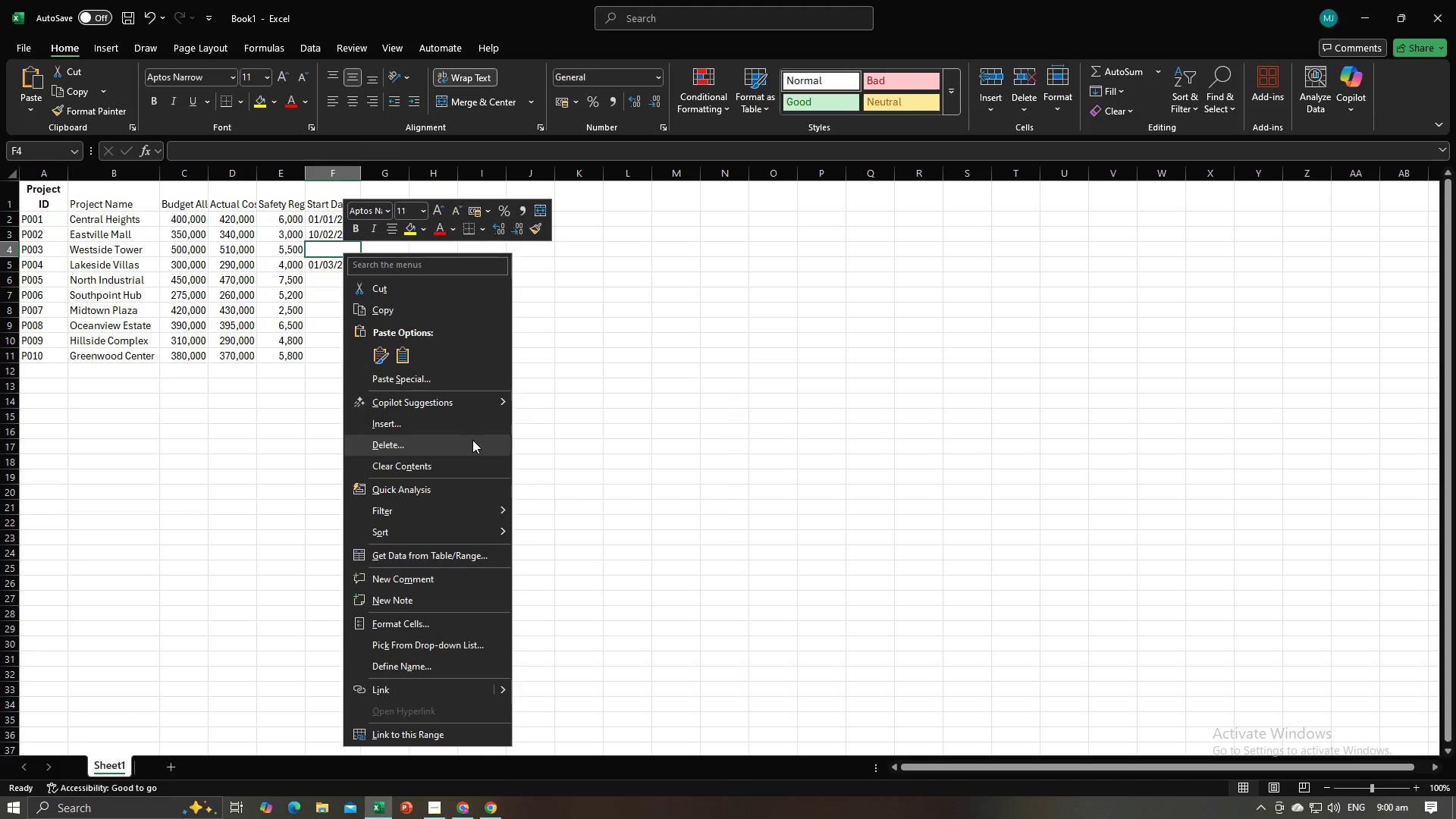 
left_click([472, 440])
 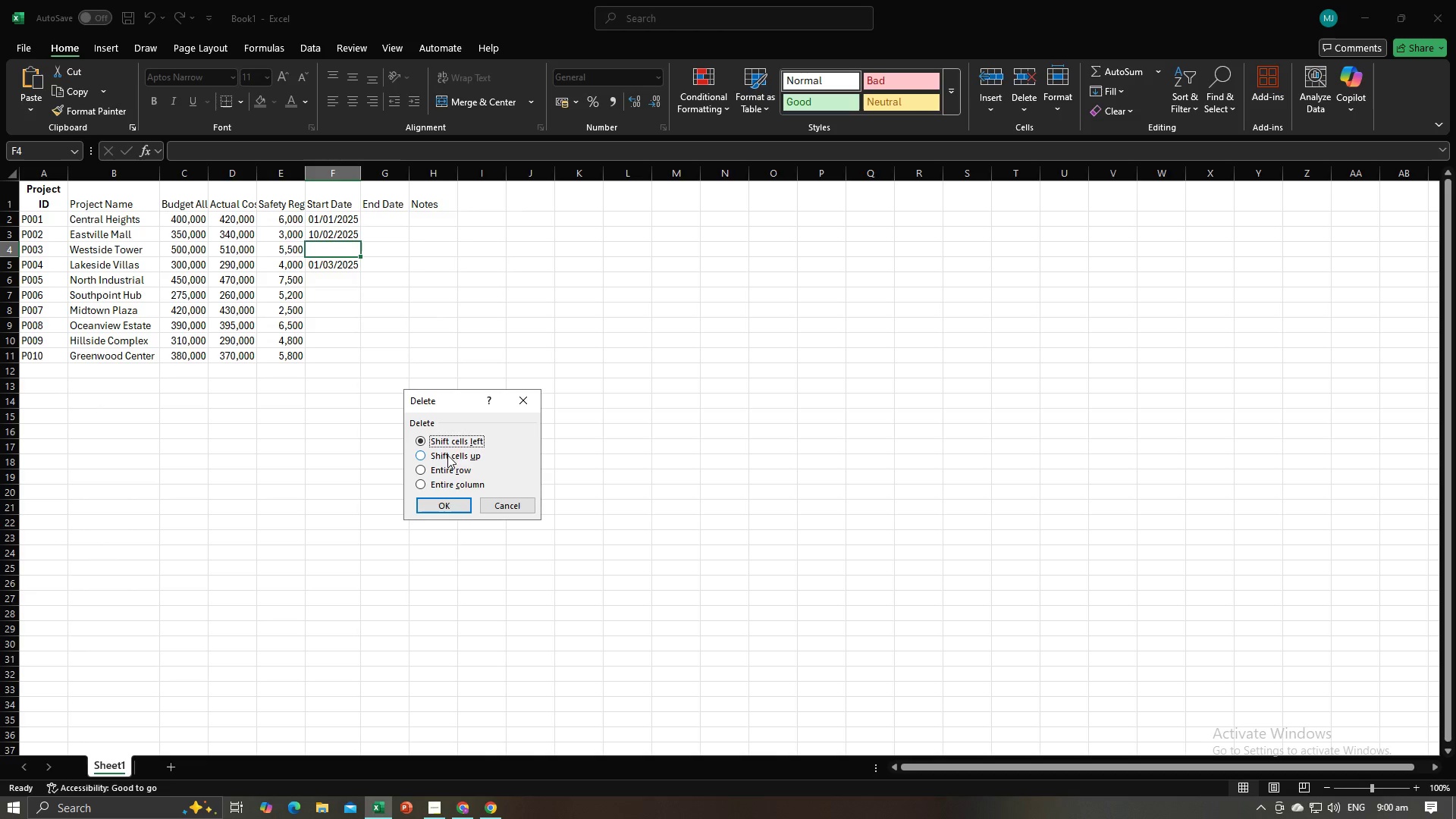 
left_click([447, 455])
 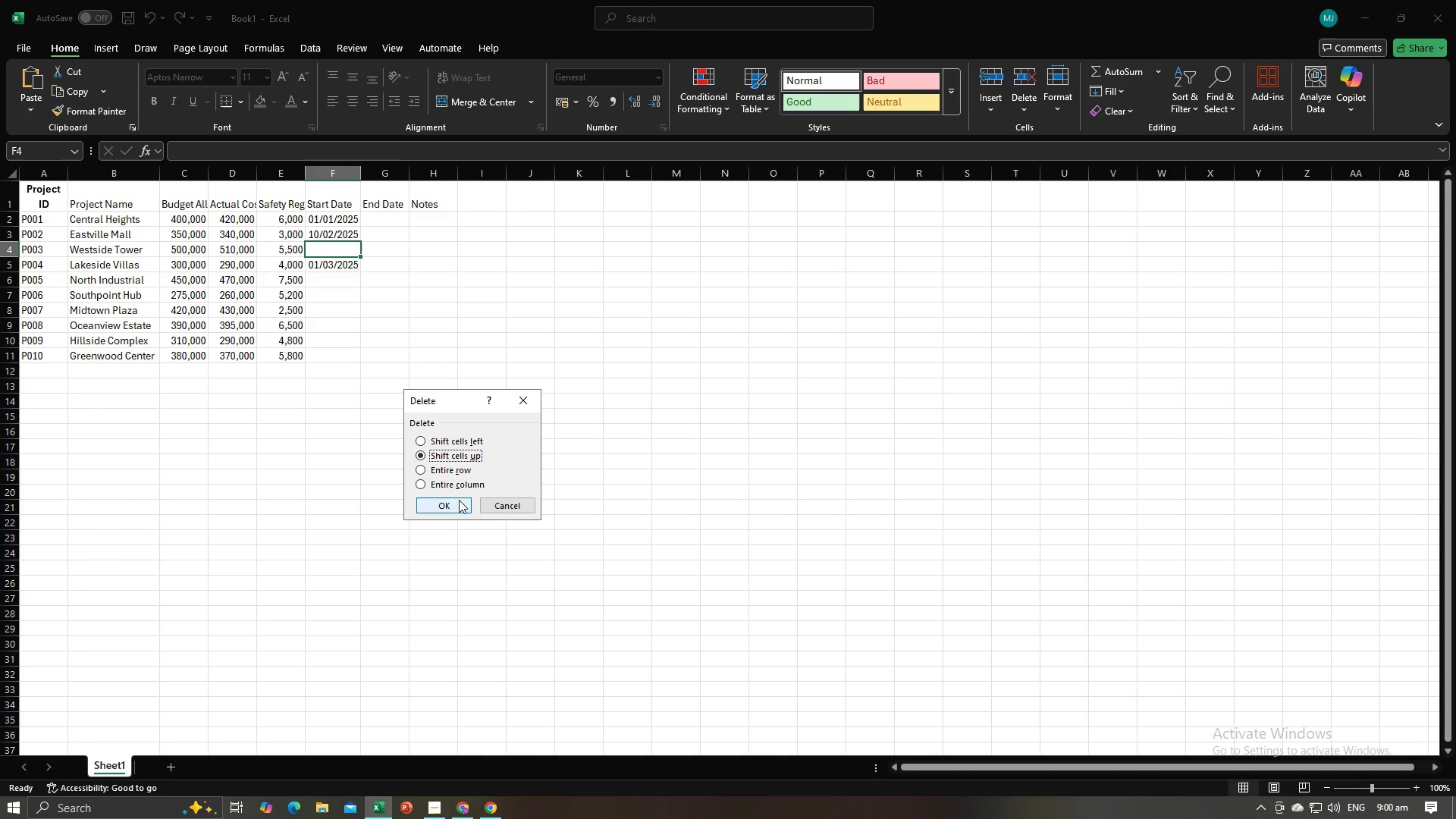 
left_click([460, 500])
 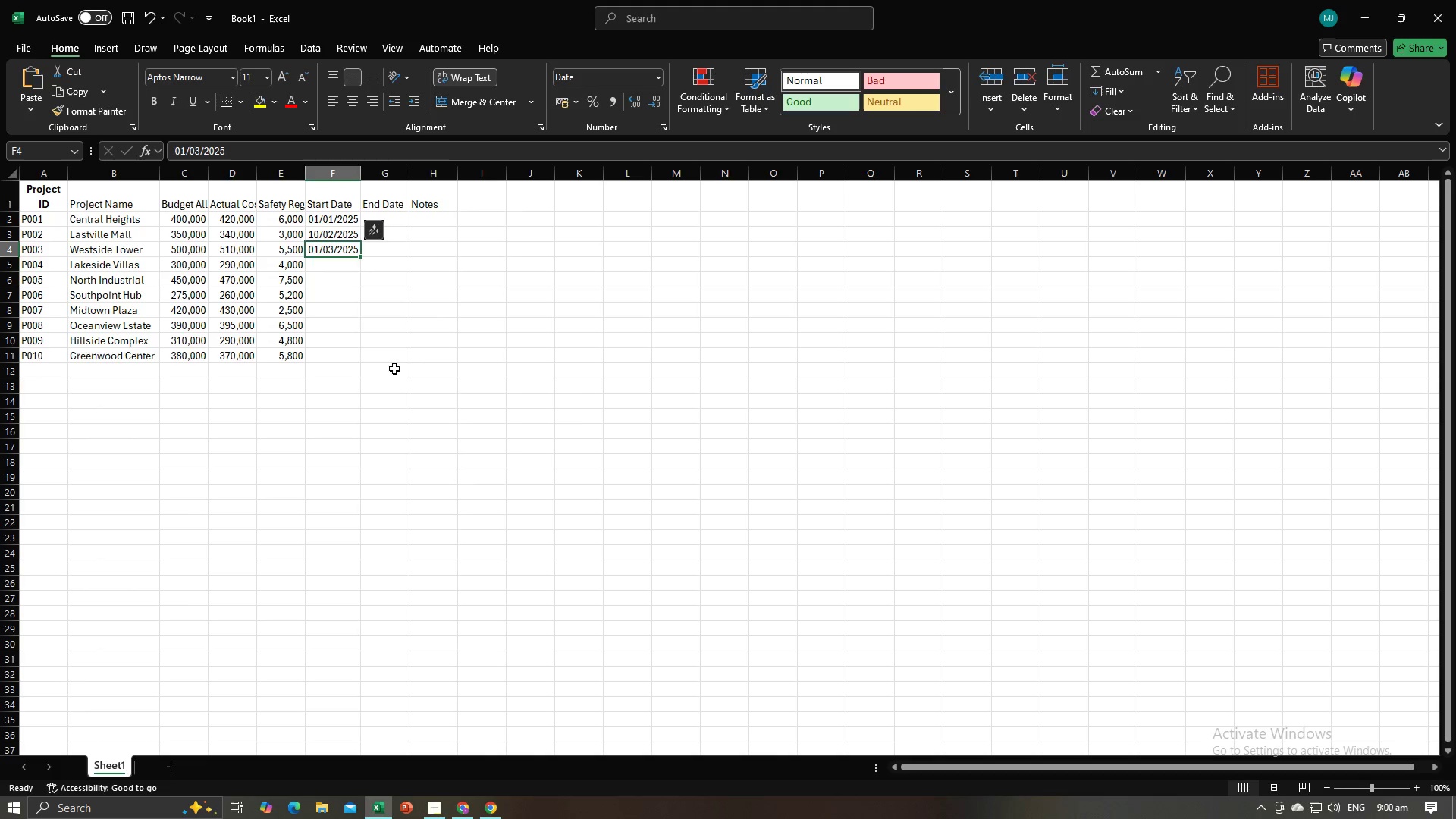 
left_click([409, 360])
 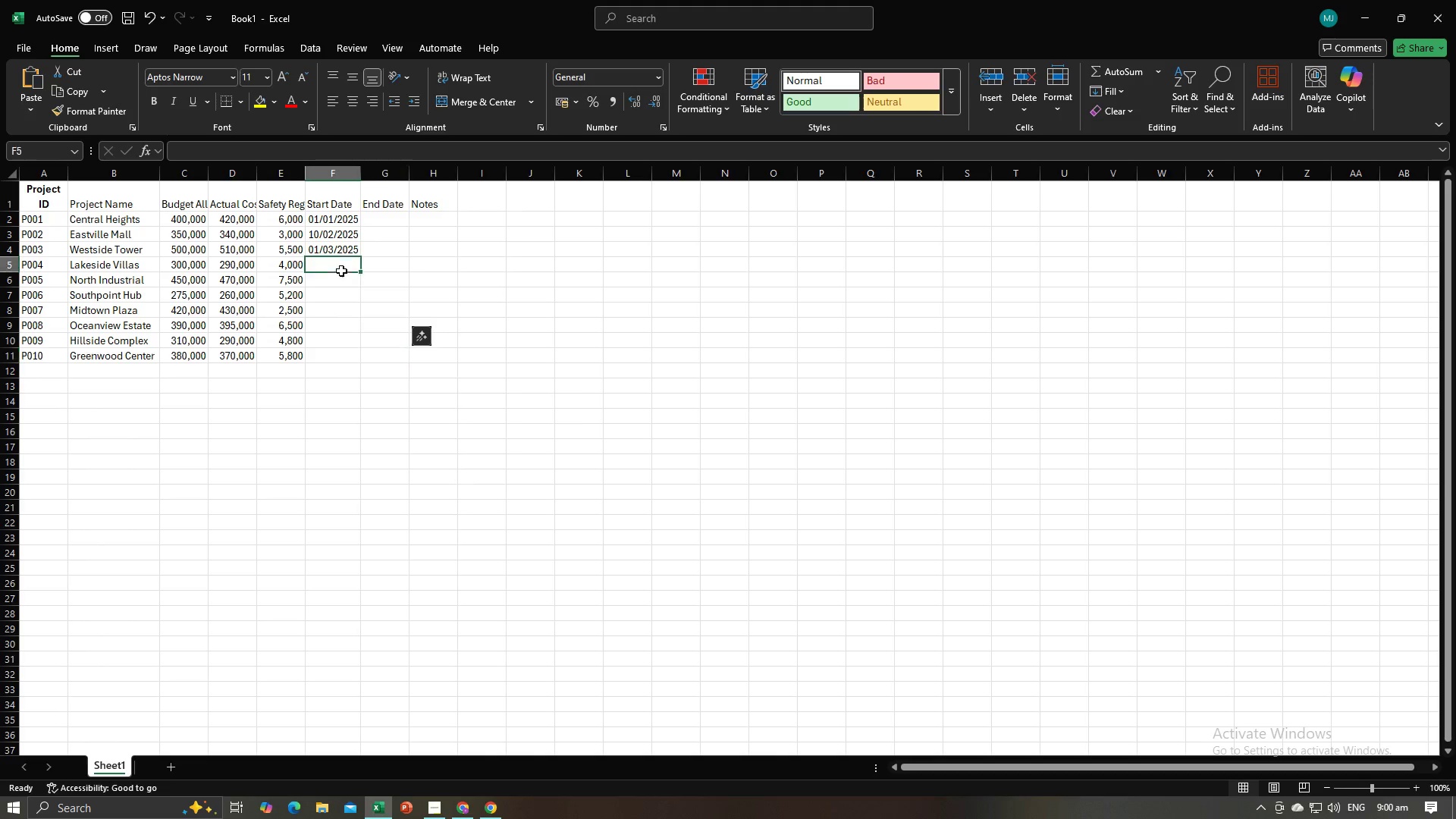 
left_click([341, 271])
 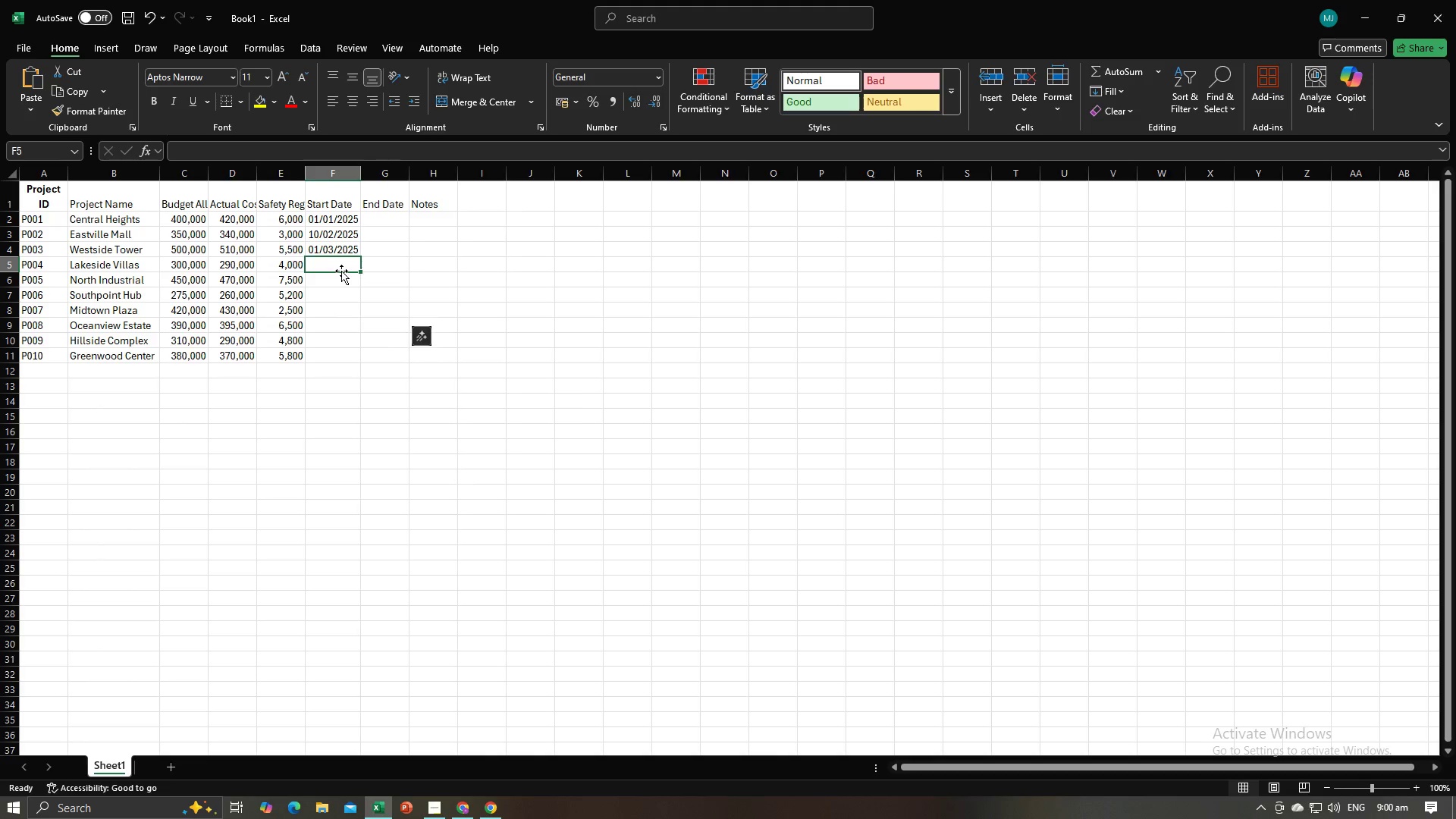 
key(Alt+AltLeft)
 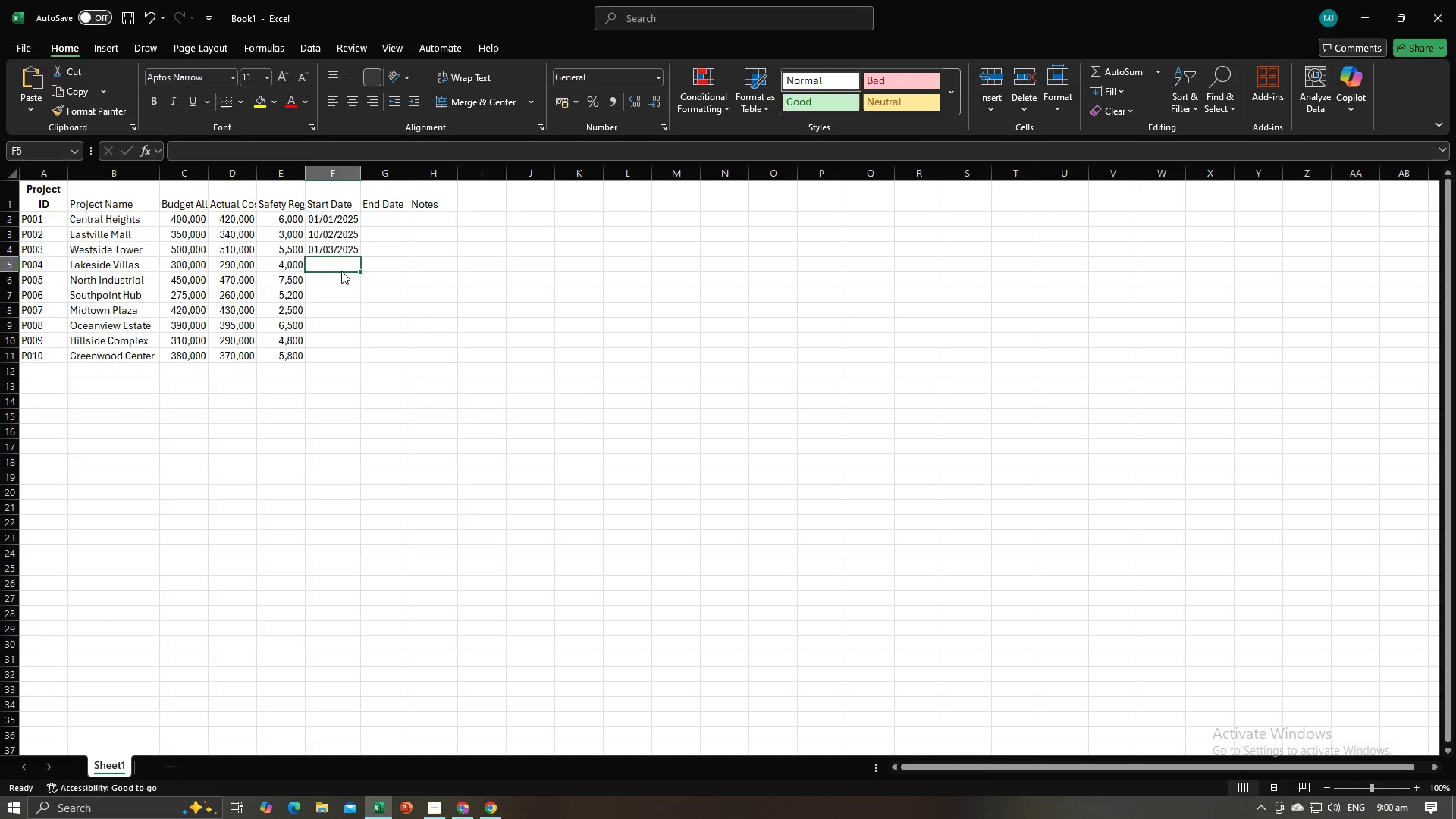 
key(Alt+Tab)
 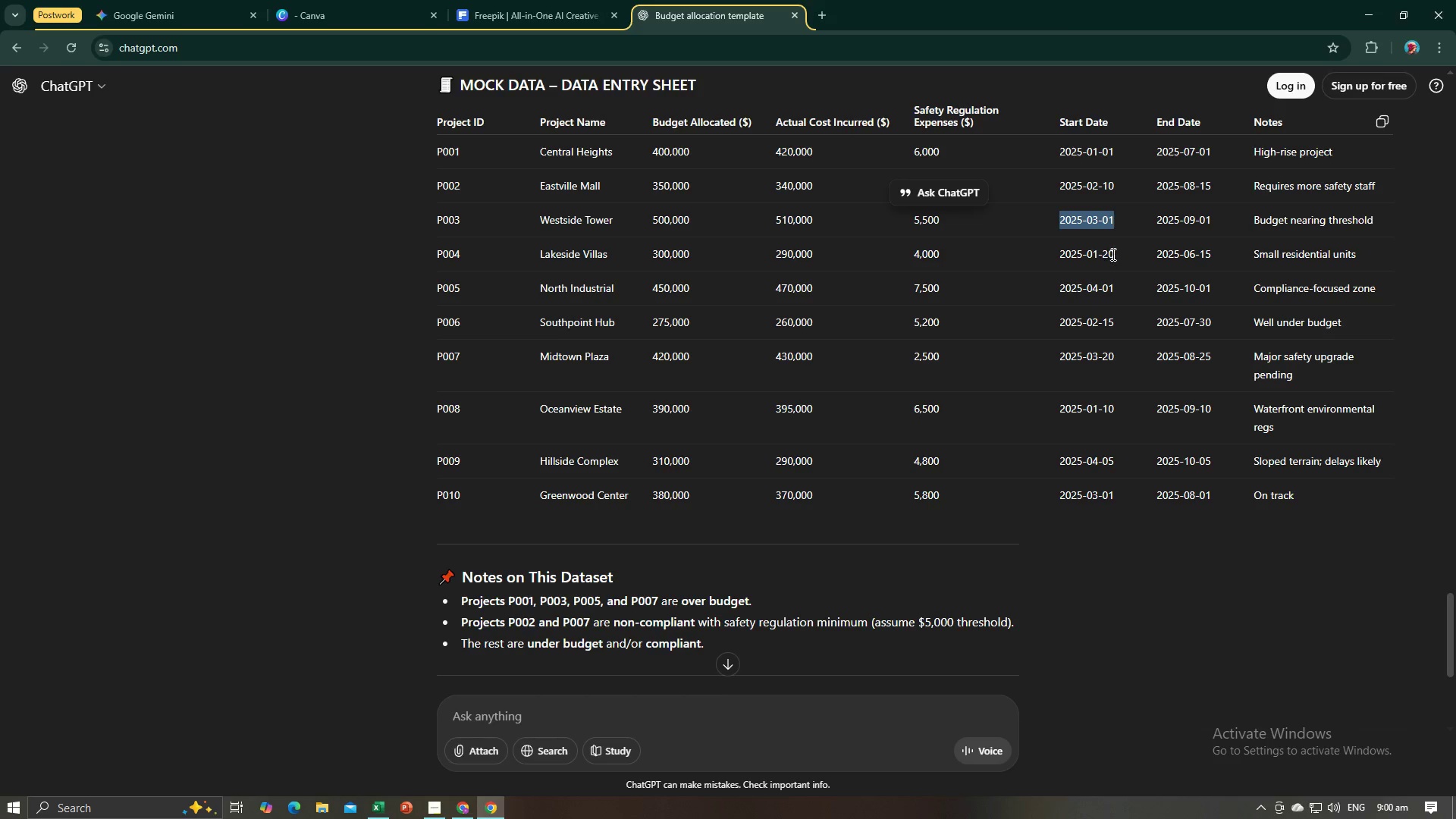 
left_click_drag(start_coordinate=[1112, 254], to_coordinate=[1059, 258])
 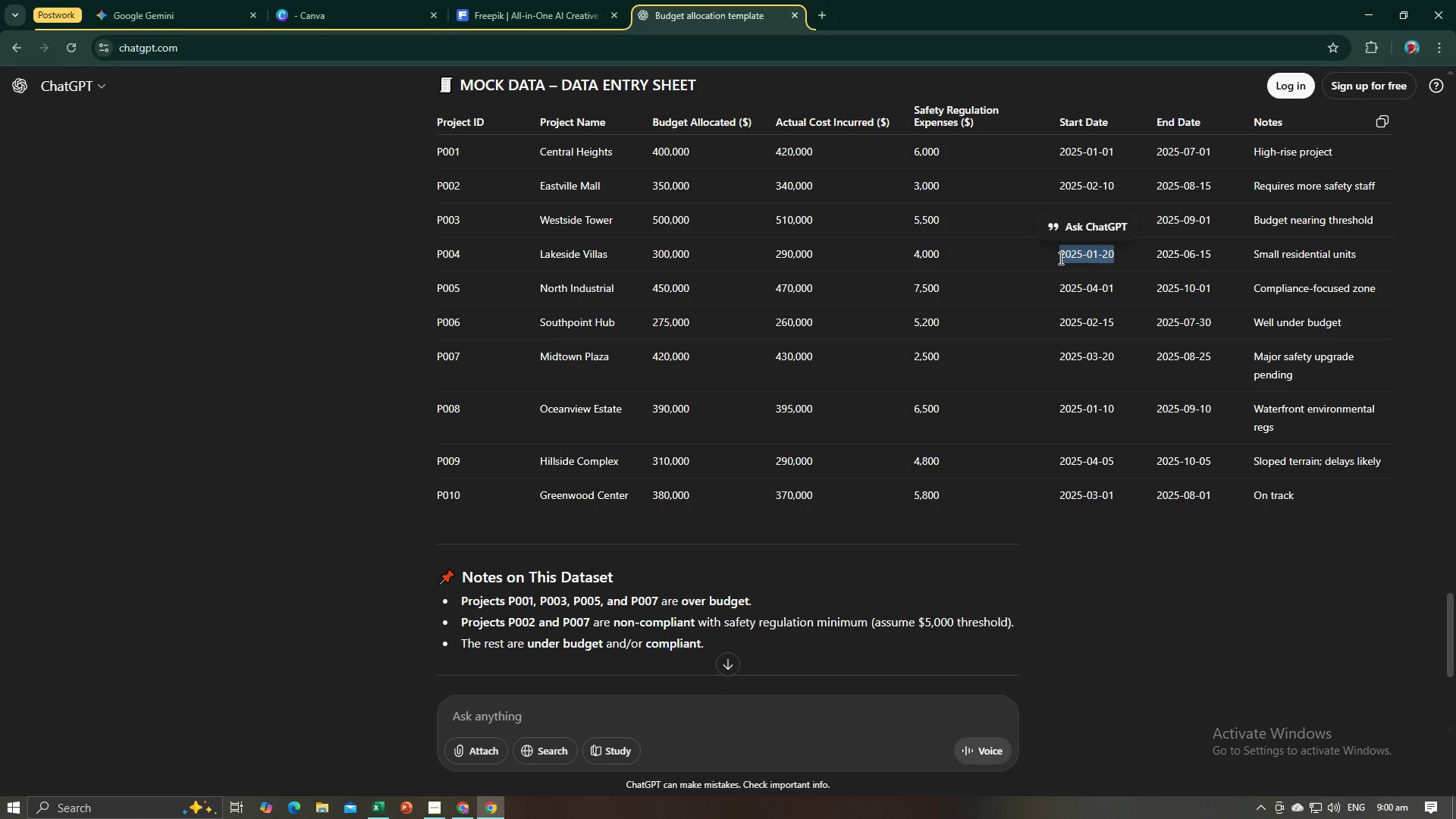 
key(Control+C)
 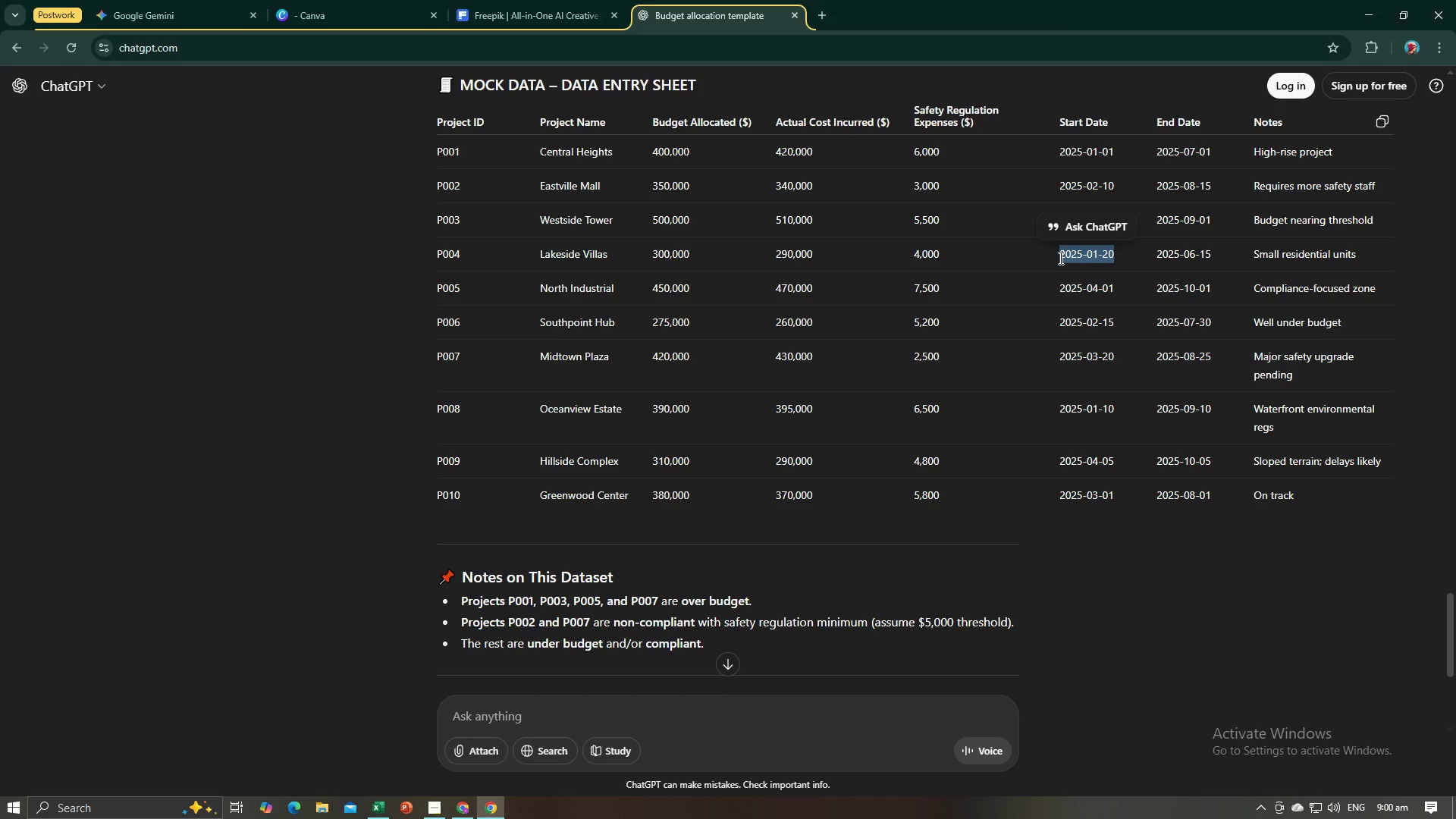 
key(Alt+AltLeft)
 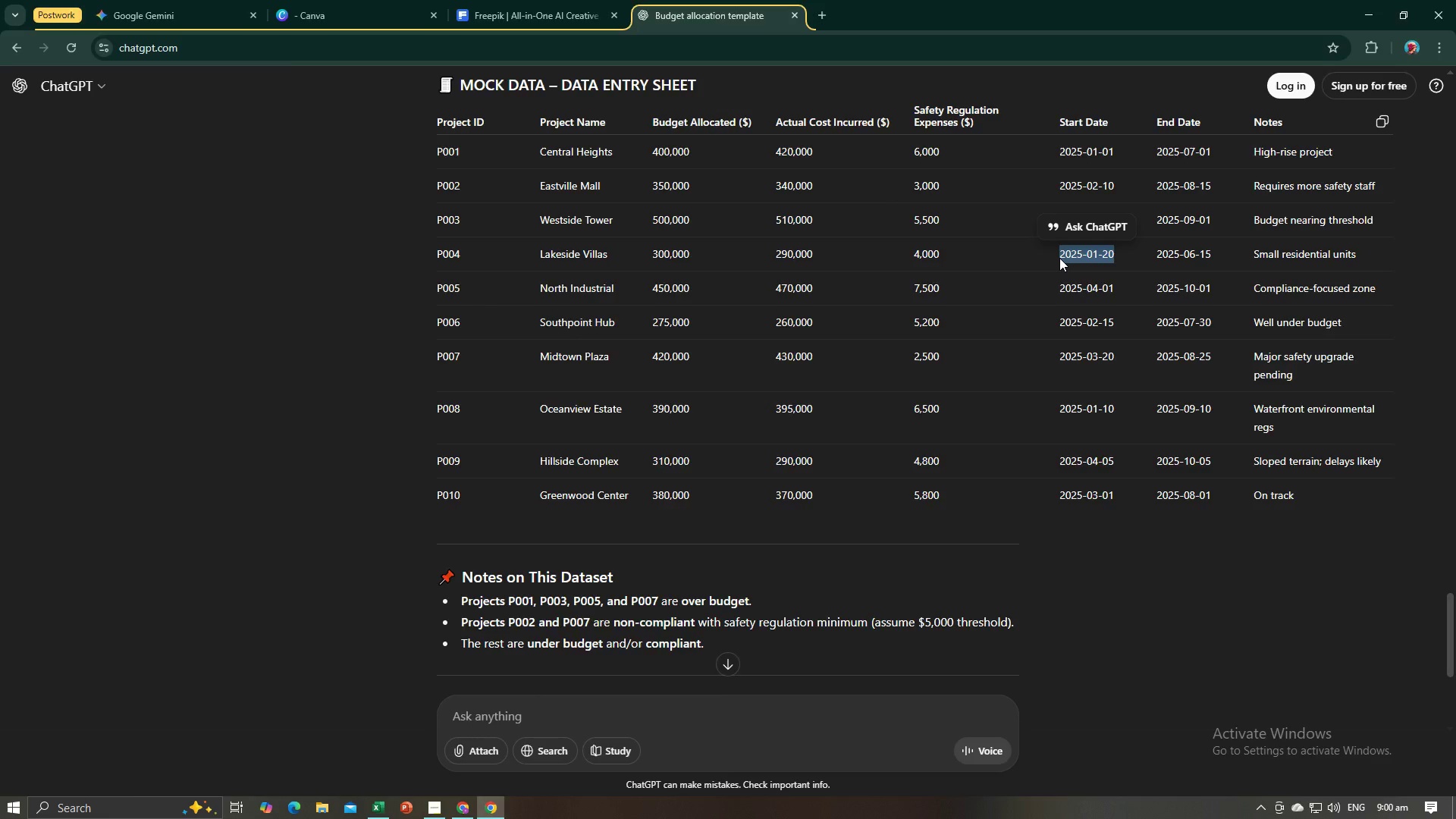 
key(Alt+Tab)
 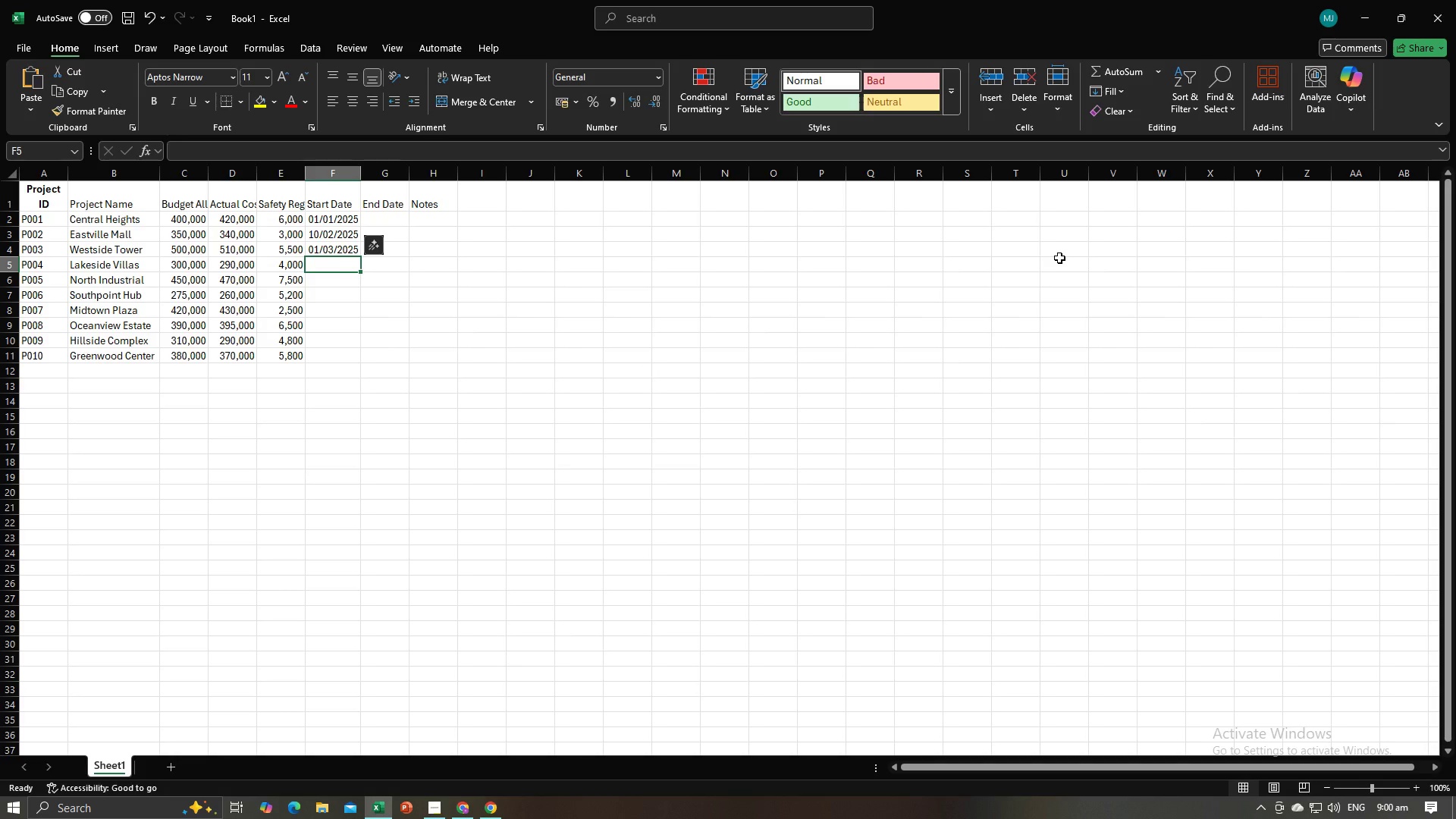 
key(Control+V)
 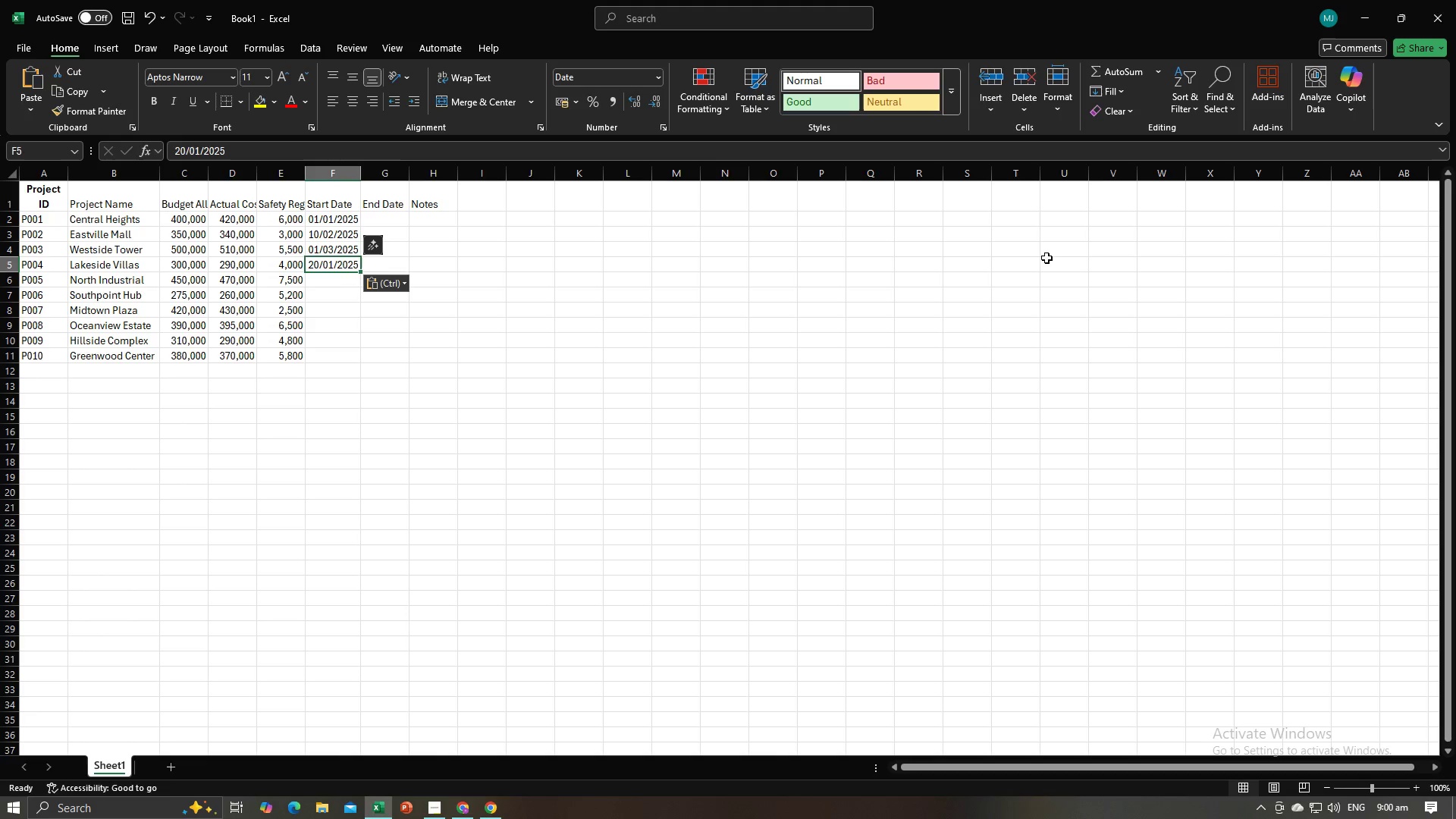 
key(NumpadEnter)
 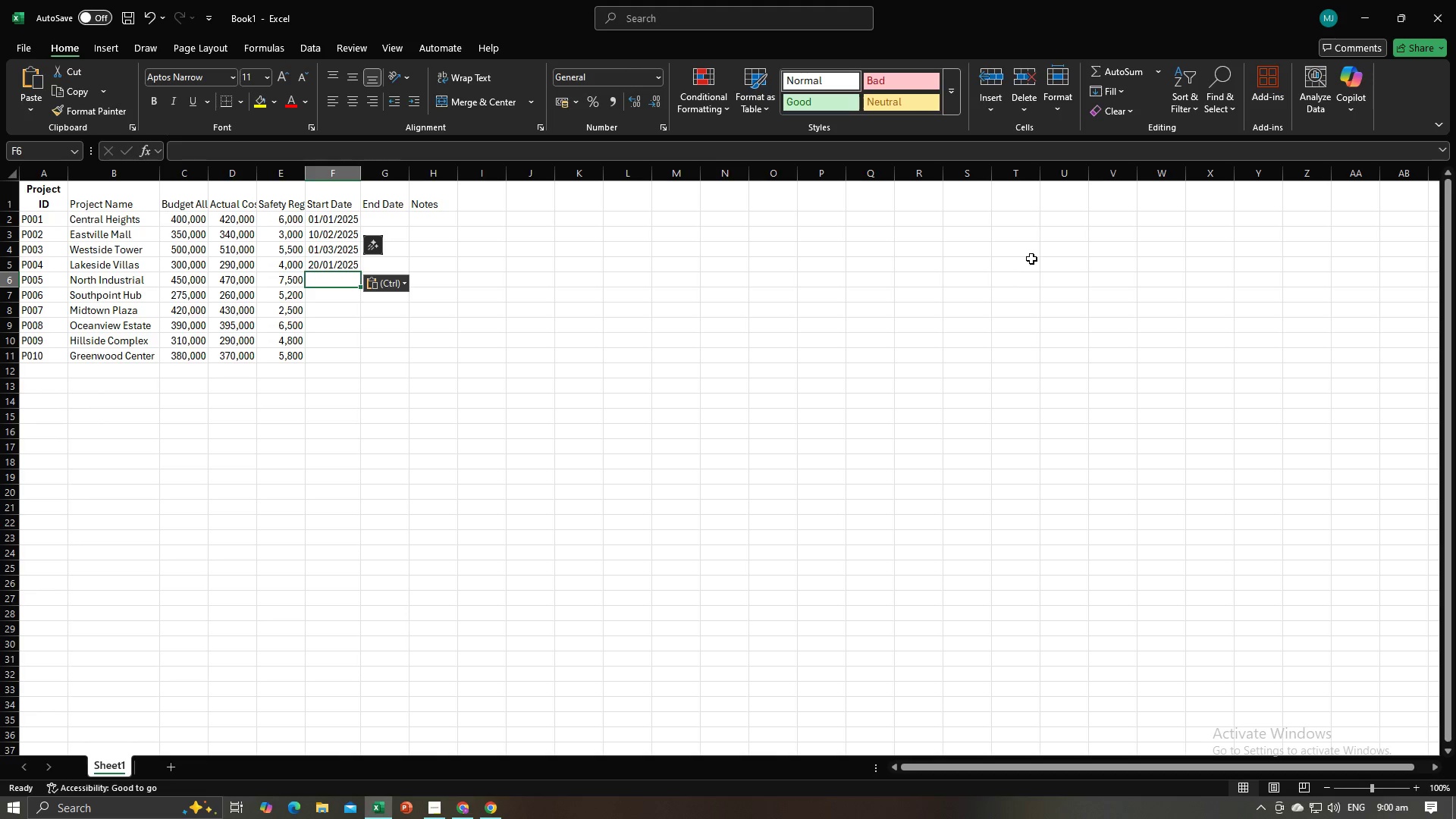 
key(Alt+AltLeft)
 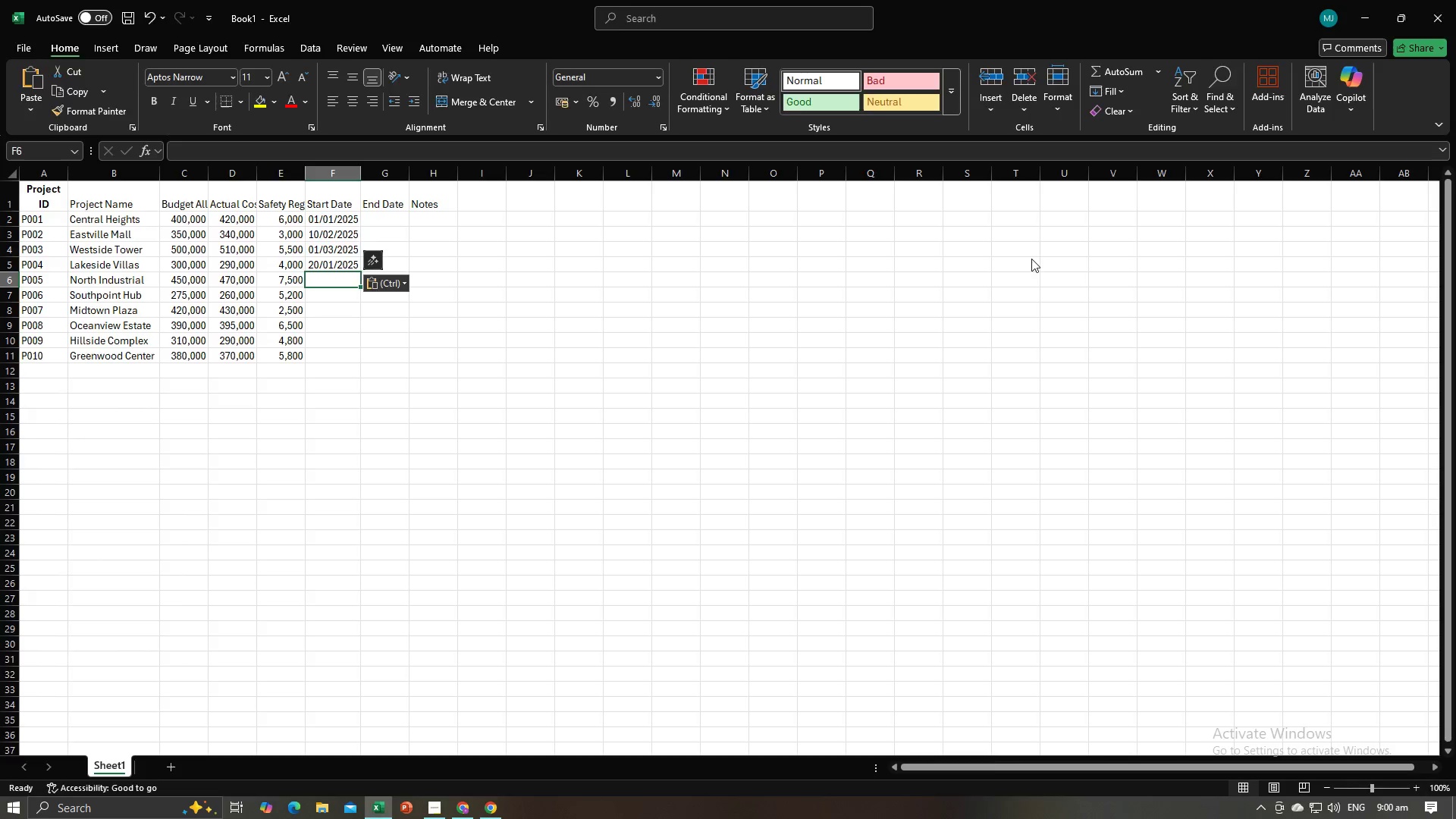 
key(Alt+Tab)
 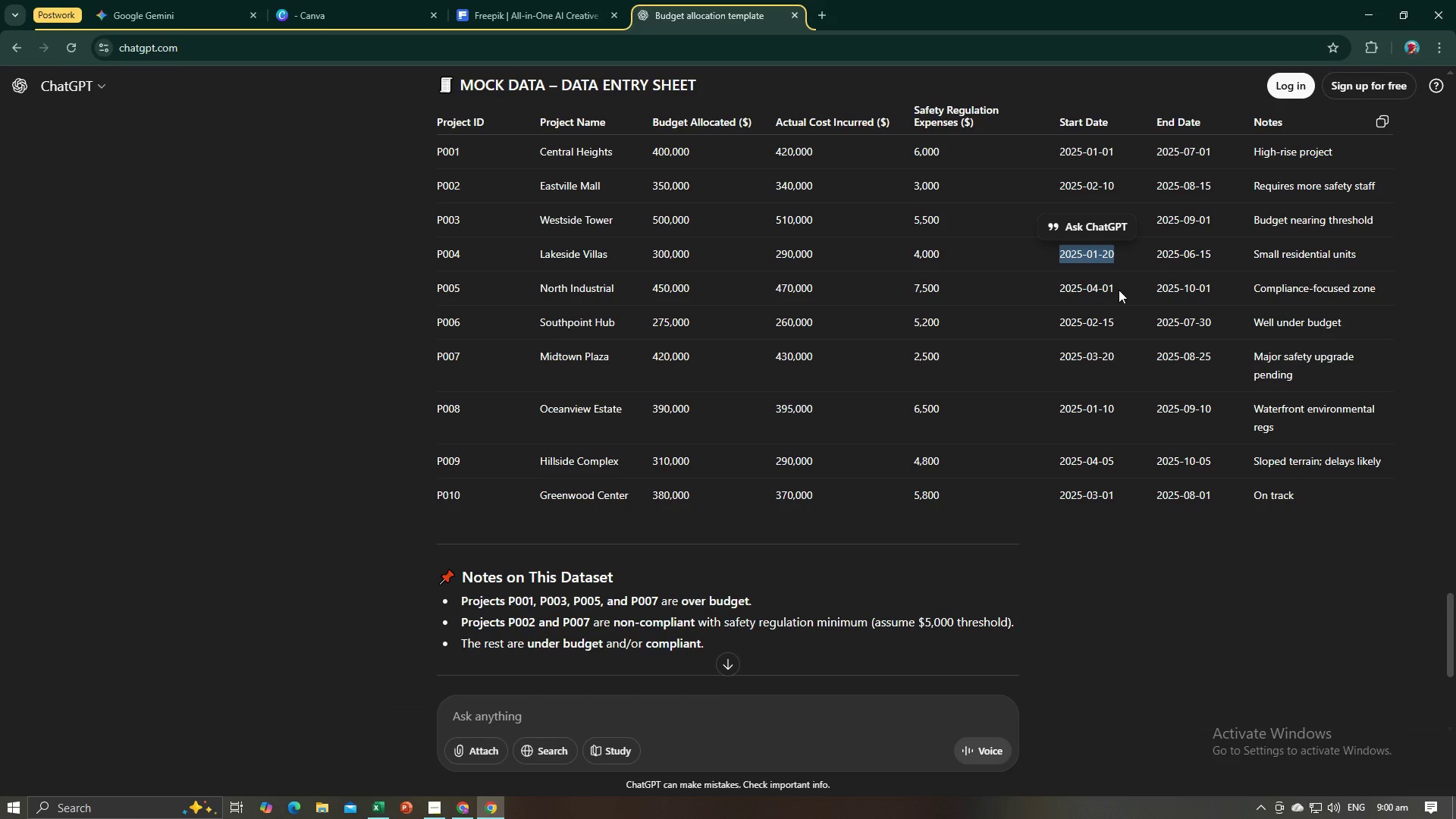 
left_click_drag(start_coordinate=[1119, 290], to_coordinate=[1053, 286])
 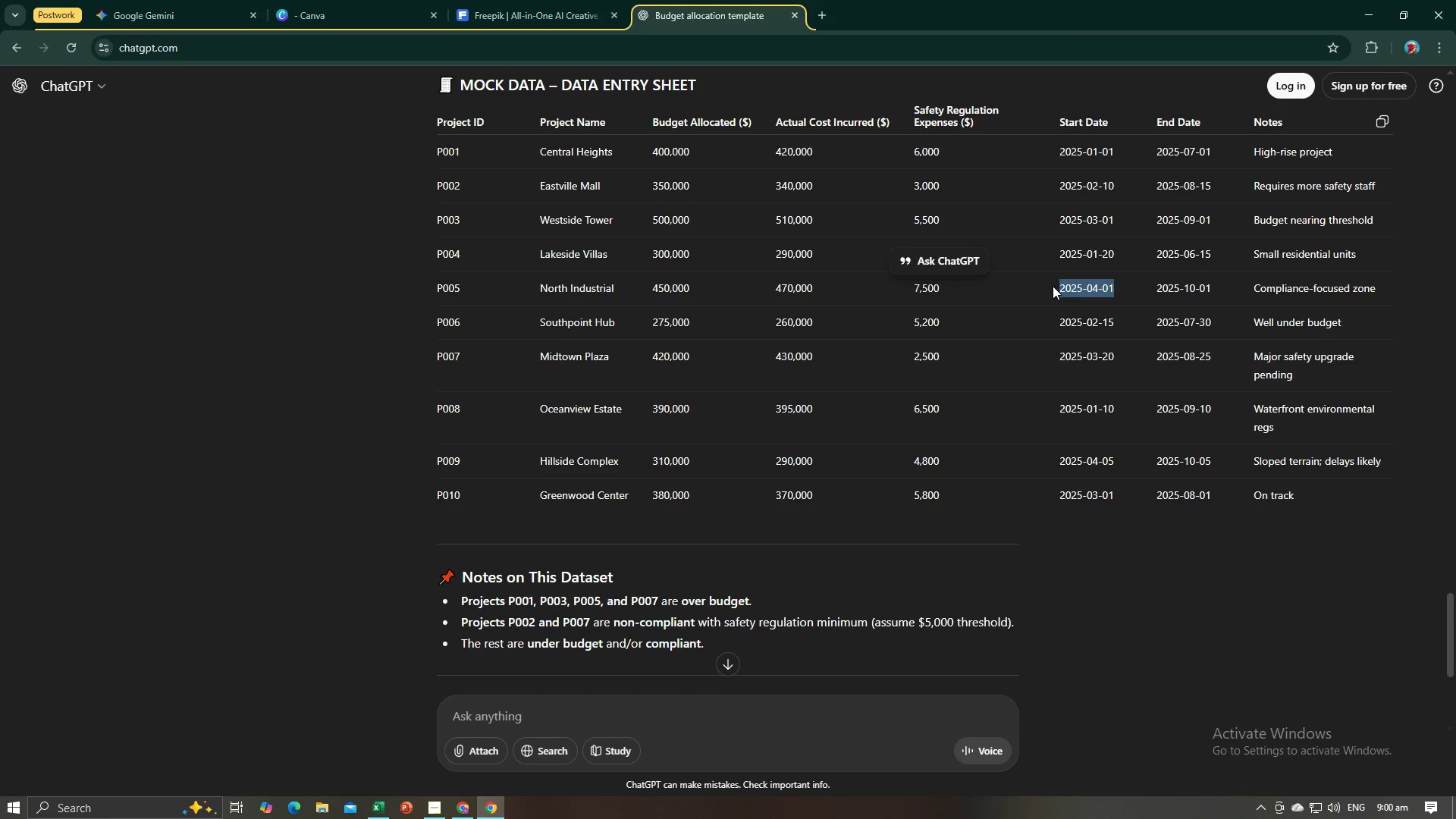 
key(Control+C)
 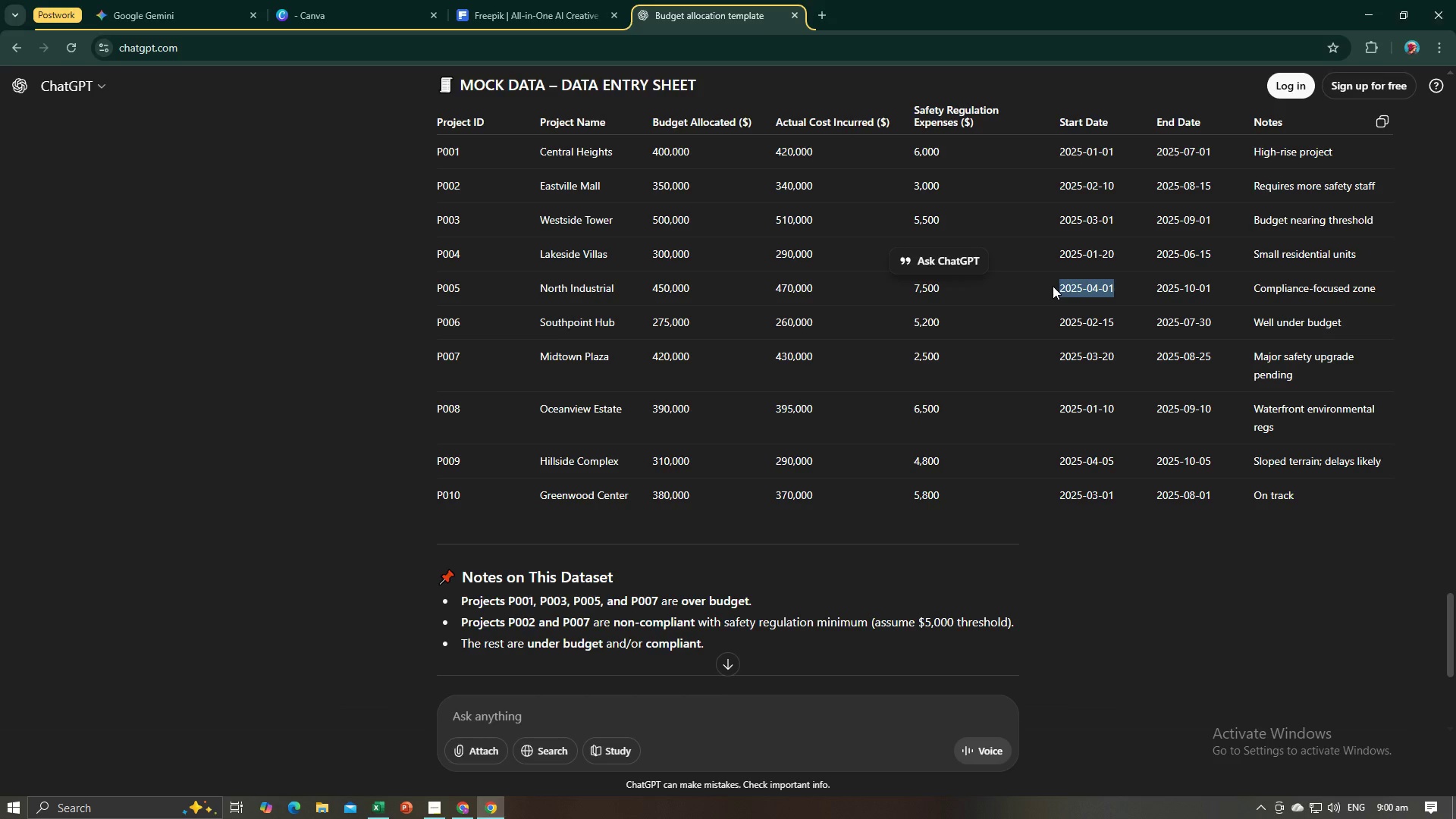 
key(Alt+AltLeft)
 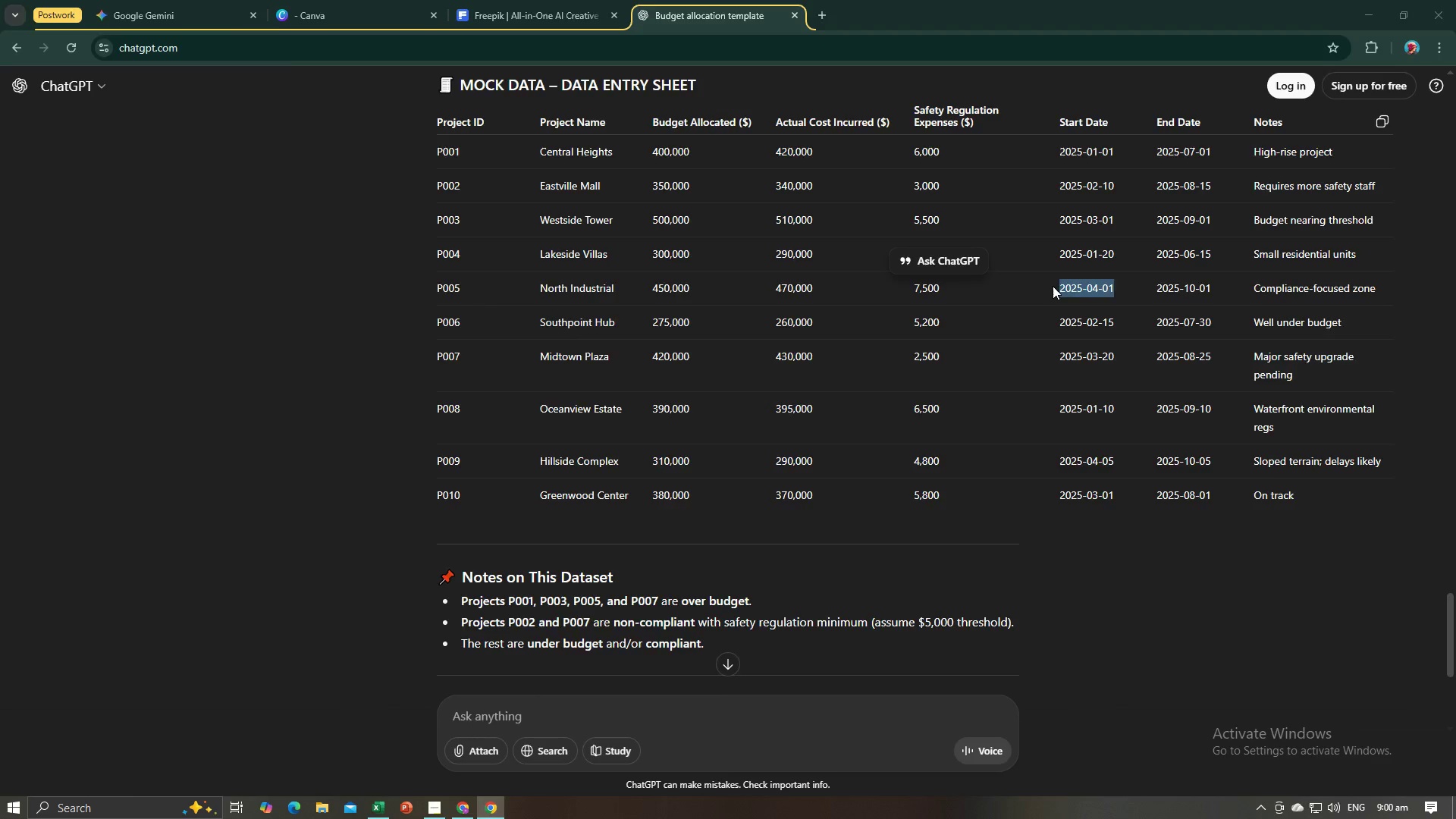 
key(Alt+Tab)
 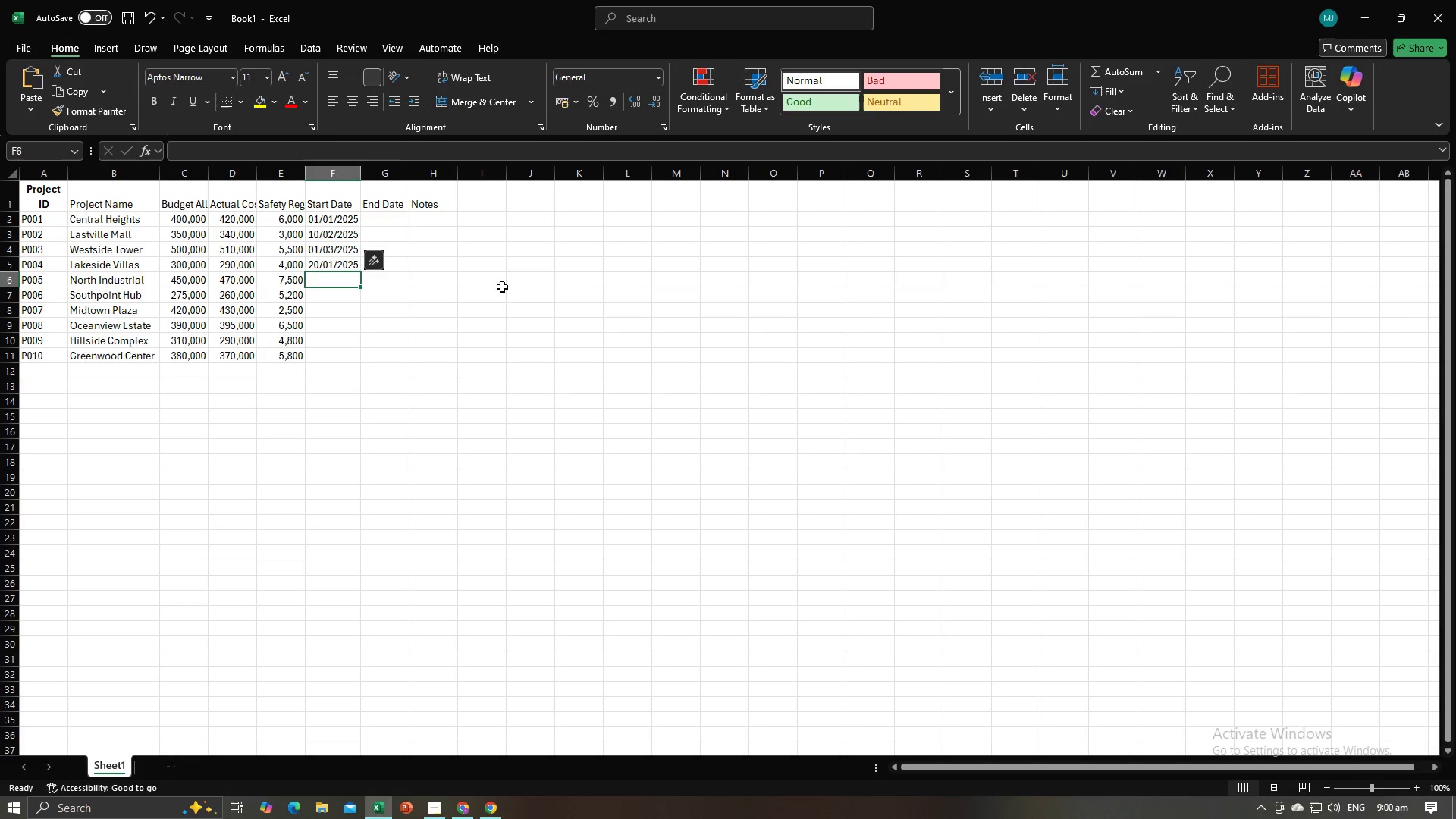 
key(Control+V)
 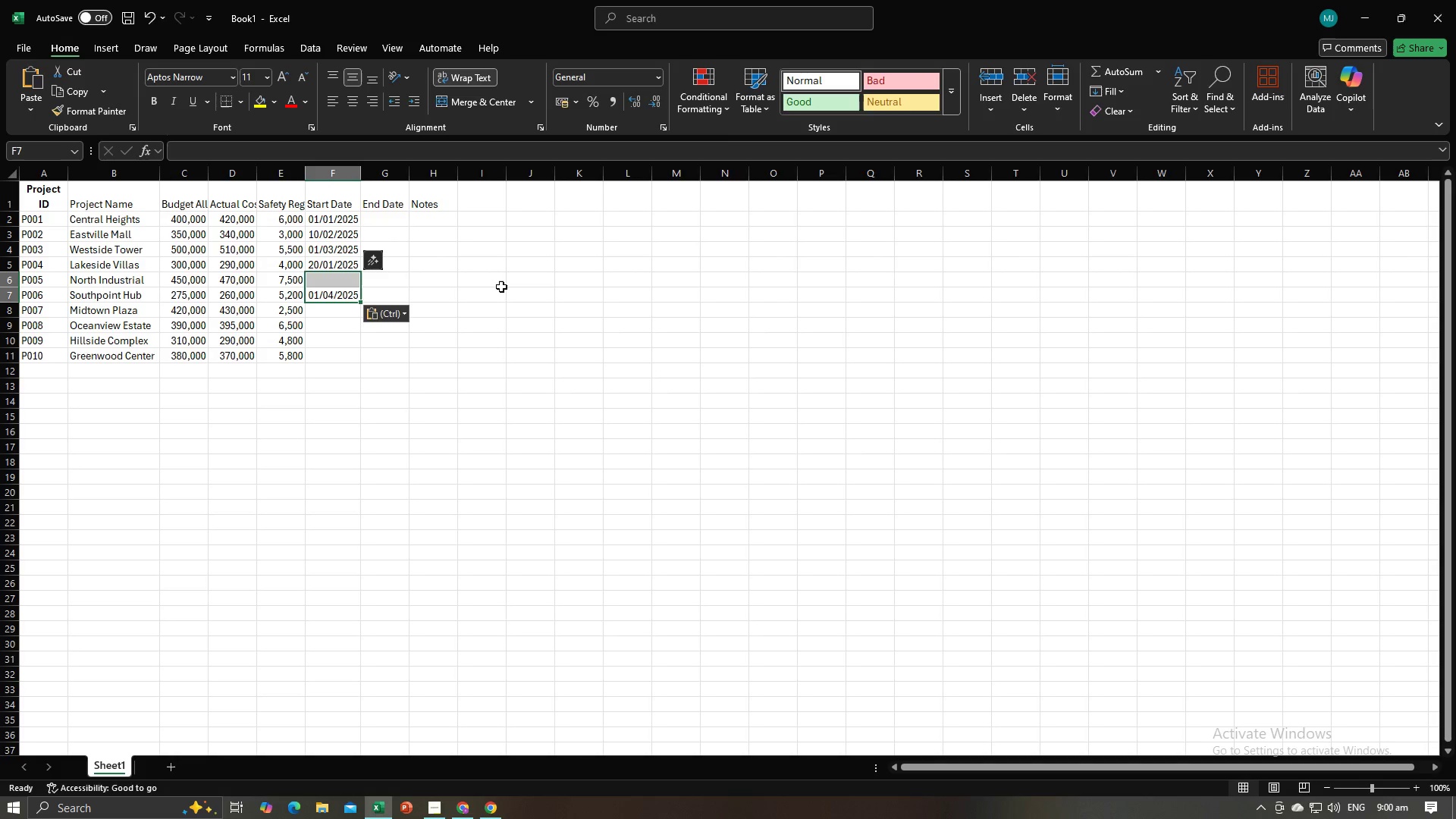 
key(NumpadEnter)
 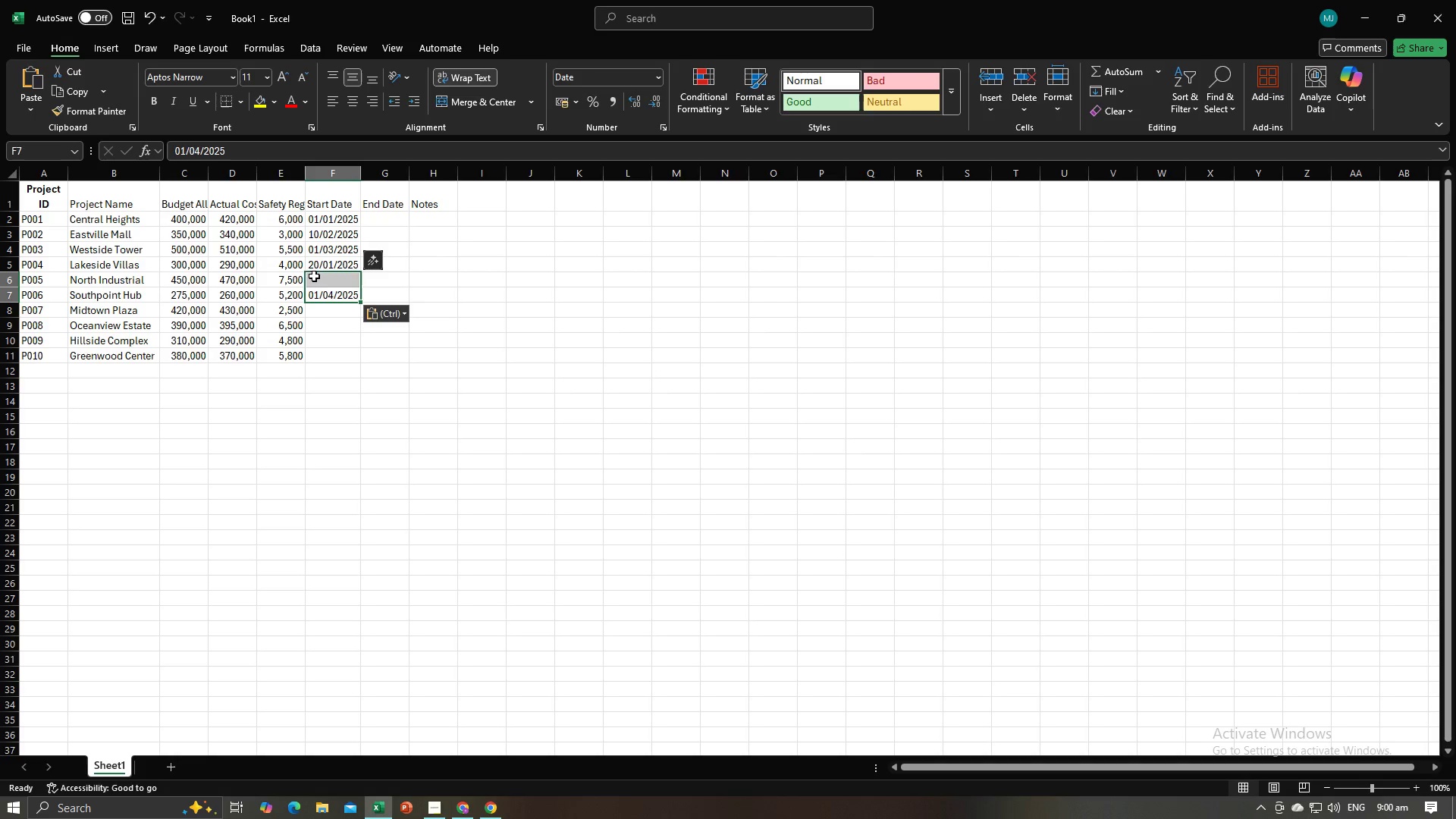 
left_click([325, 282])
 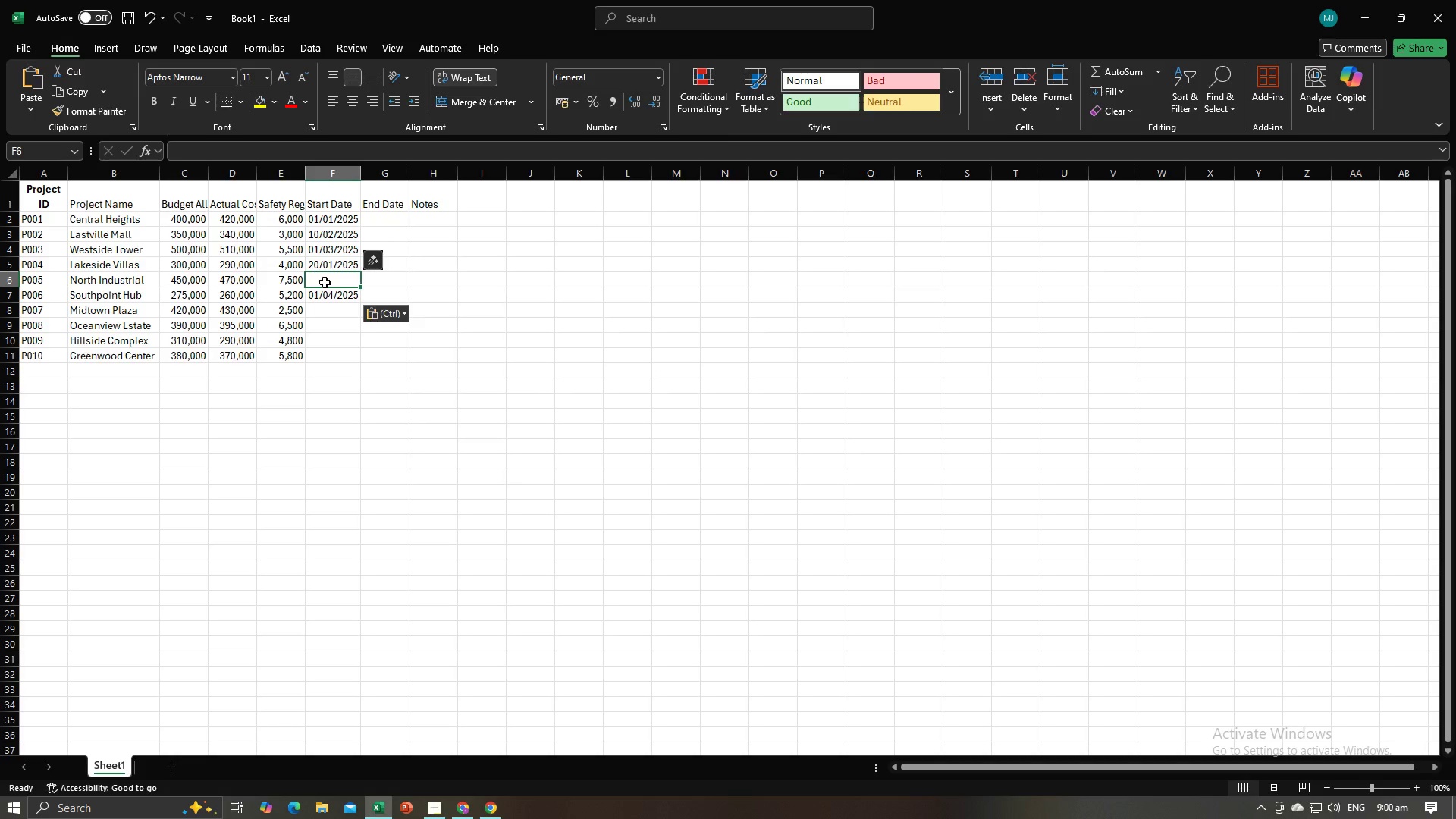 
right_click([325, 282])
 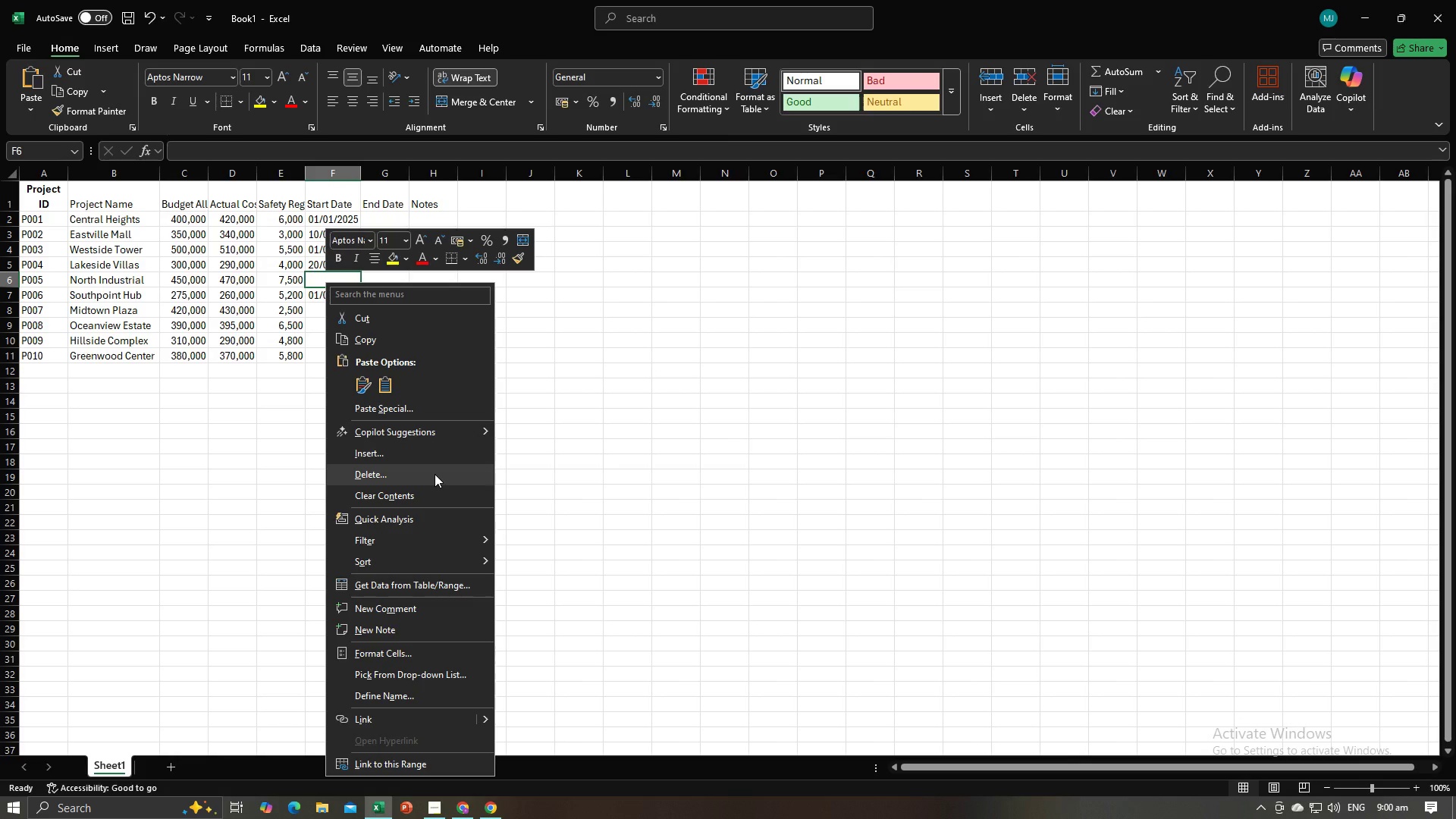 
left_click([435, 474])
 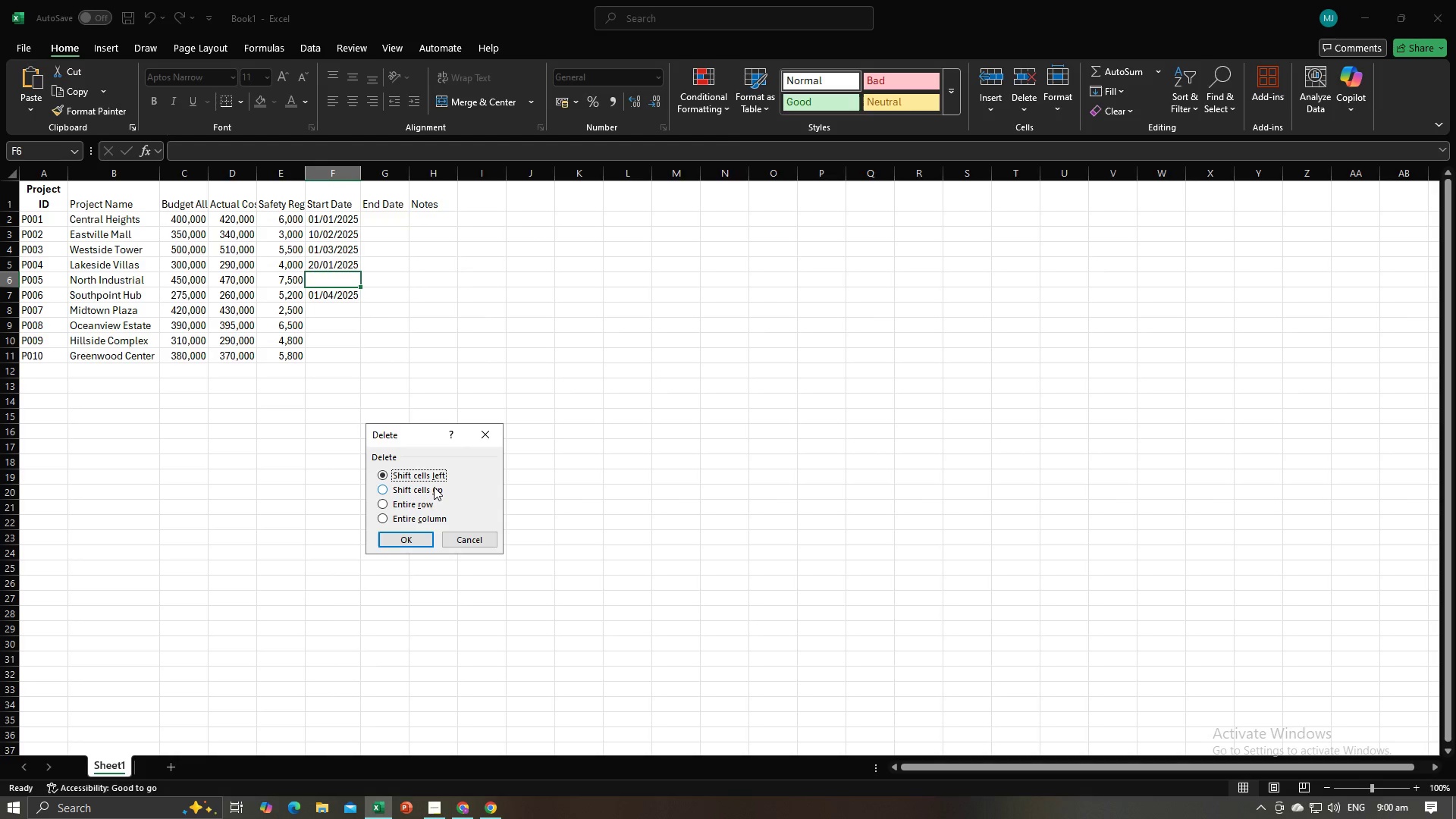 
left_click([434, 487])
 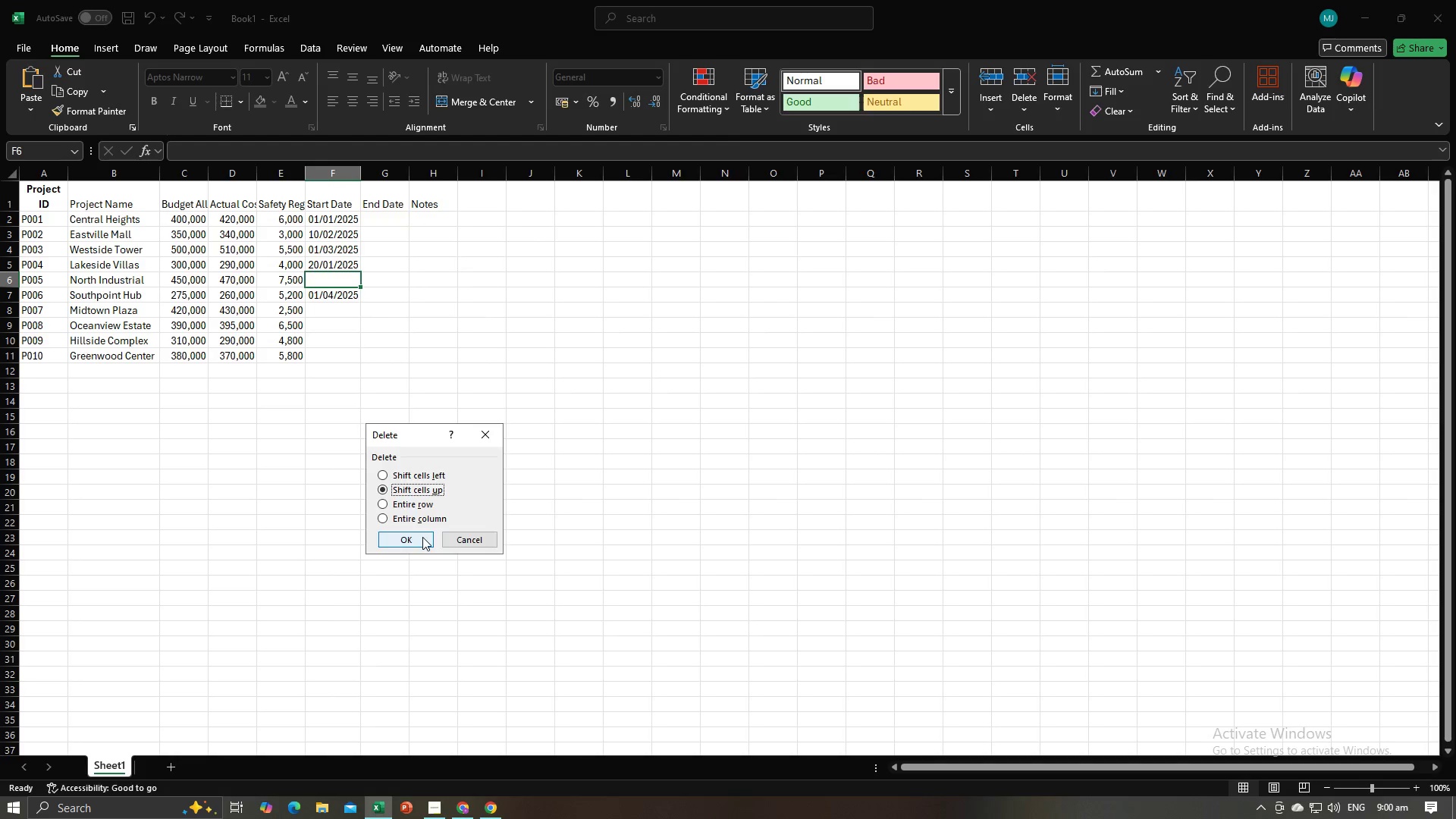 
left_click([422, 537])
 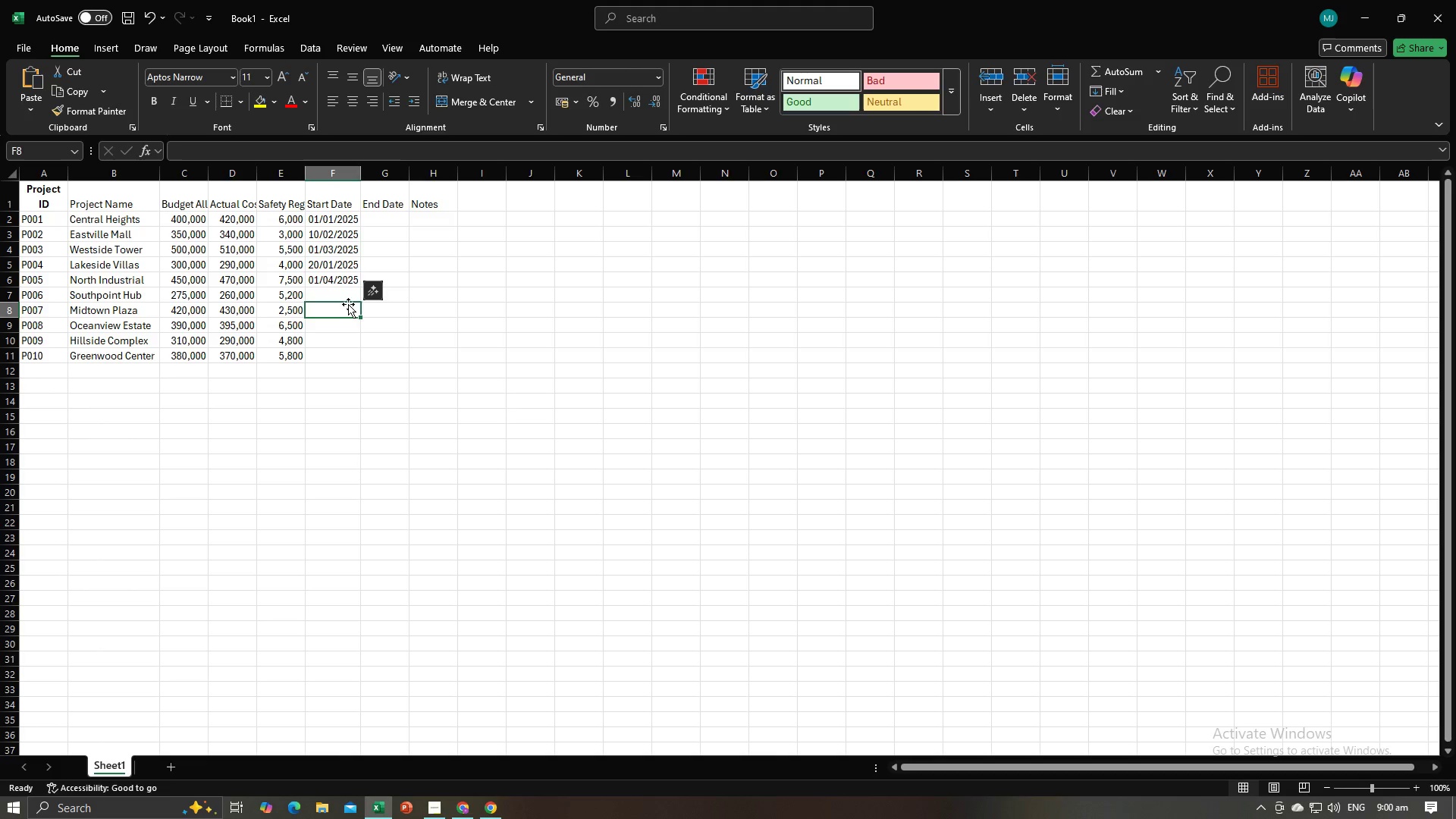 
double_click([340, 297])
 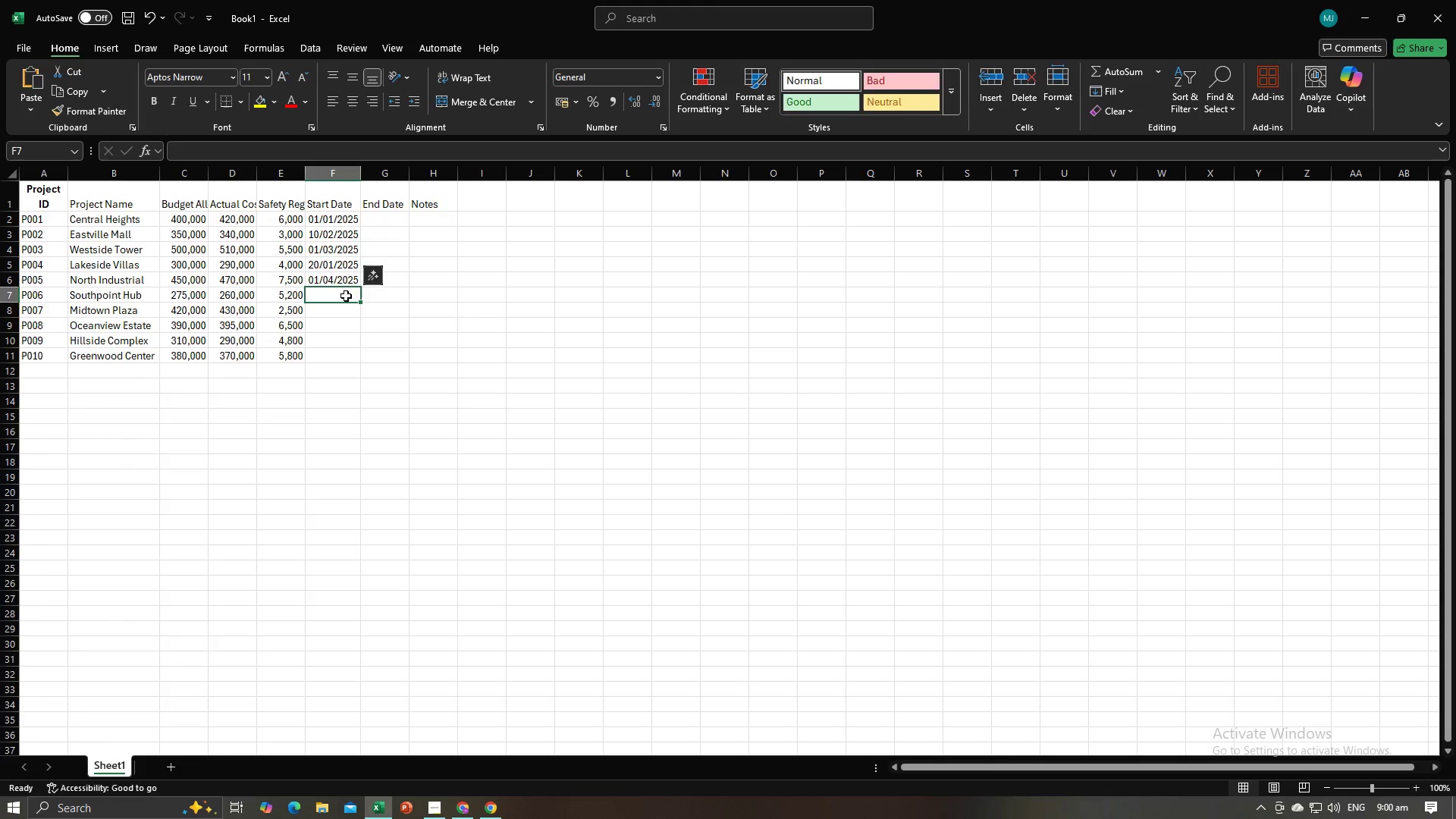 
key(Alt+AltLeft)
 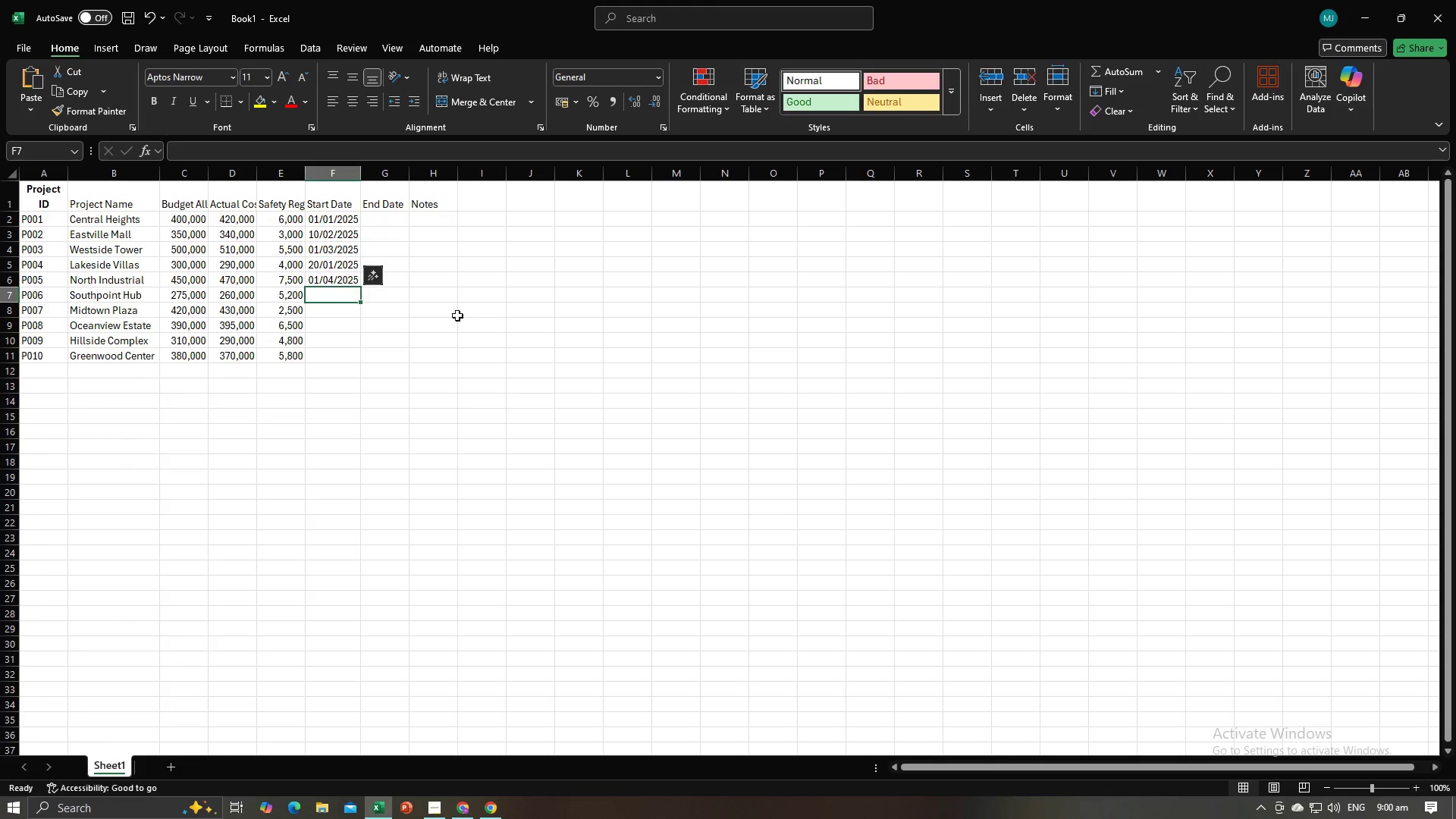 
key(Alt+Tab)
 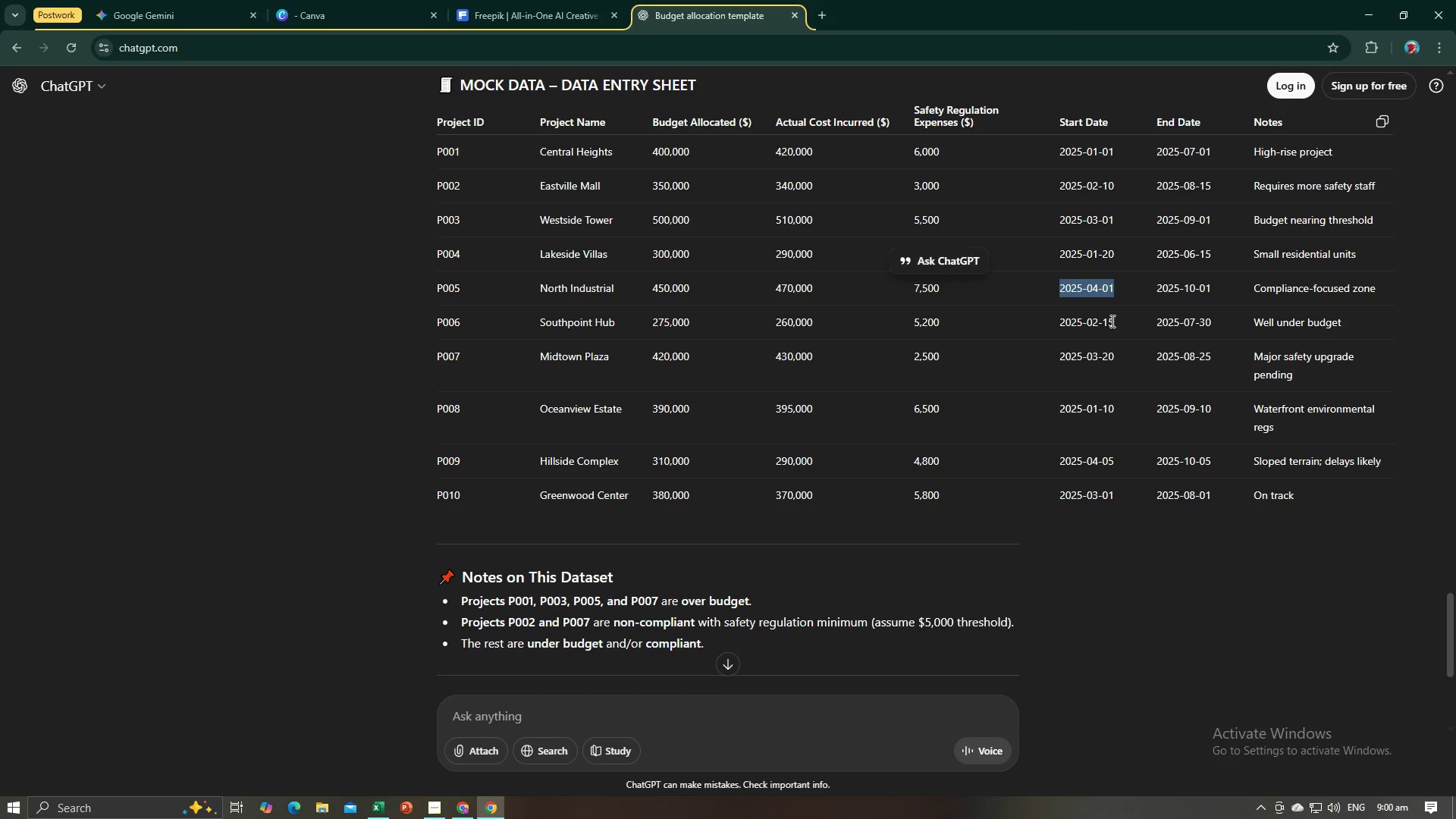 
left_click_drag(start_coordinate=[1113, 321], to_coordinate=[1056, 328])
 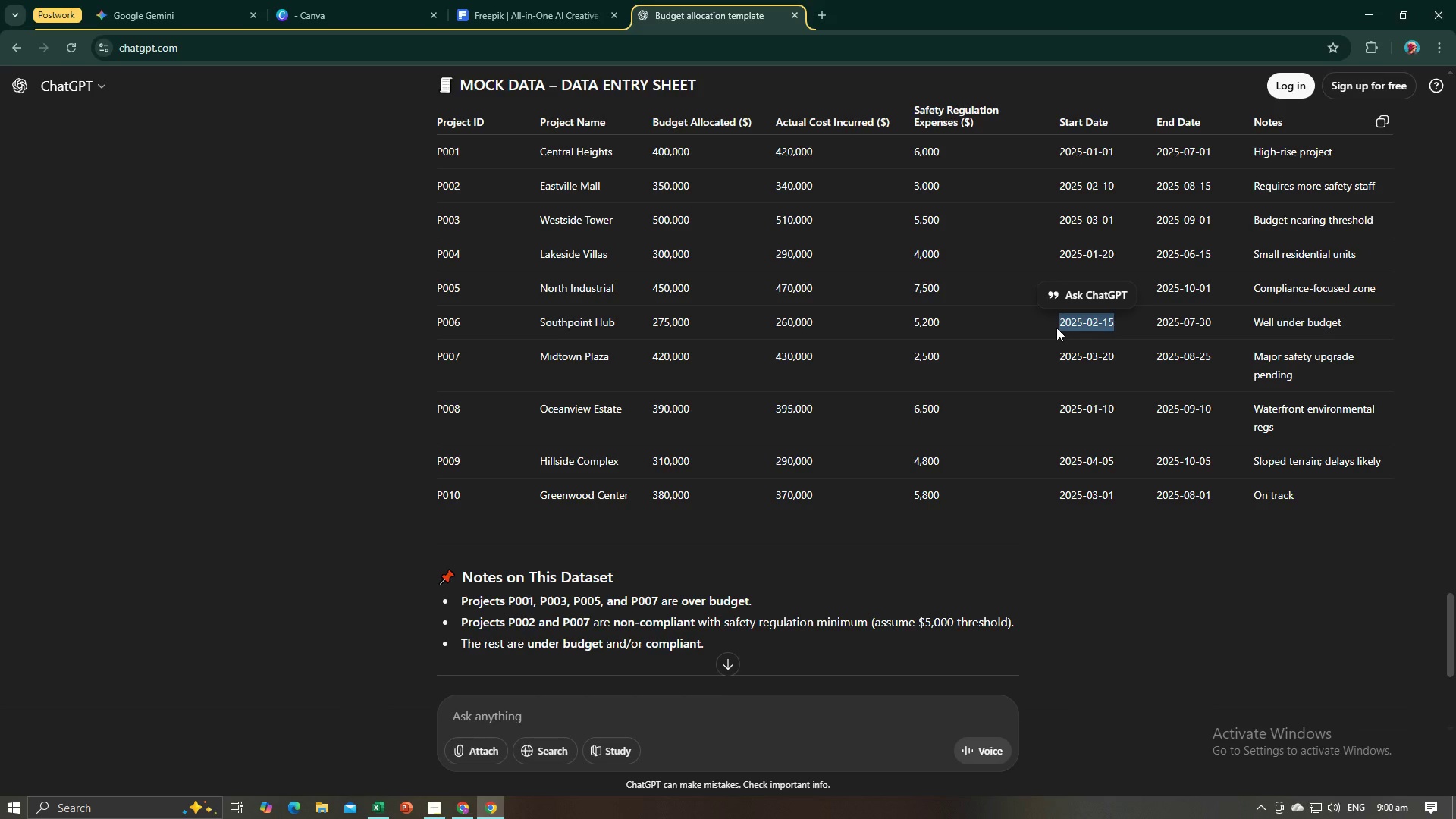 
key(Control+C)
 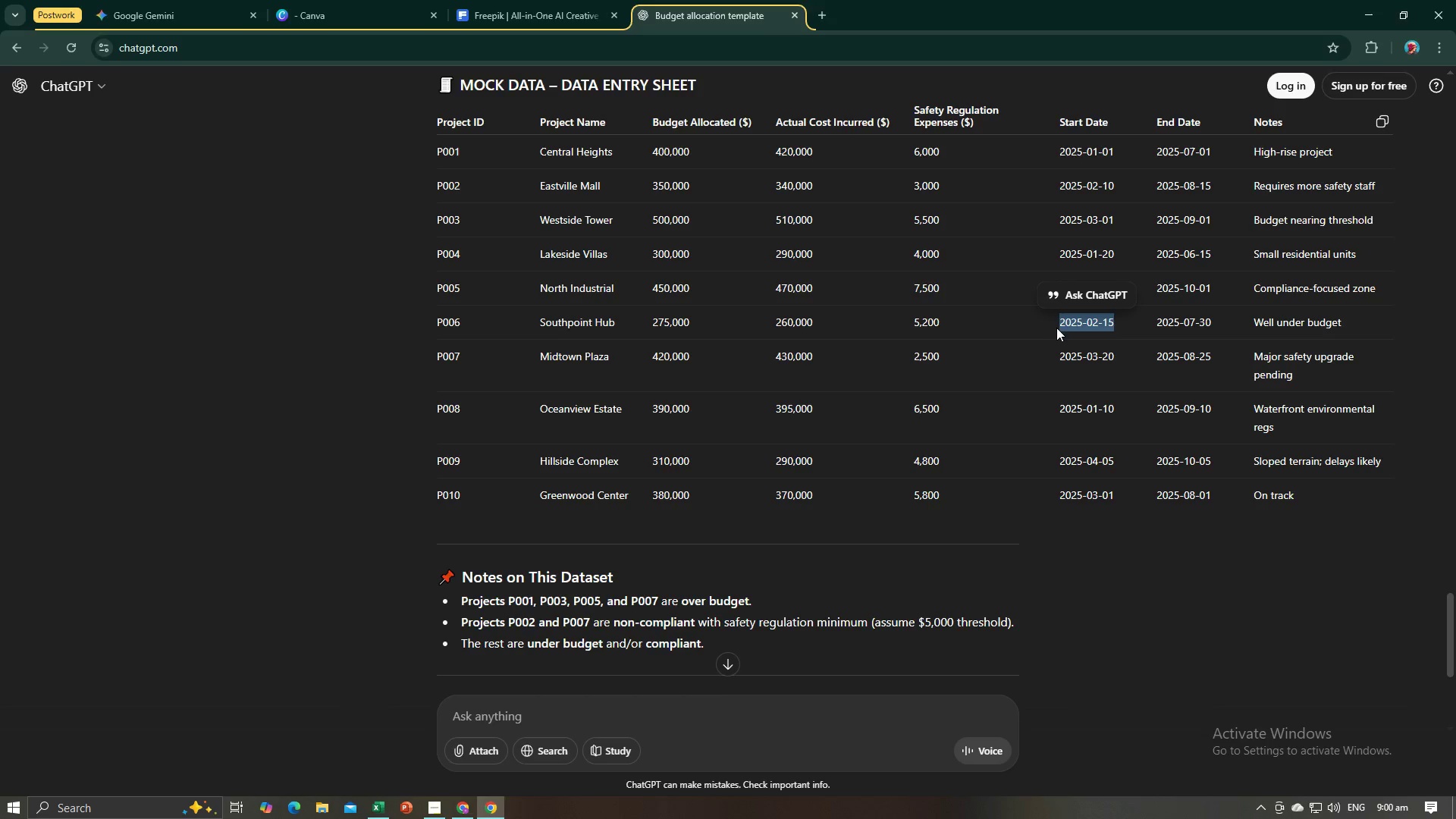 
key(Alt+AltLeft)
 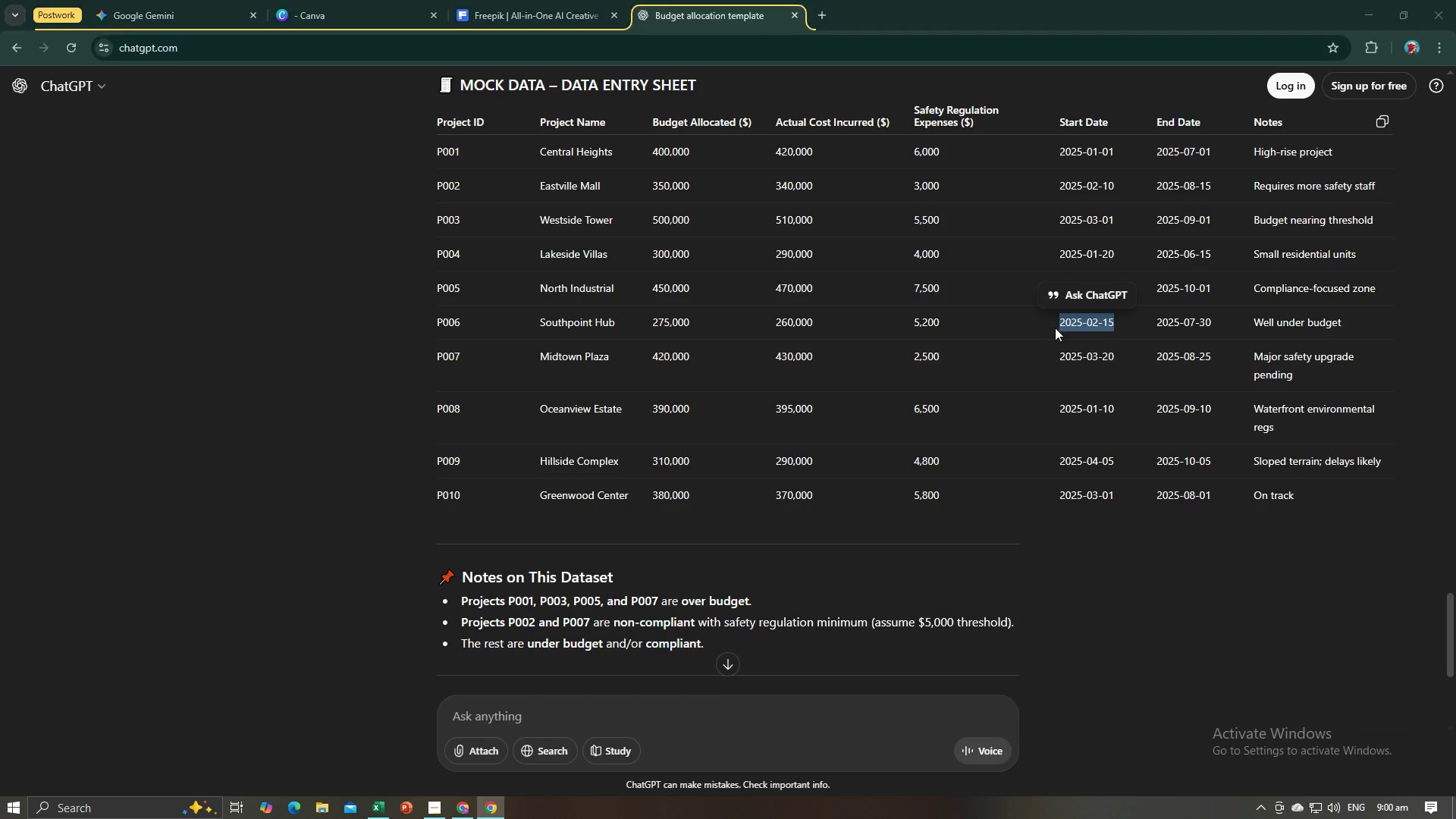 
key(Alt+Tab)
 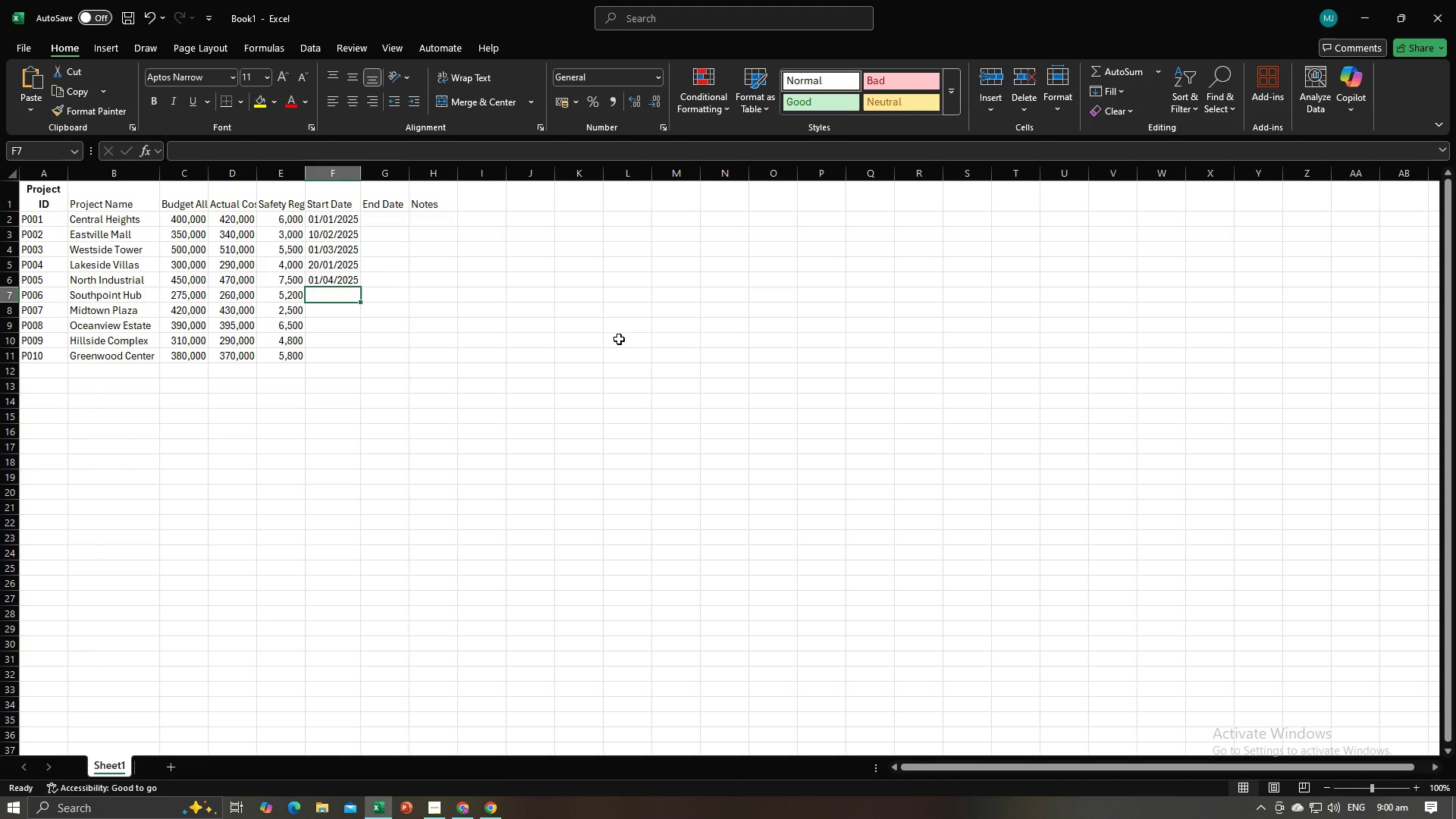 
key(Control+V)
 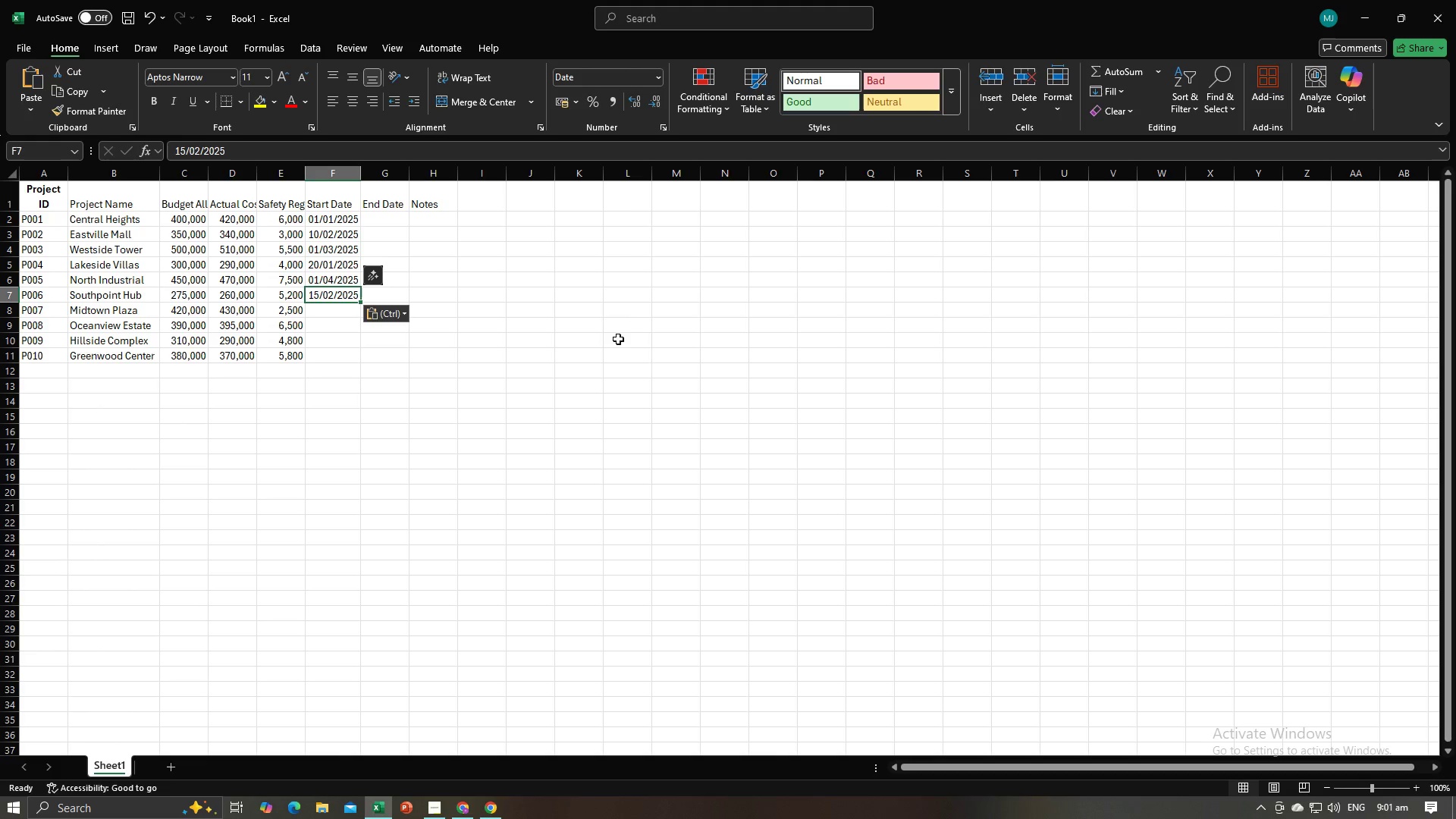 
key(NumpadEnter)
 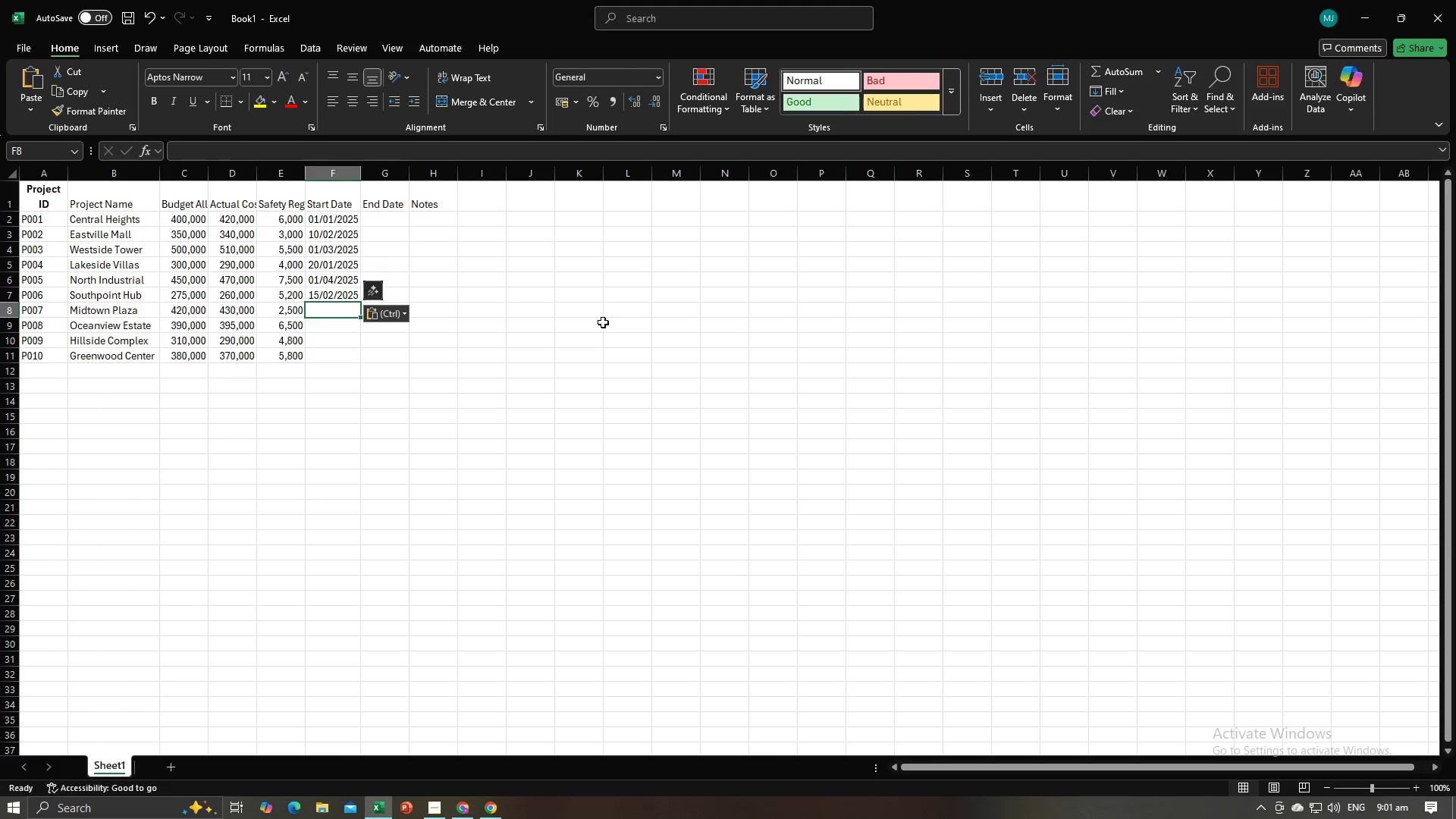 
key(Alt+AltLeft)
 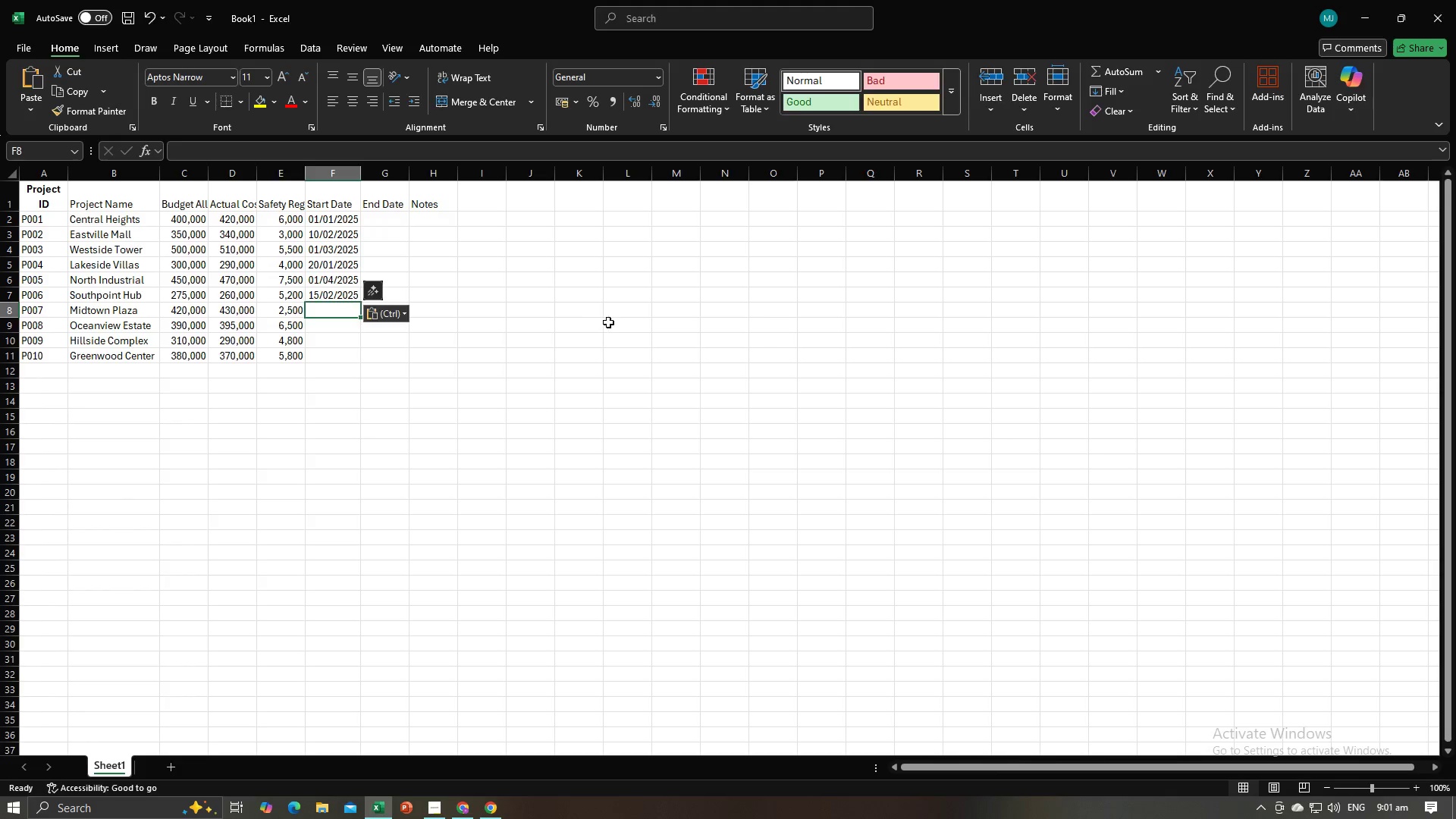 
key(Alt+Tab)
 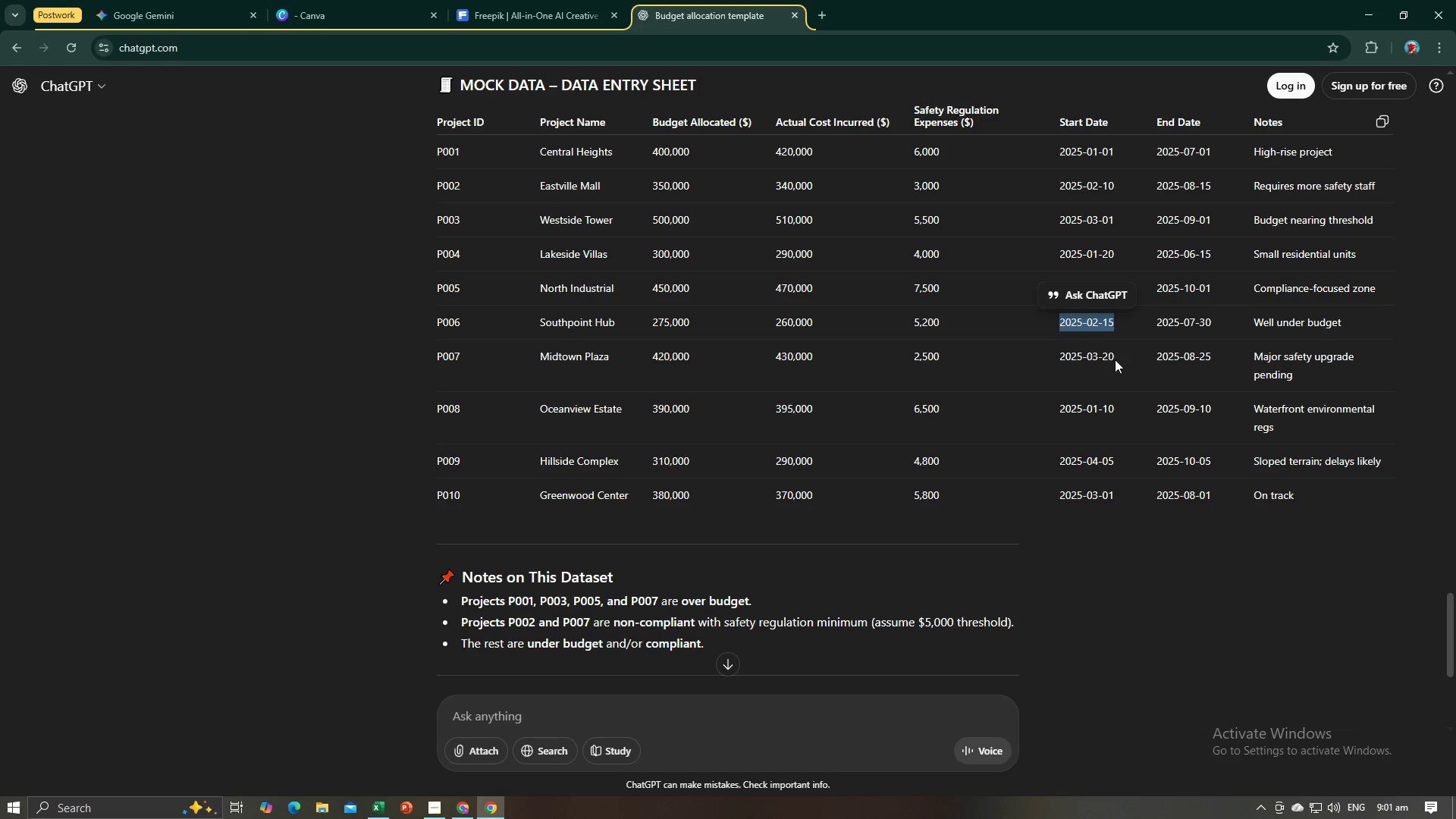 
left_click_drag(start_coordinate=[1114, 361], to_coordinate=[1056, 359])
 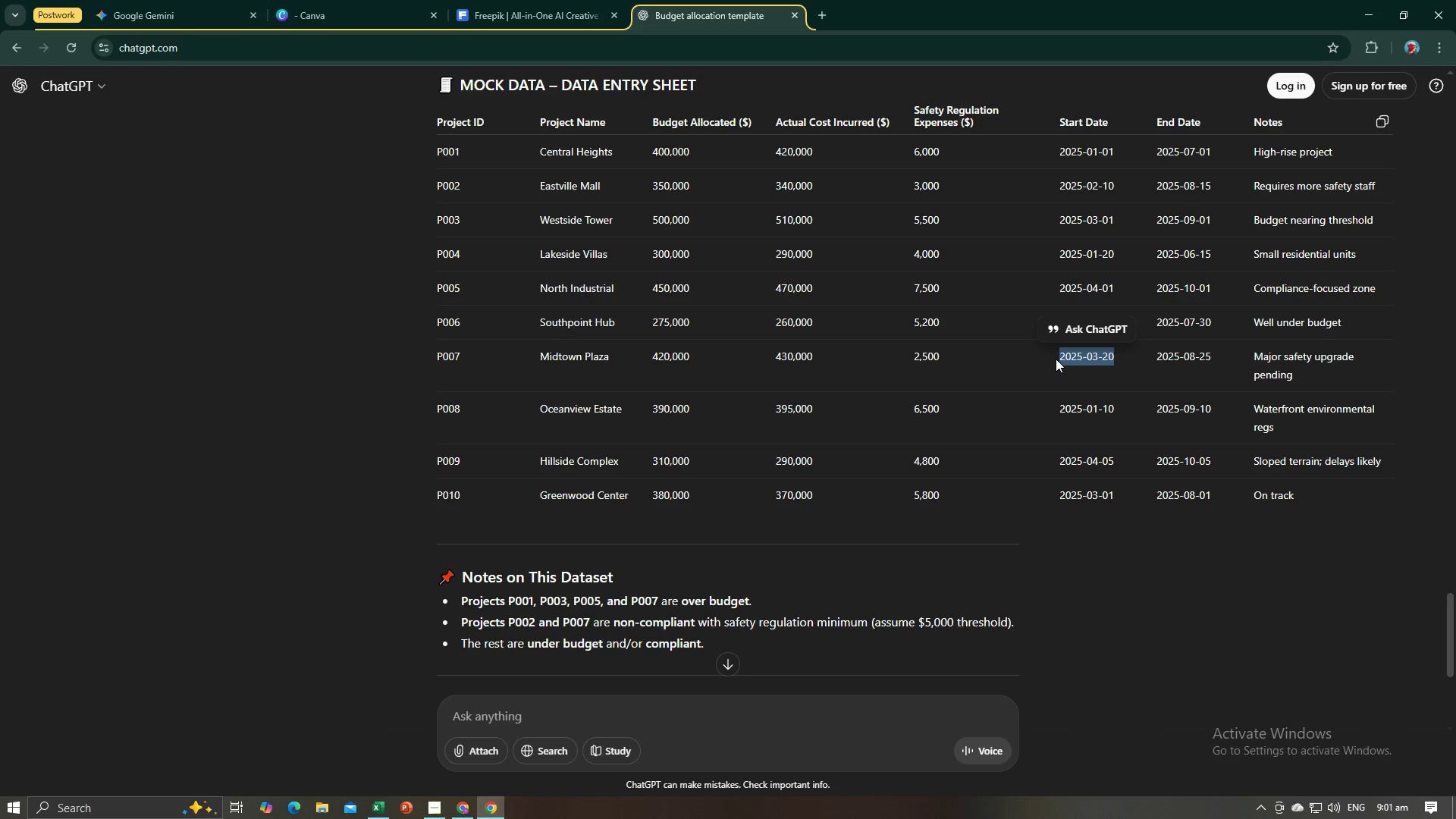 
key(Control+C)
 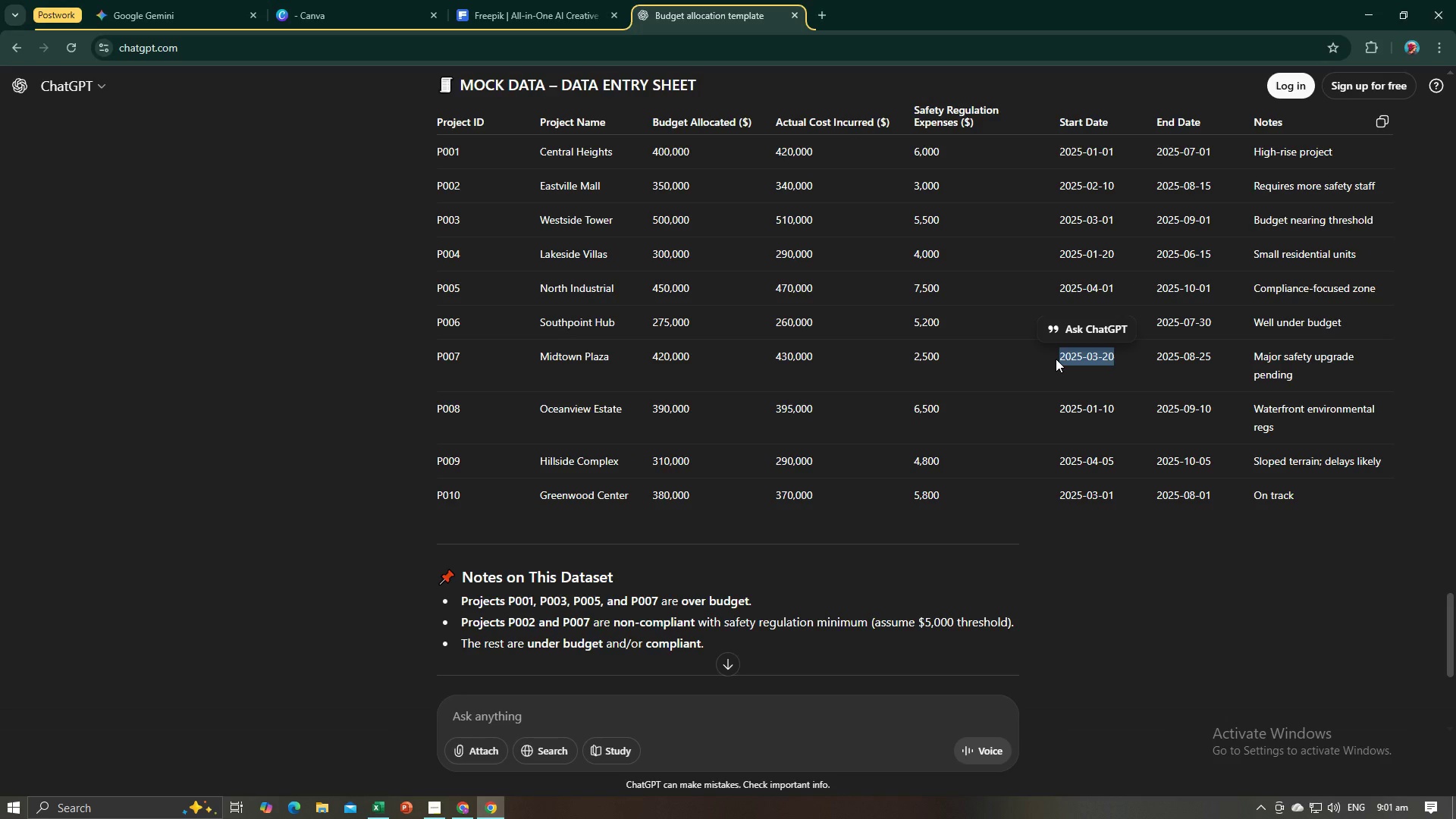 
key(Alt+AltLeft)
 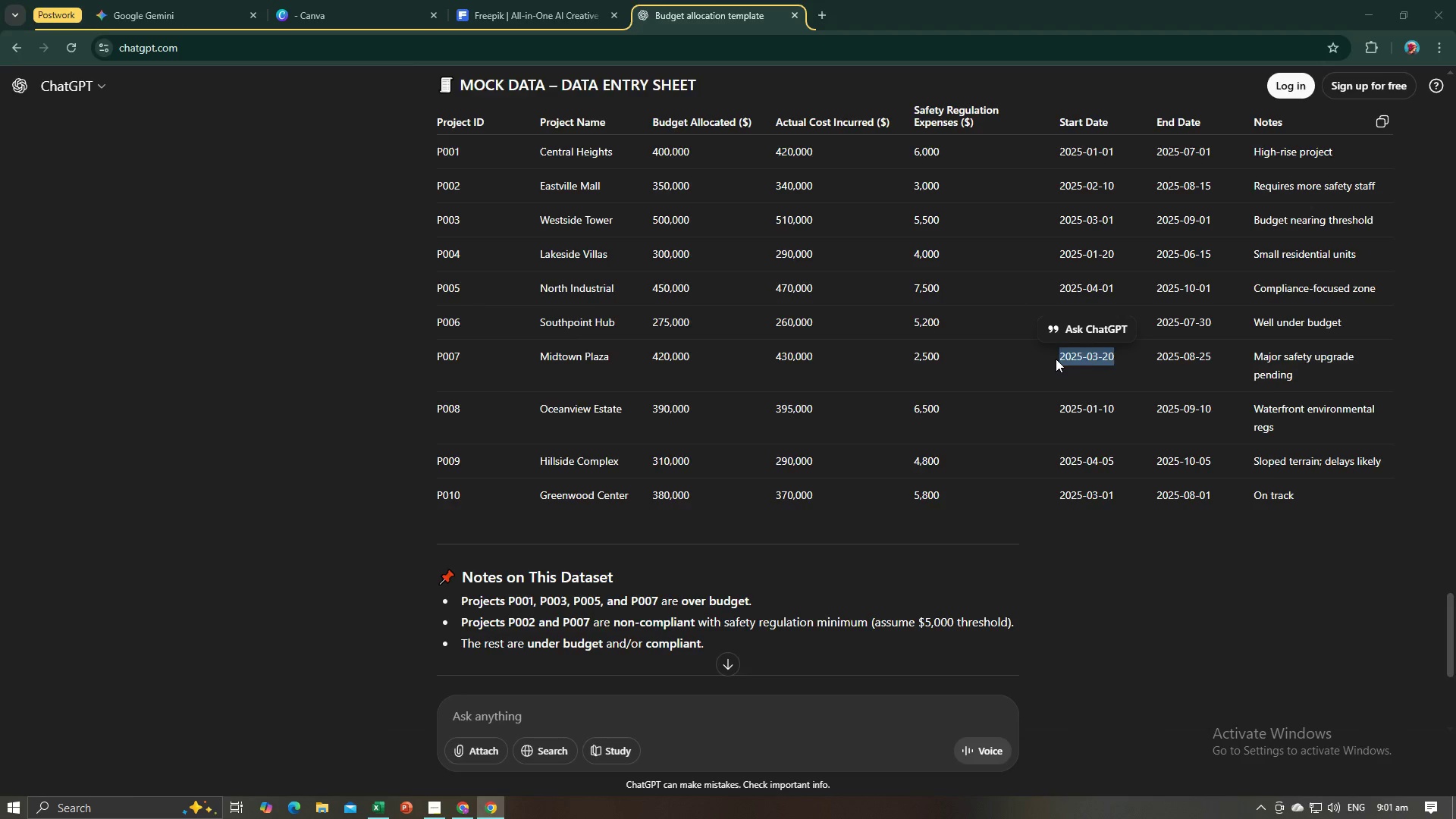 
key(Alt+Tab)
 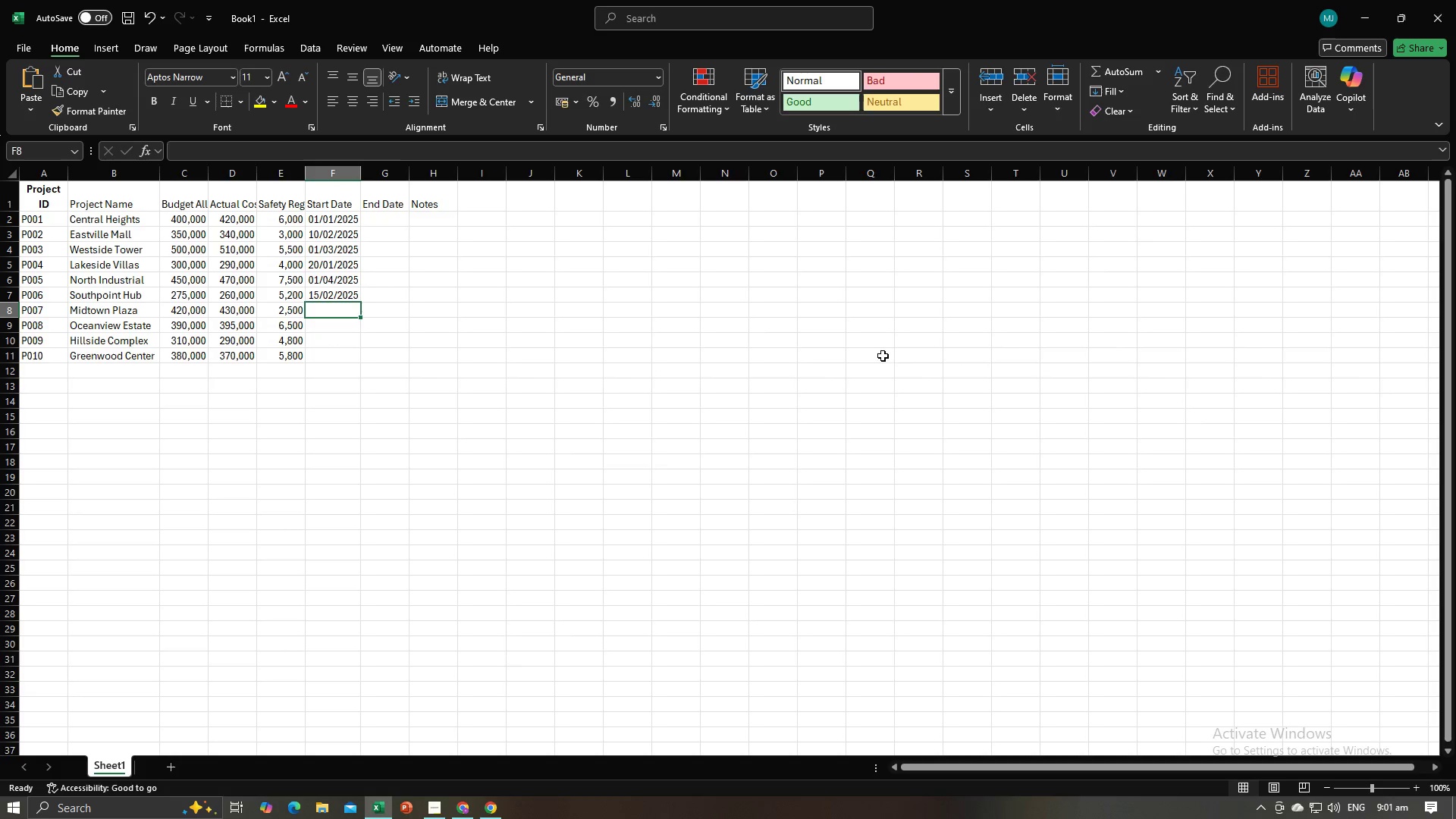 
key(Control+V)
 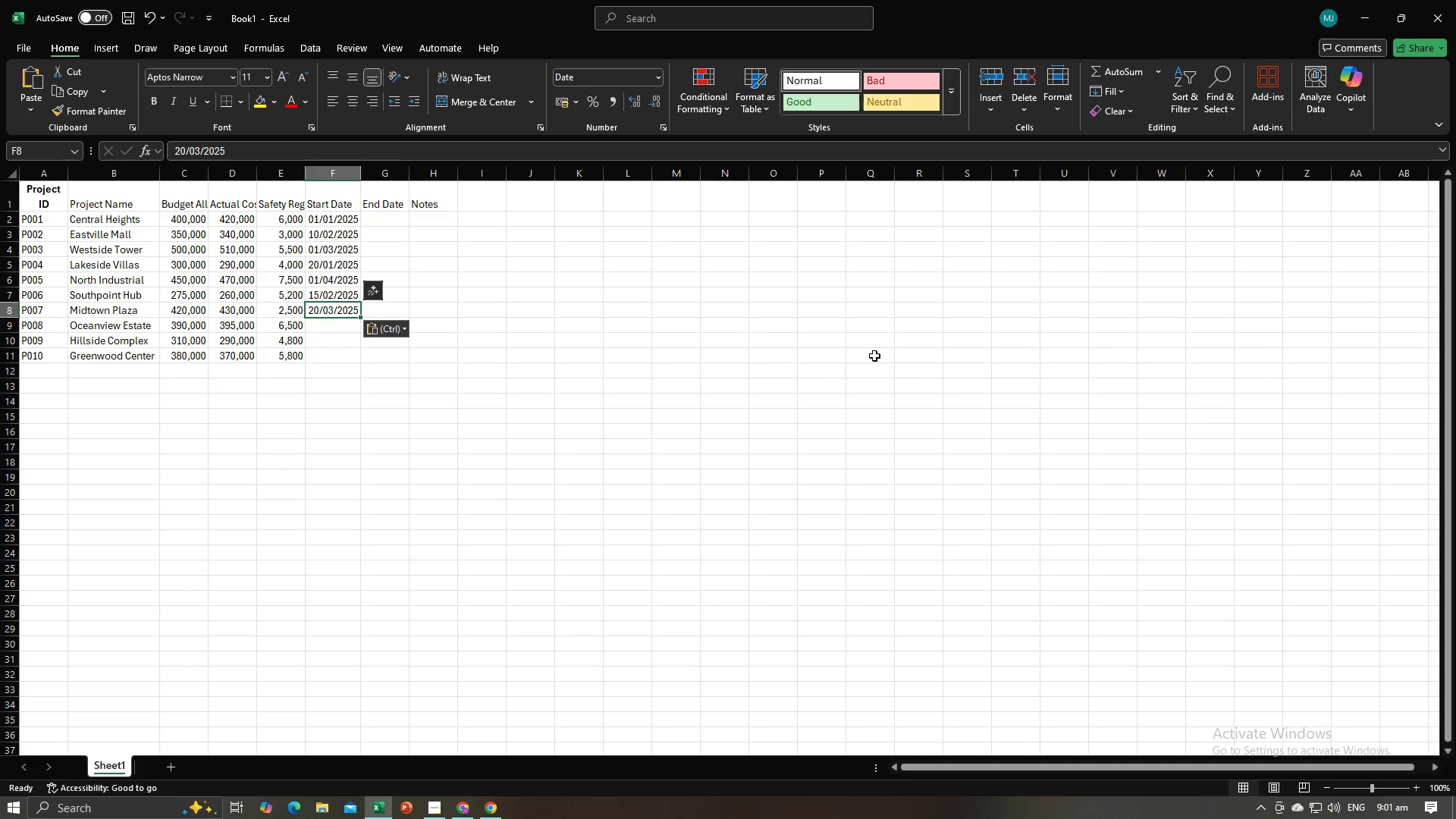 
key(NumpadEnter)
 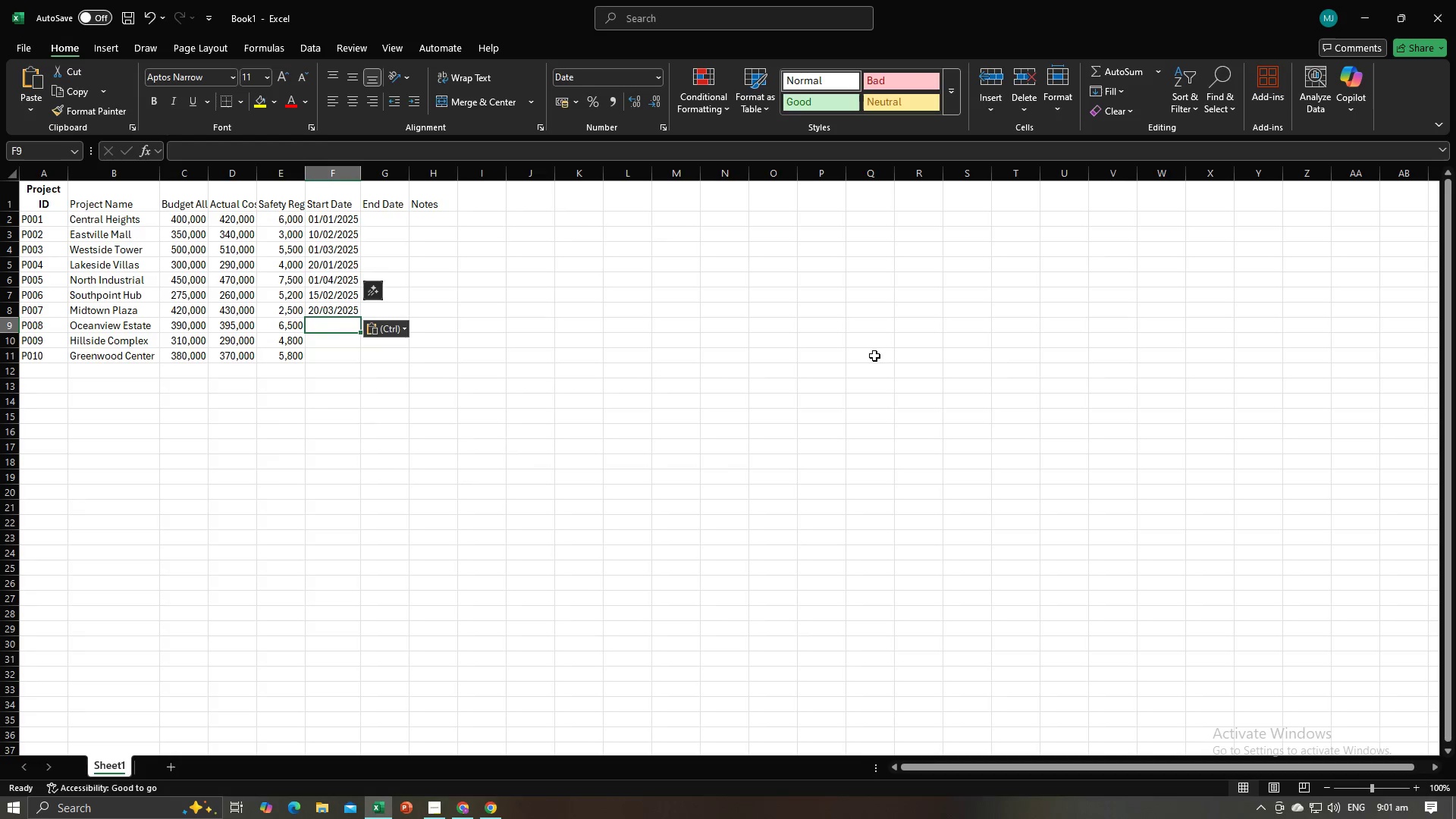 
key(Alt+AltLeft)
 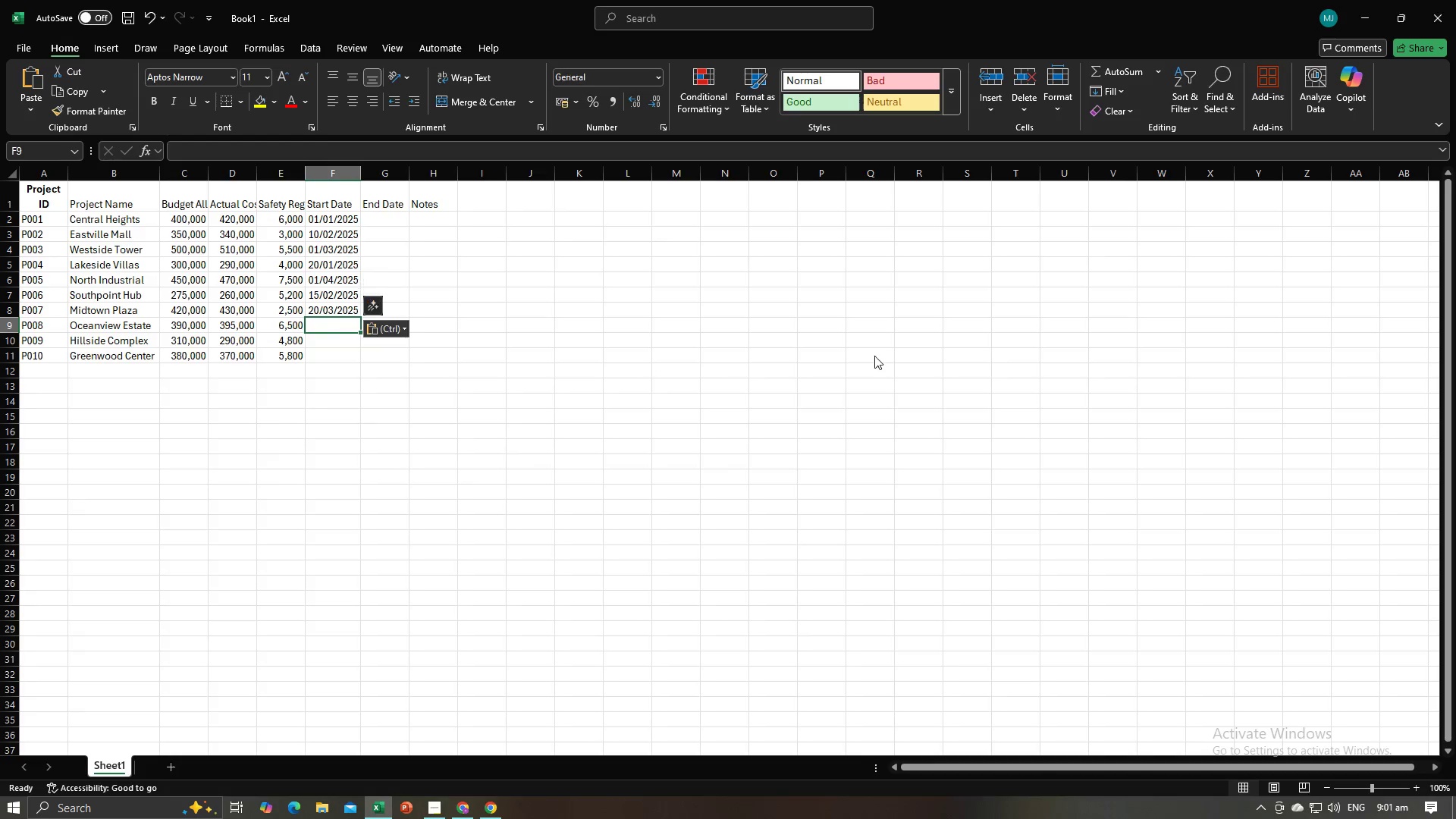 
key(Alt+Tab)
 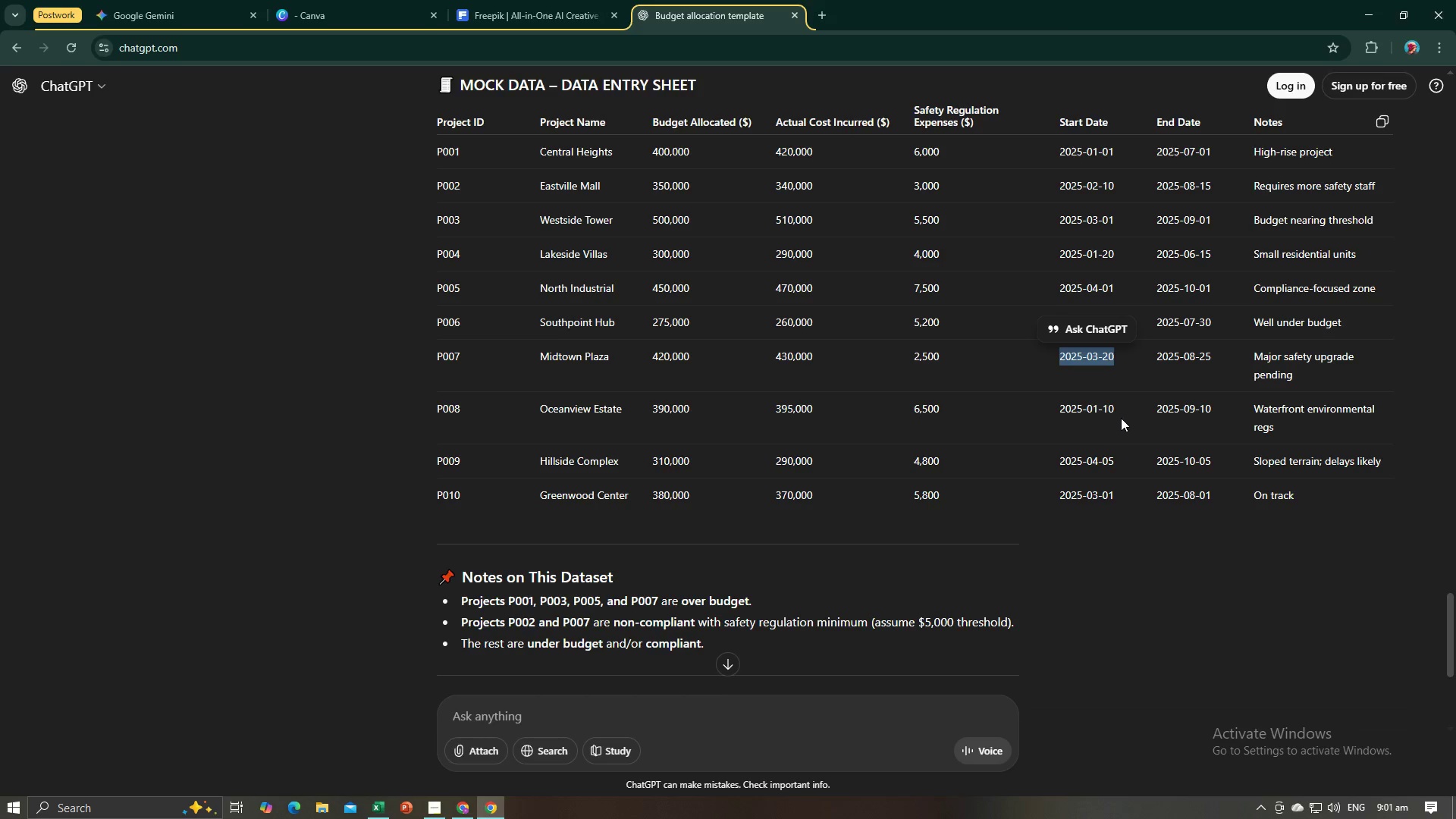 
left_click_drag(start_coordinate=[1117, 412], to_coordinate=[1061, 412])
 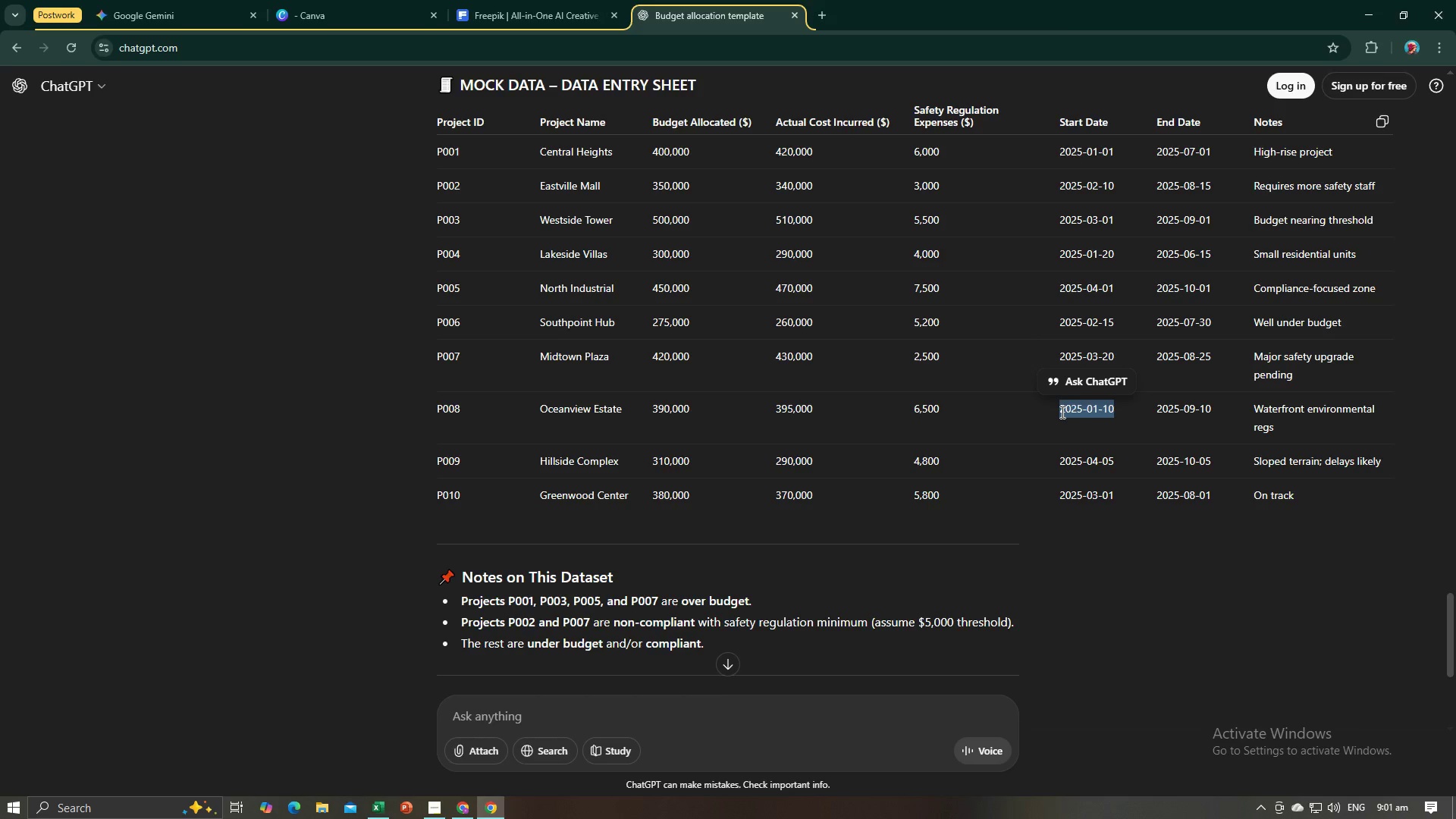 
key(Control+C)
 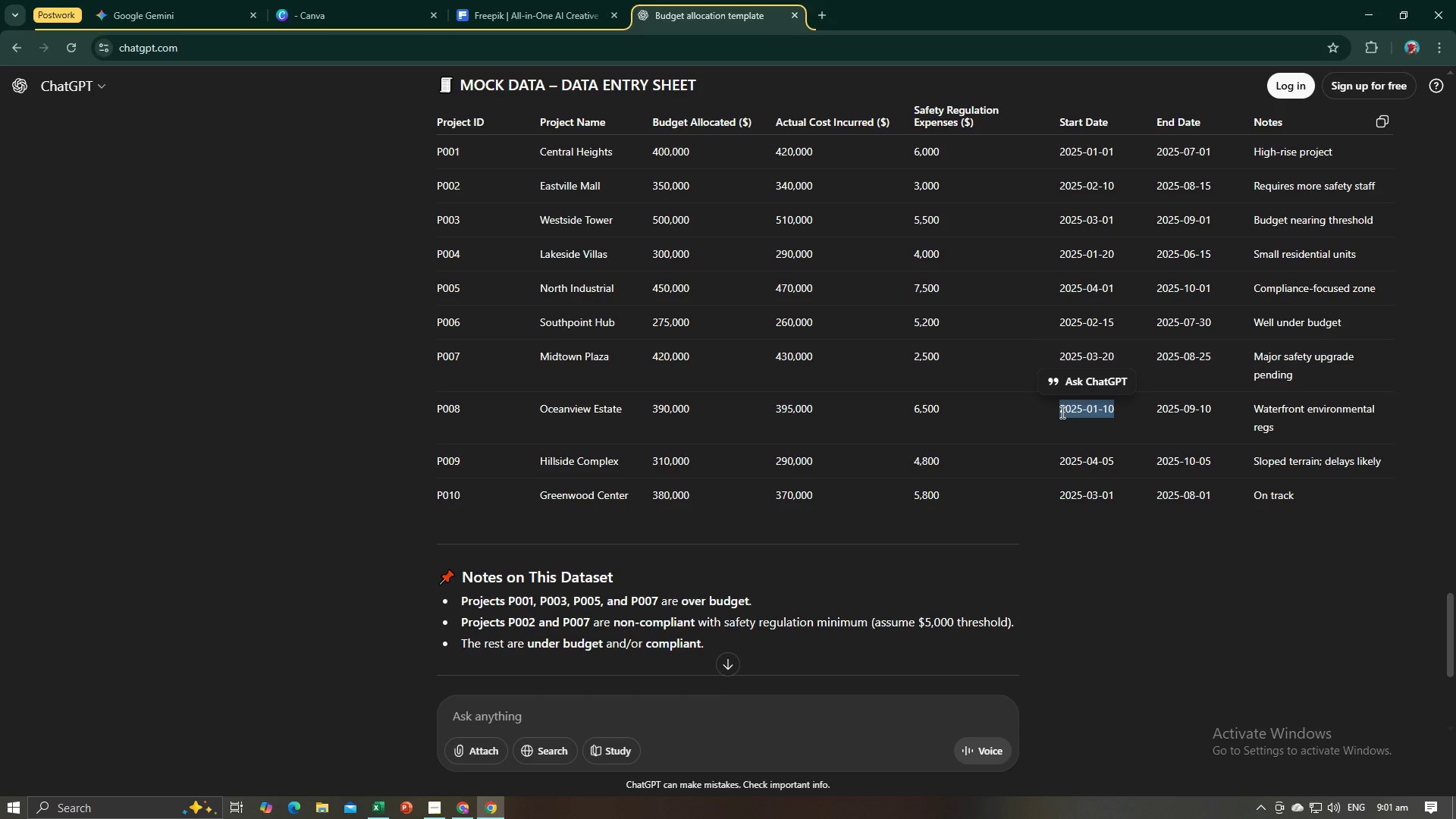 
key(Alt+AltLeft)
 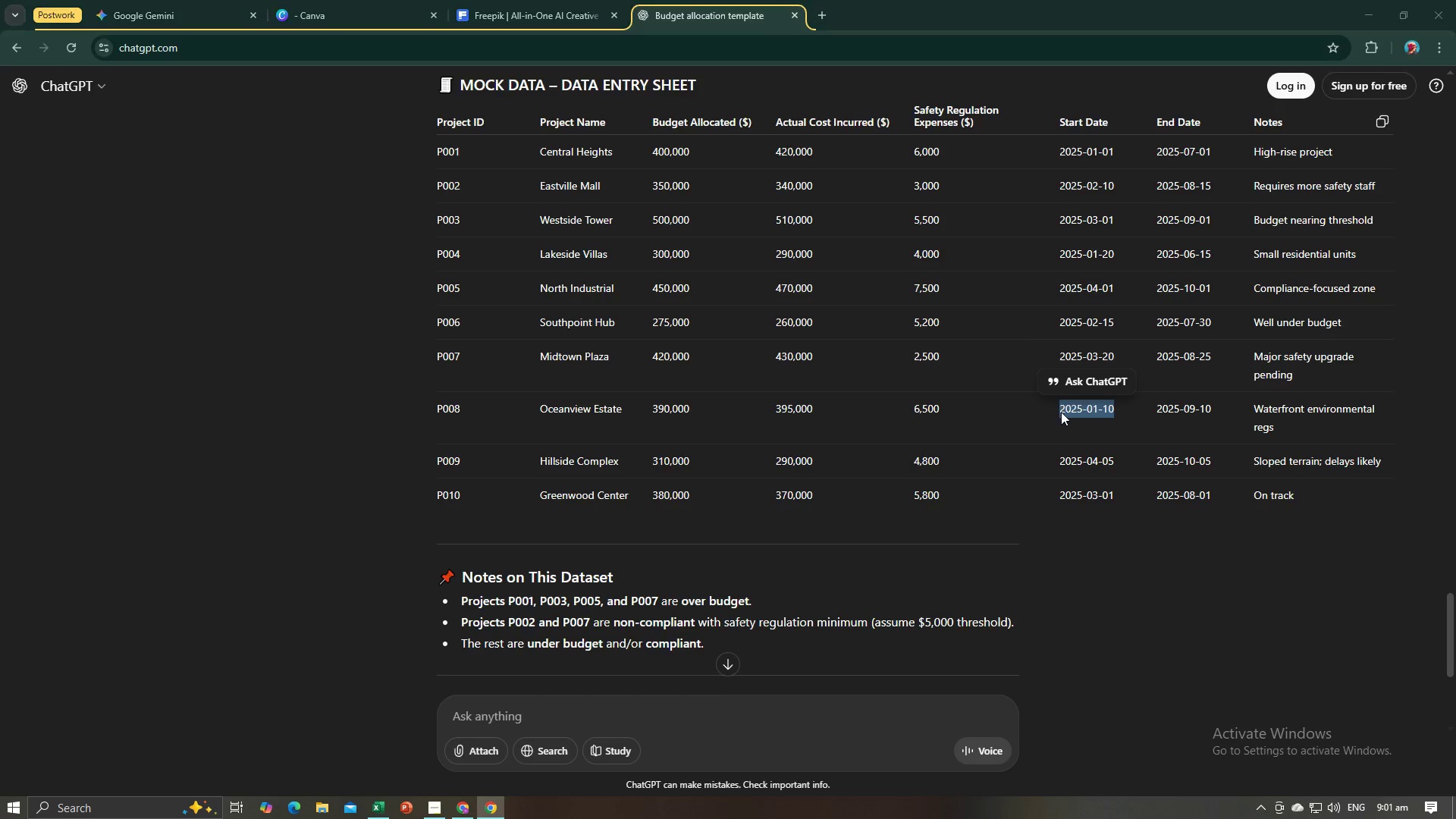 
key(Alt+Tab)
 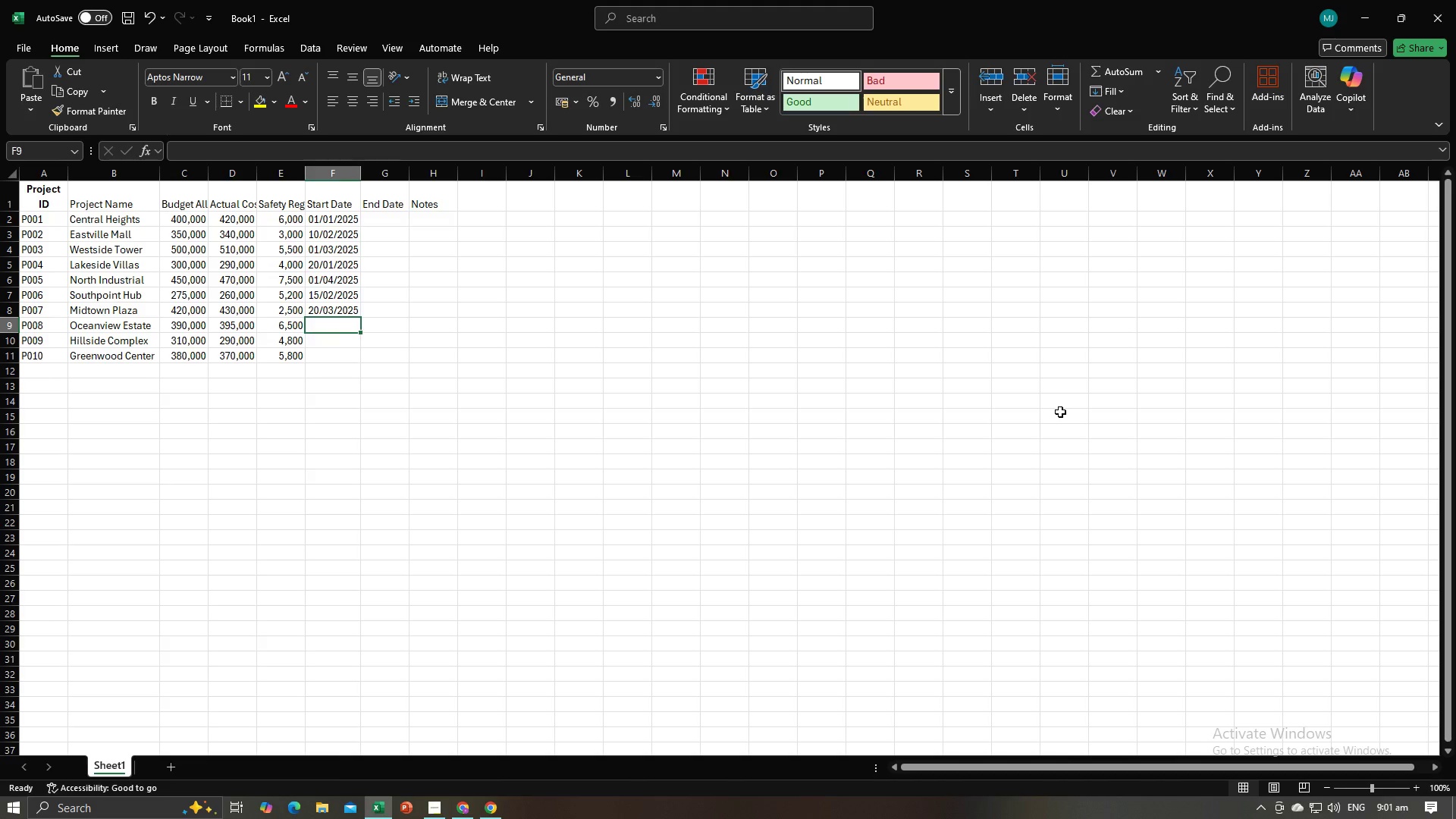 
key(Control+V)
 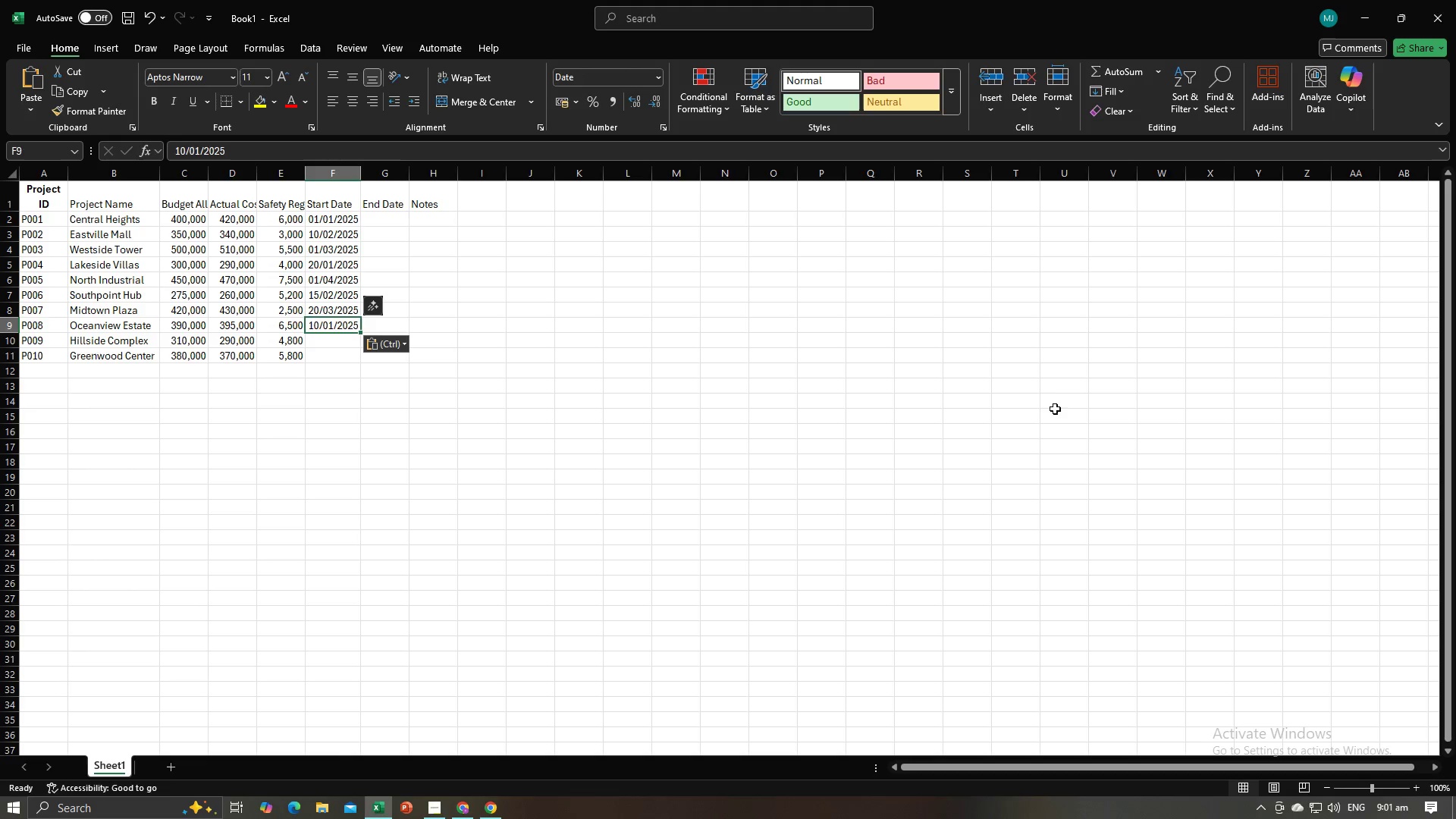 
key(NumpadEnter)
 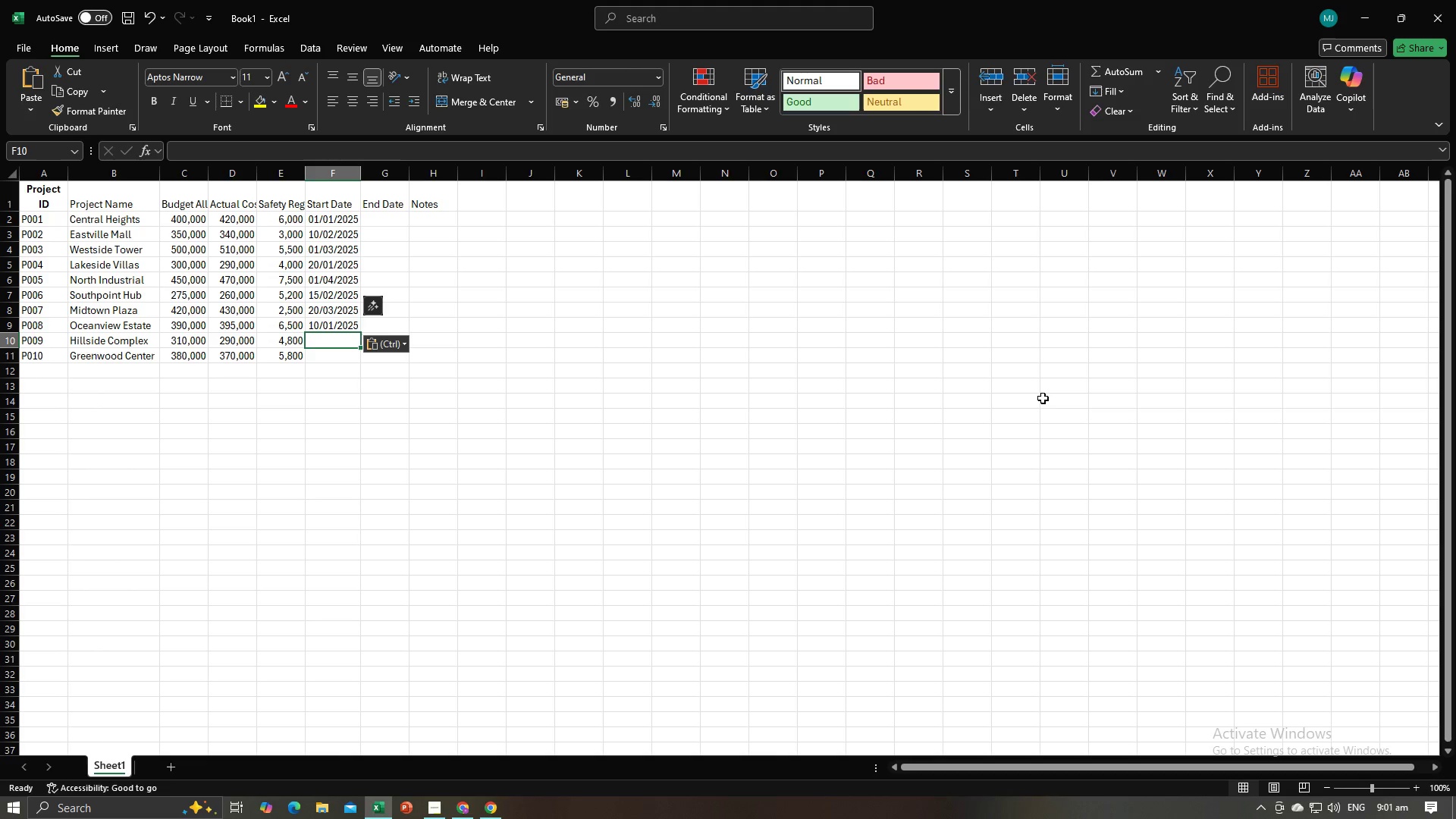 
key(Alt+AltLeft)
 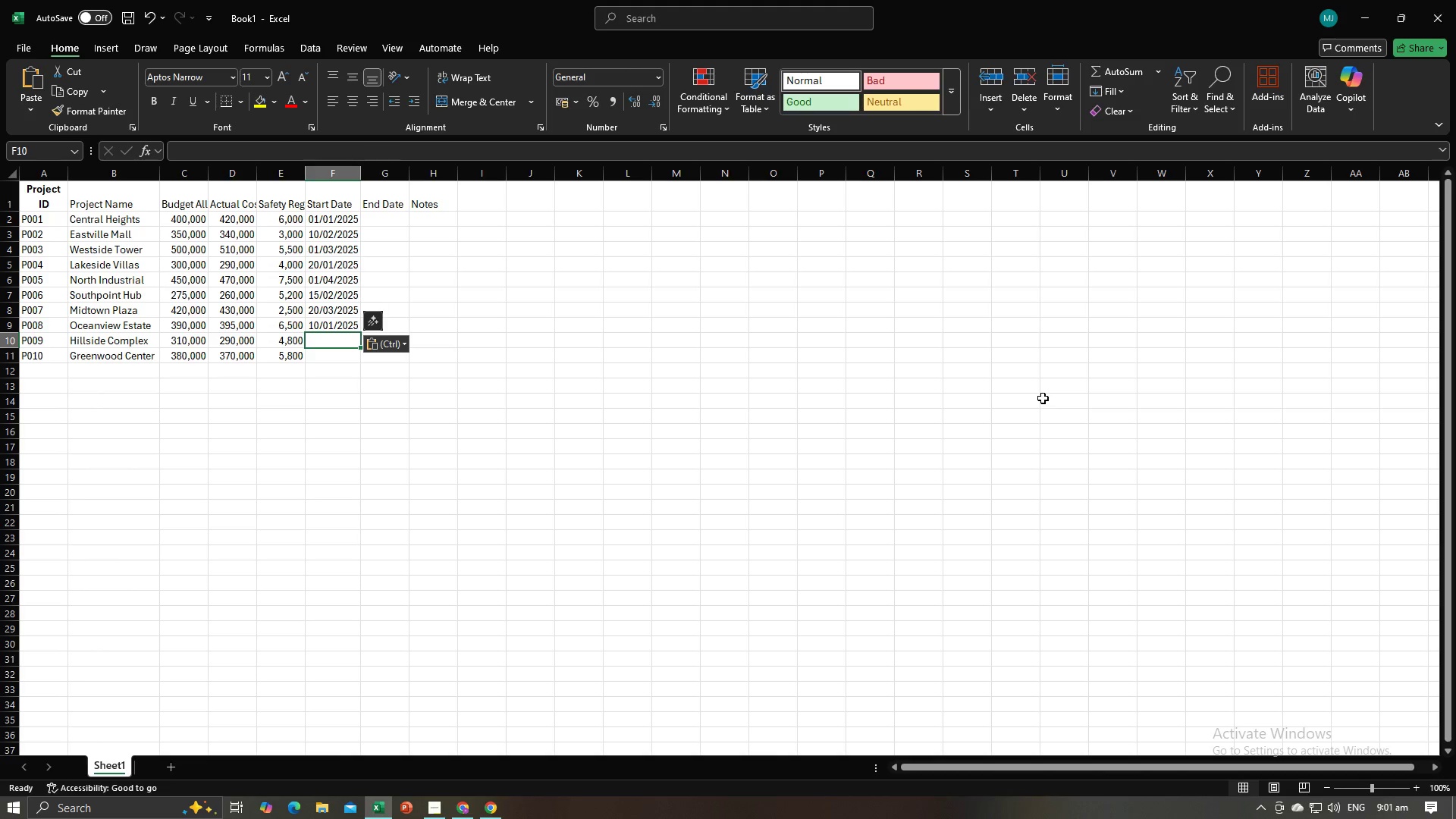 
key(Alt+Tab)
 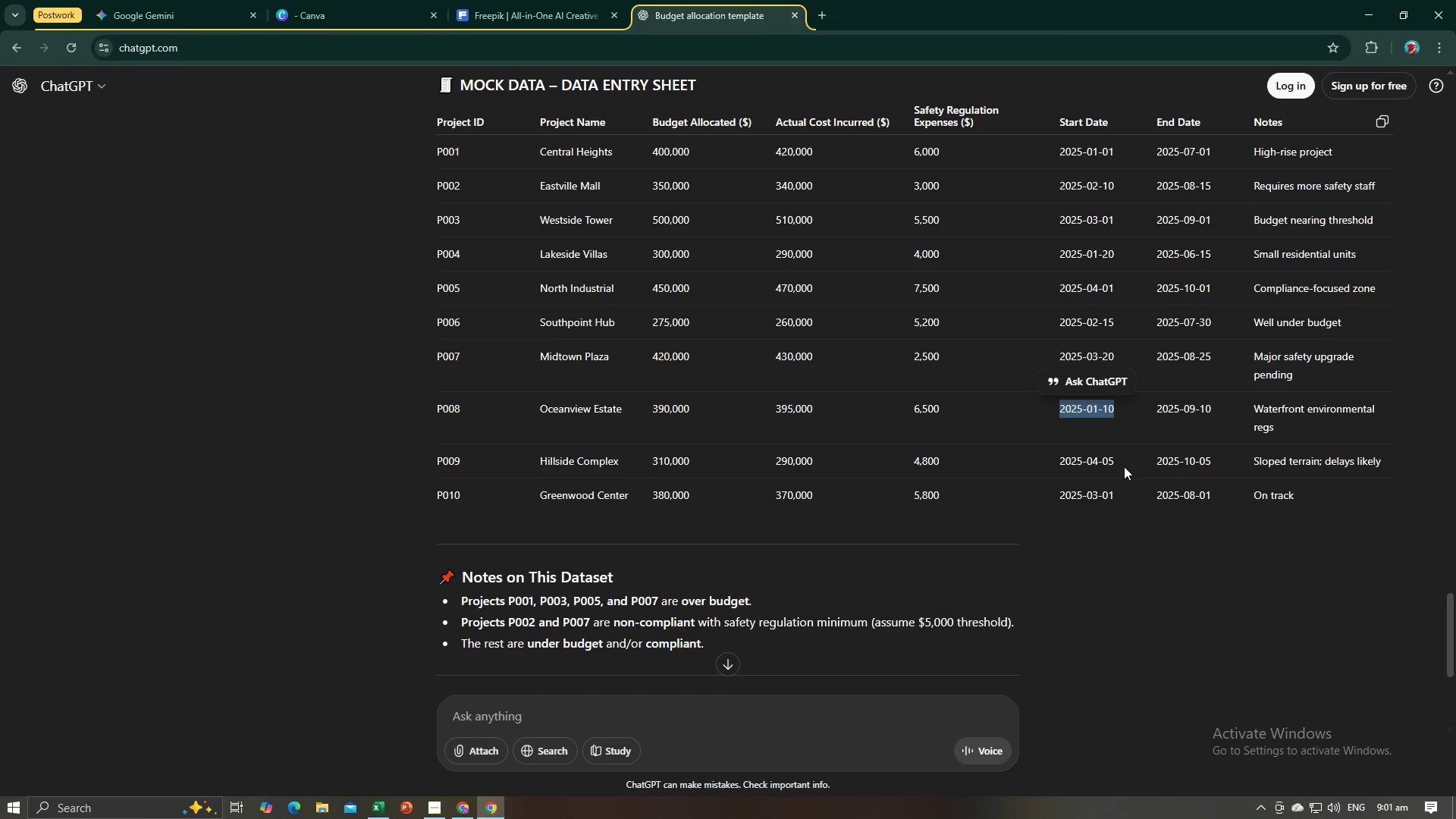 
left_click_drag(start_coordinate=[1120, 465], to_coordinate=[1063, 462])
 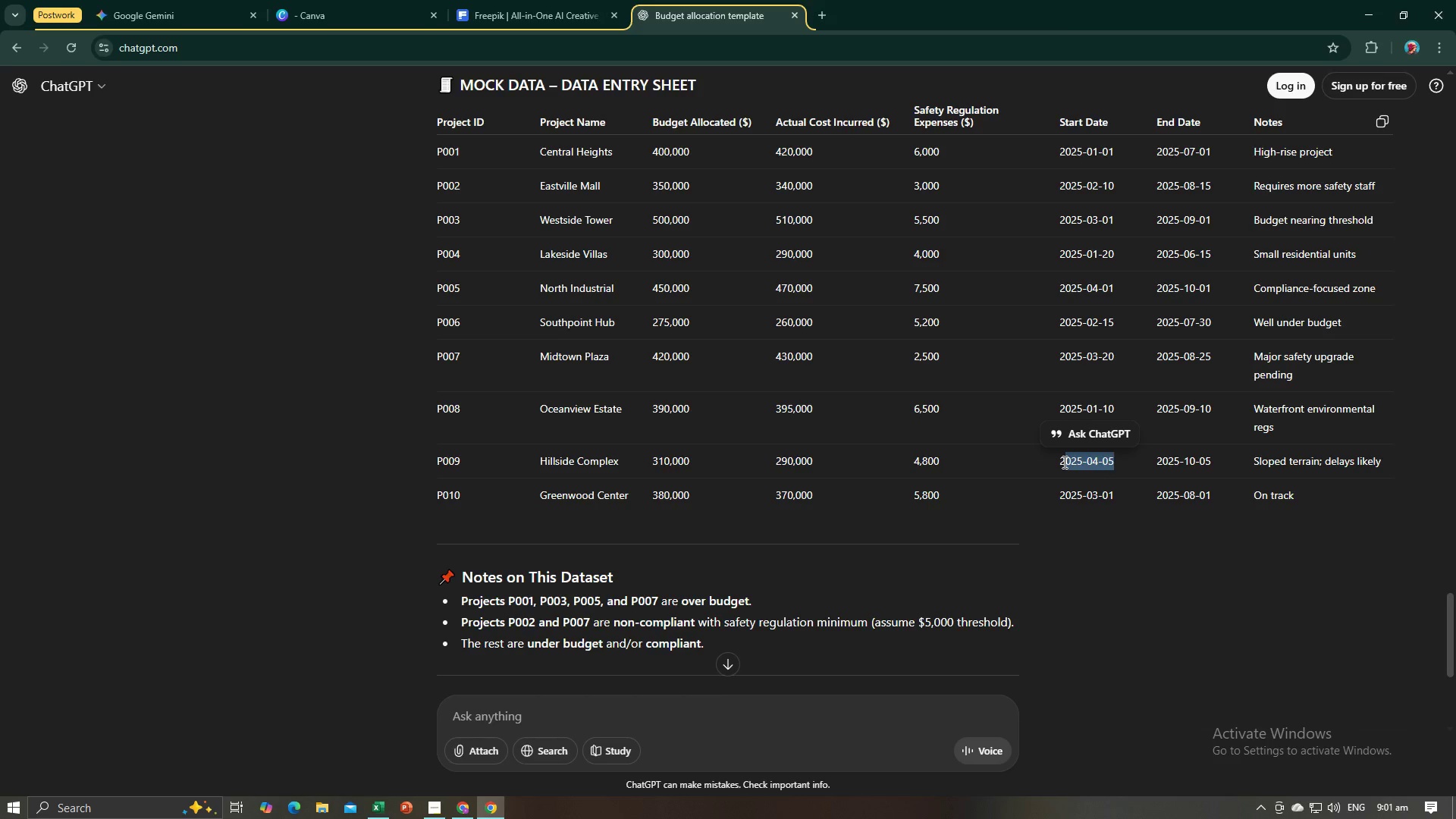 
hold_key(key=ControlLeft, duration=0.52)
 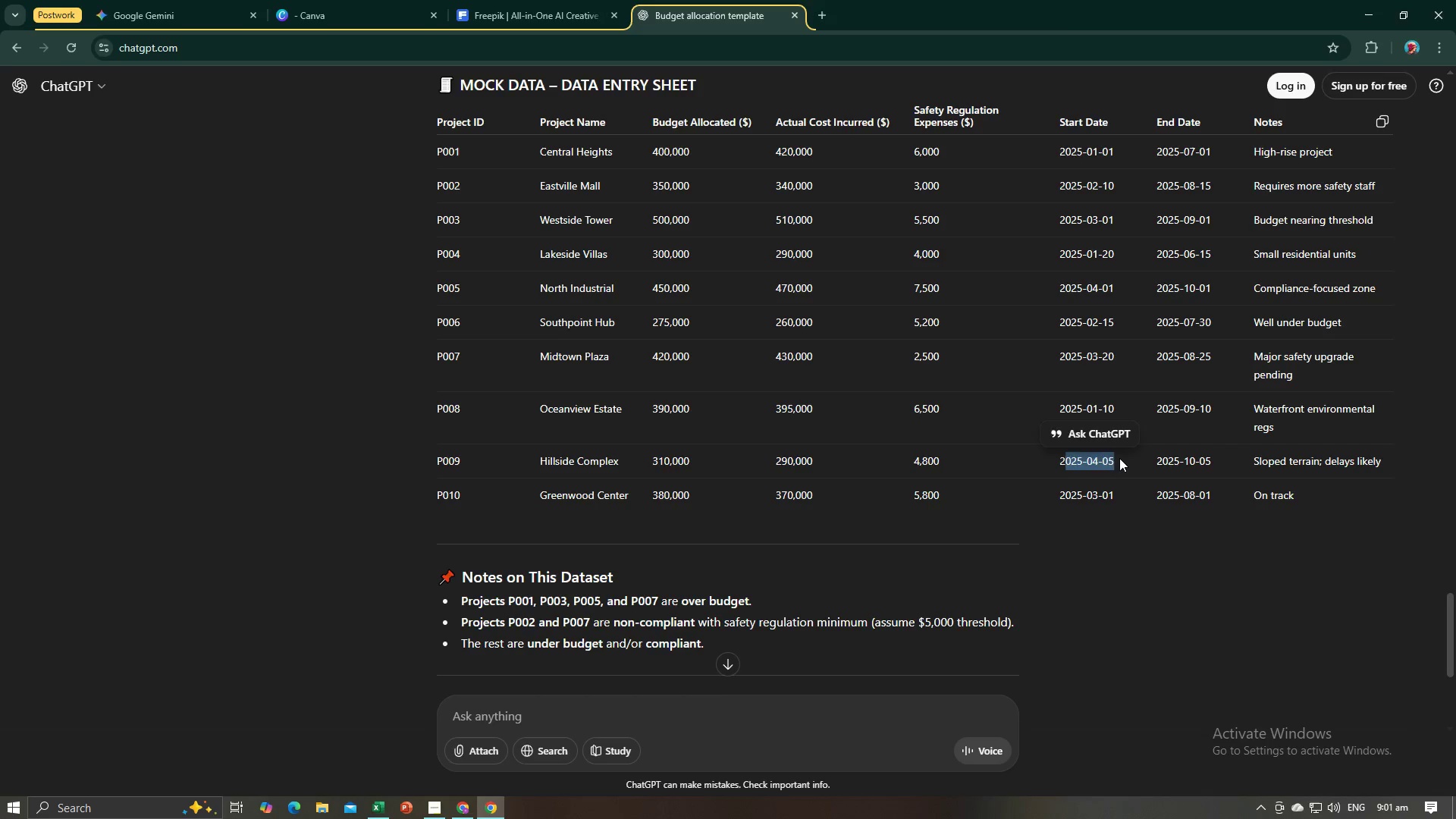 
left_click([1119, 458])
 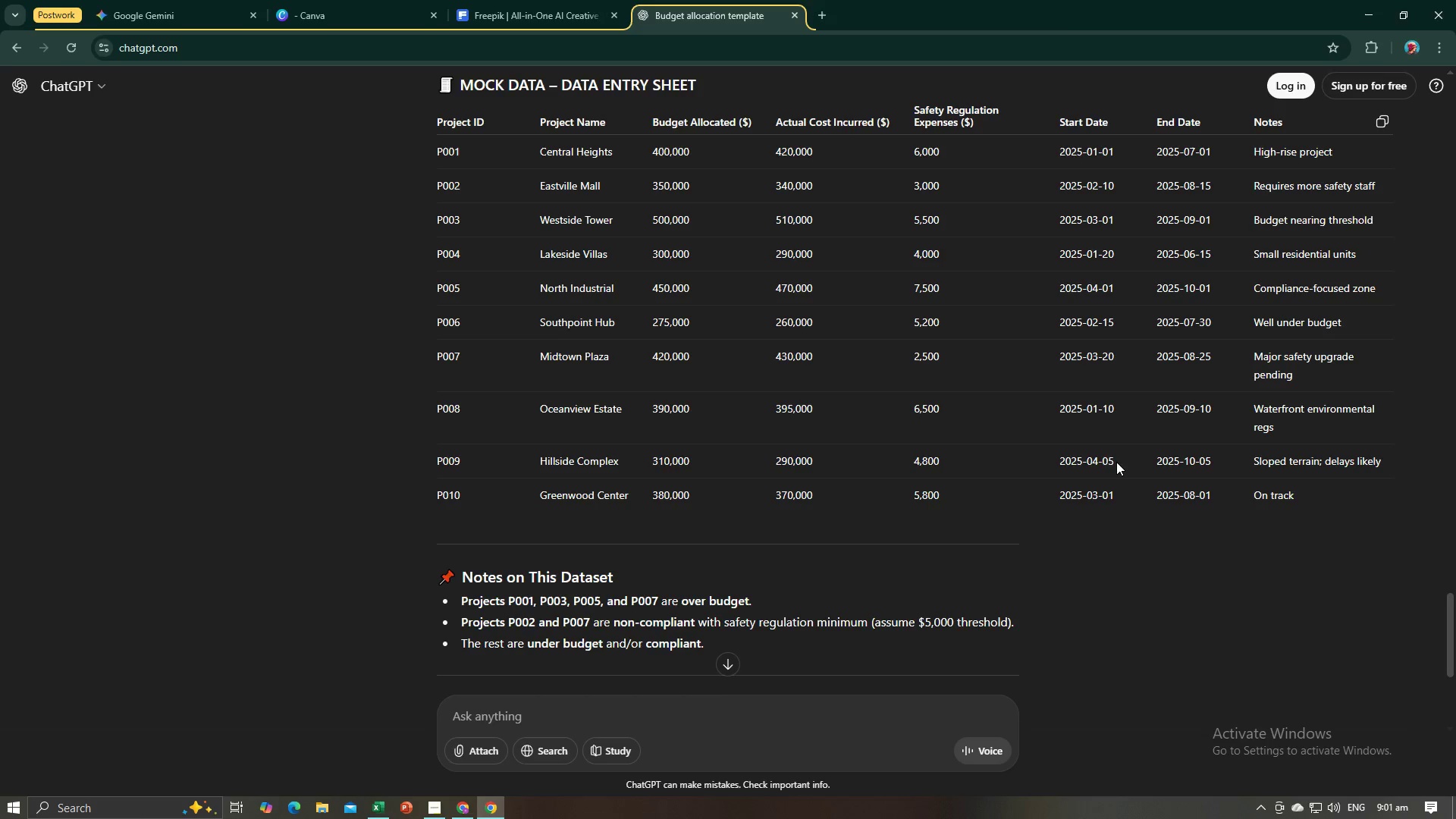 
left_click_drag(start_coordinate=[1117, 462], to_coordinate=[1061, 461])
 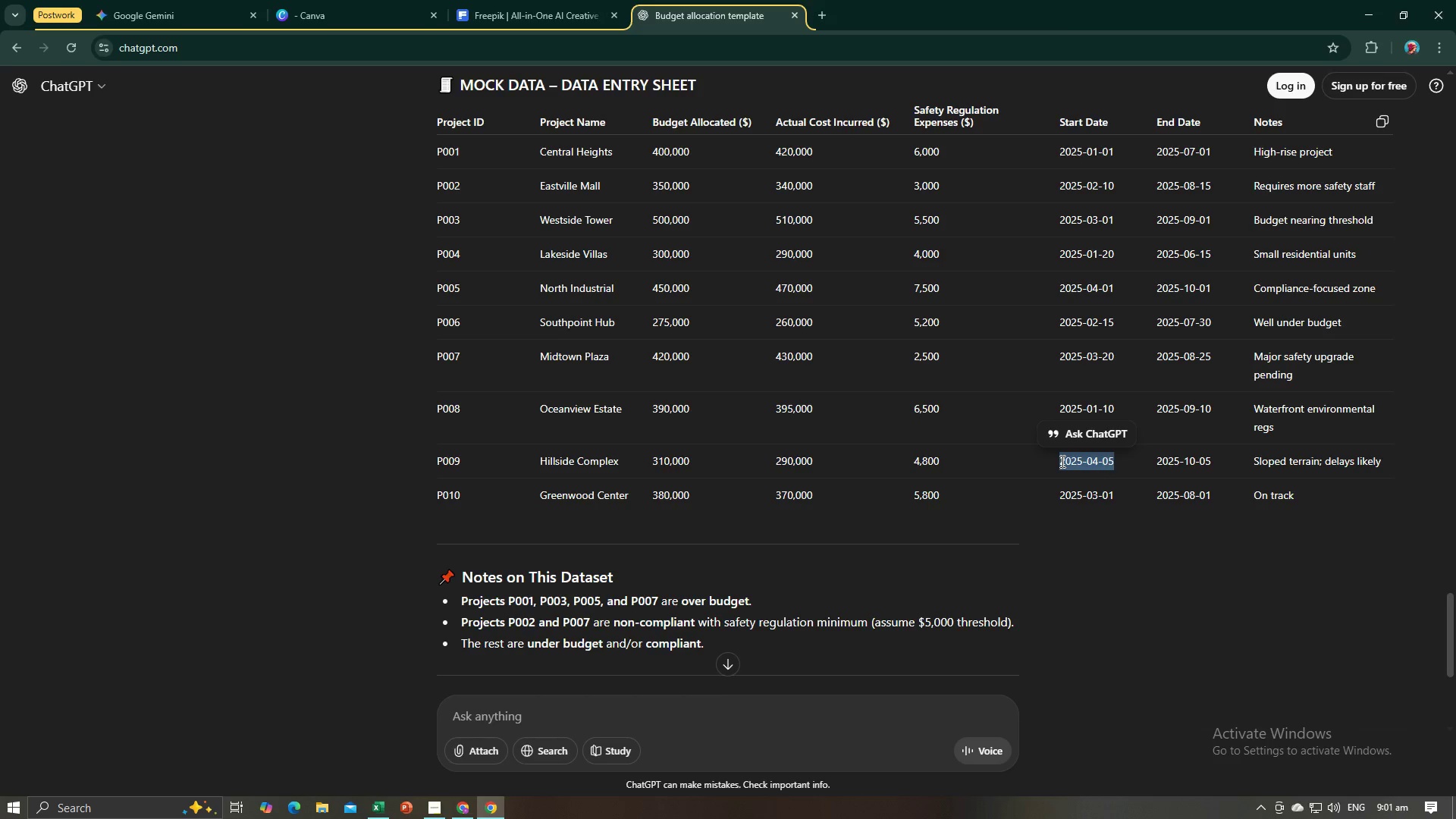 
key(Control+C)
 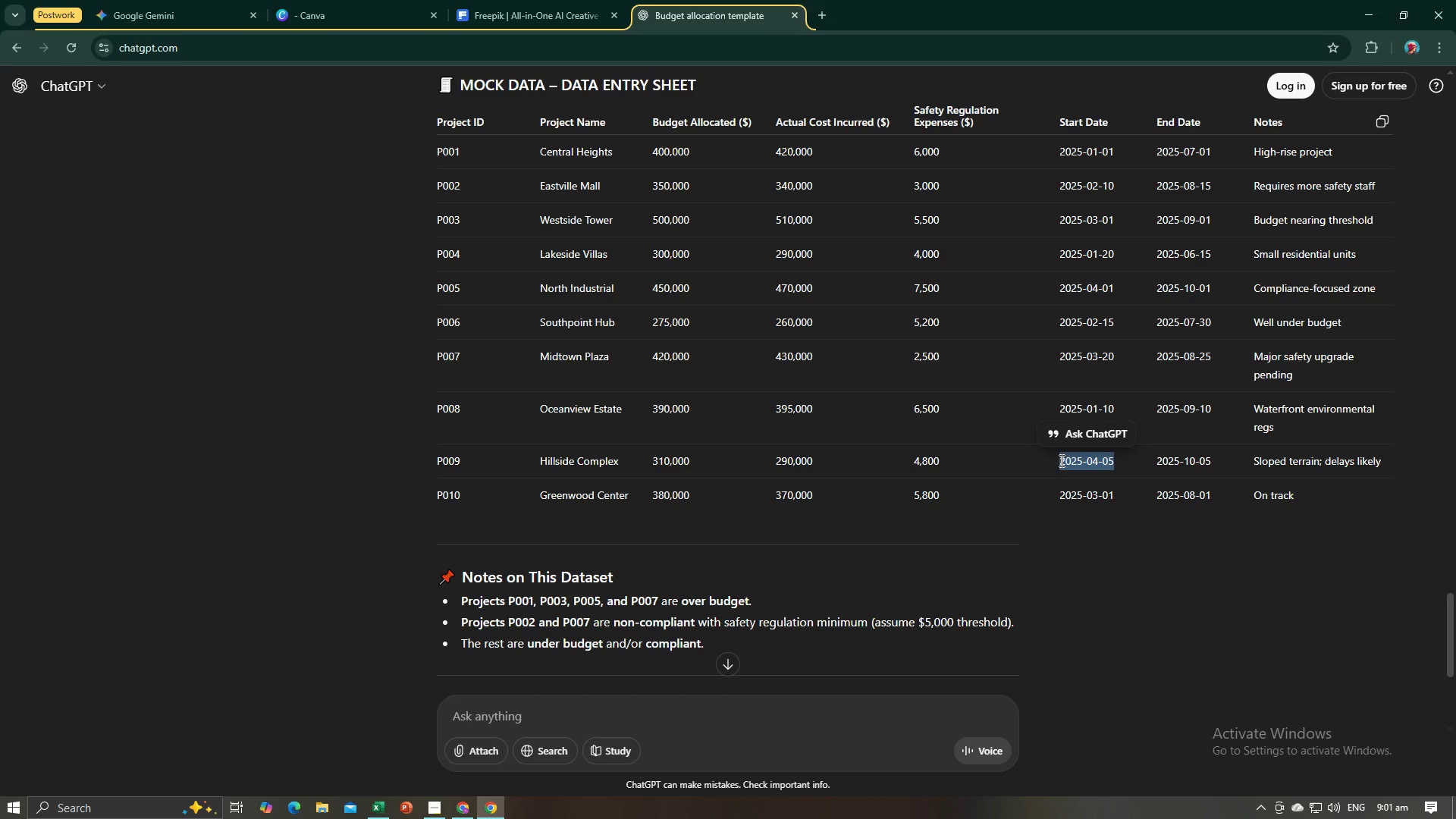 
key(Alt+AltLeft)
 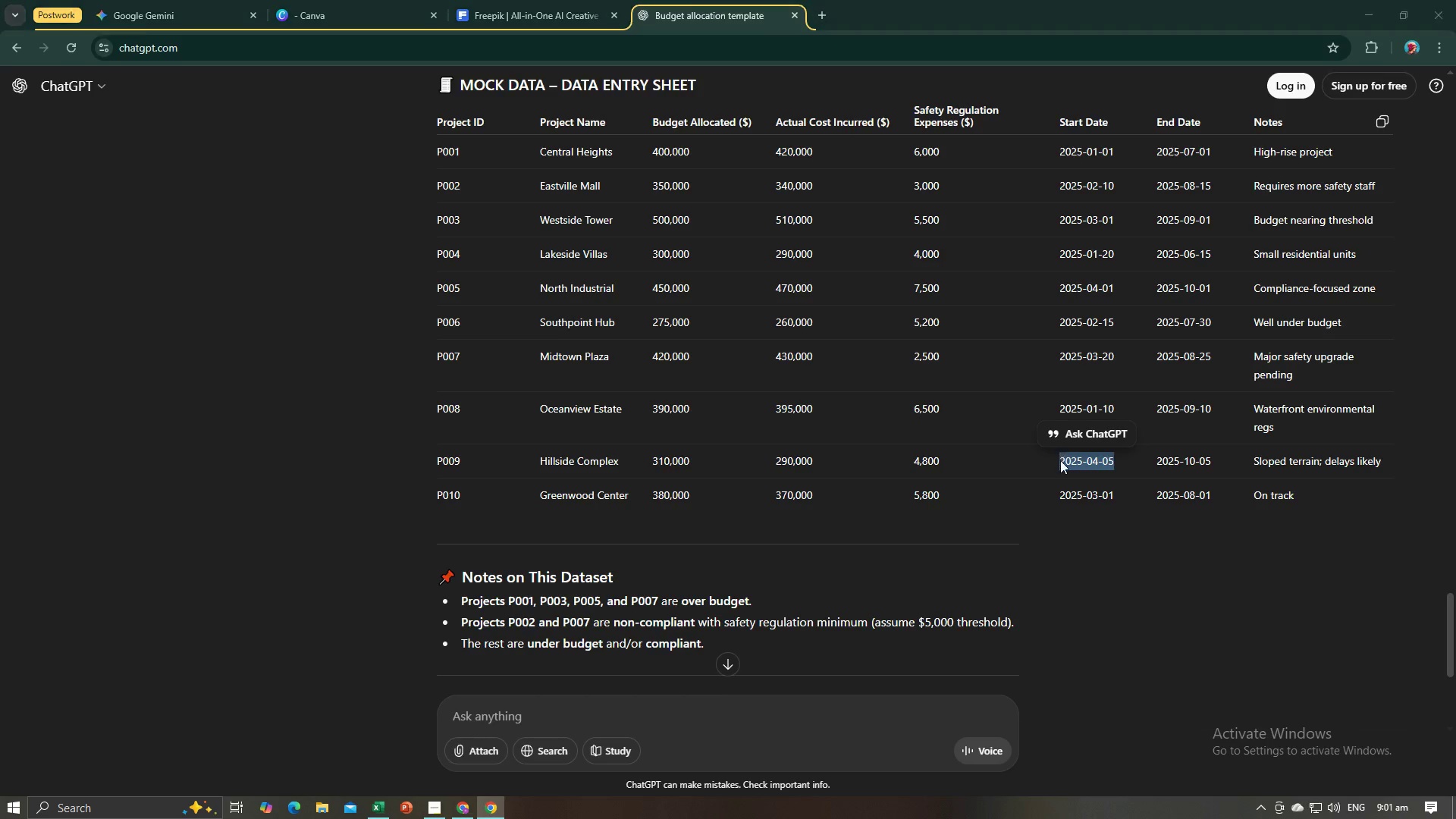 
key(Alt+Tab)
 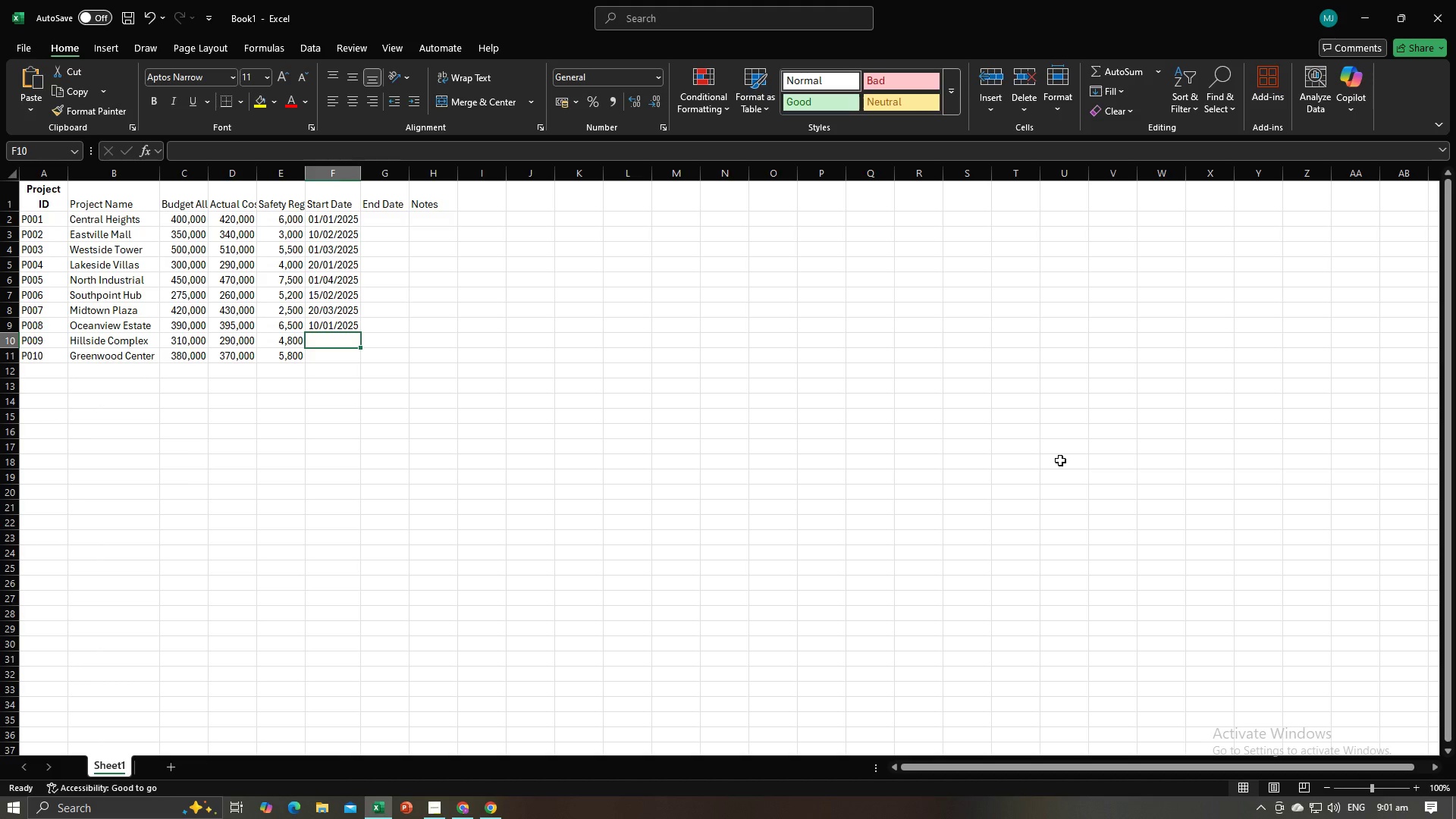 
key(Control+V)
 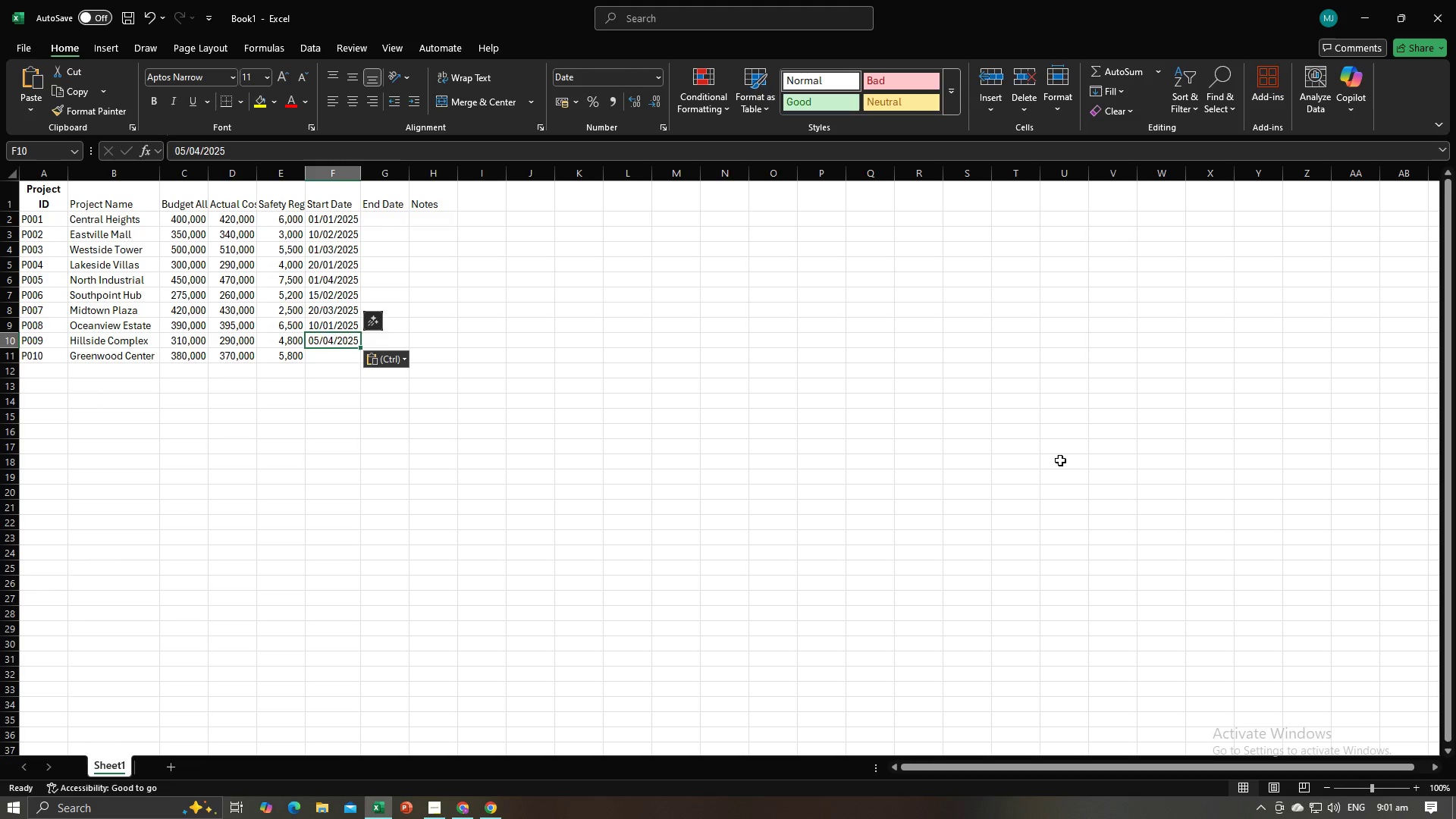 
key(NumpadEnter)
 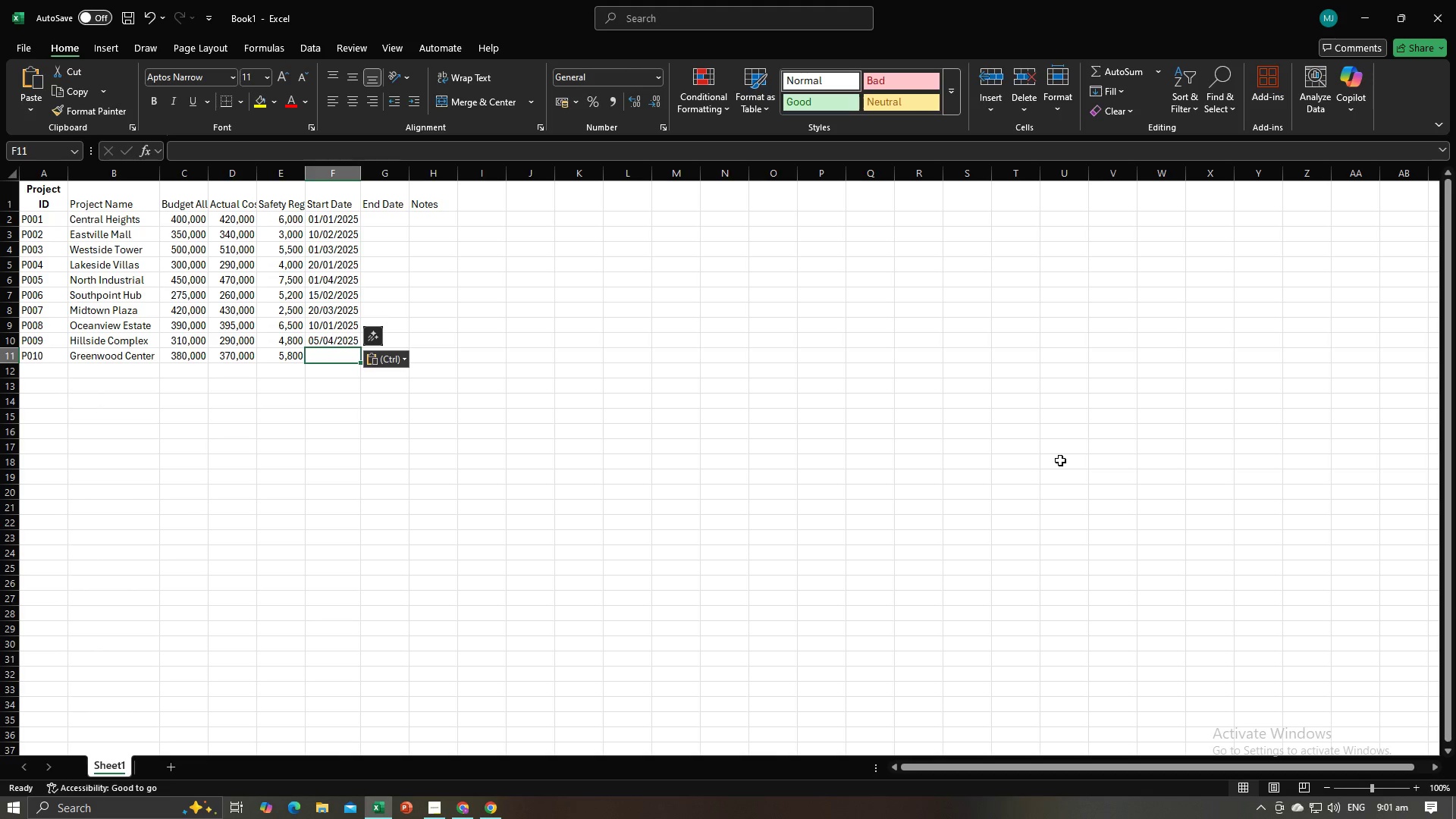 
key(Alt+AltLeft)
 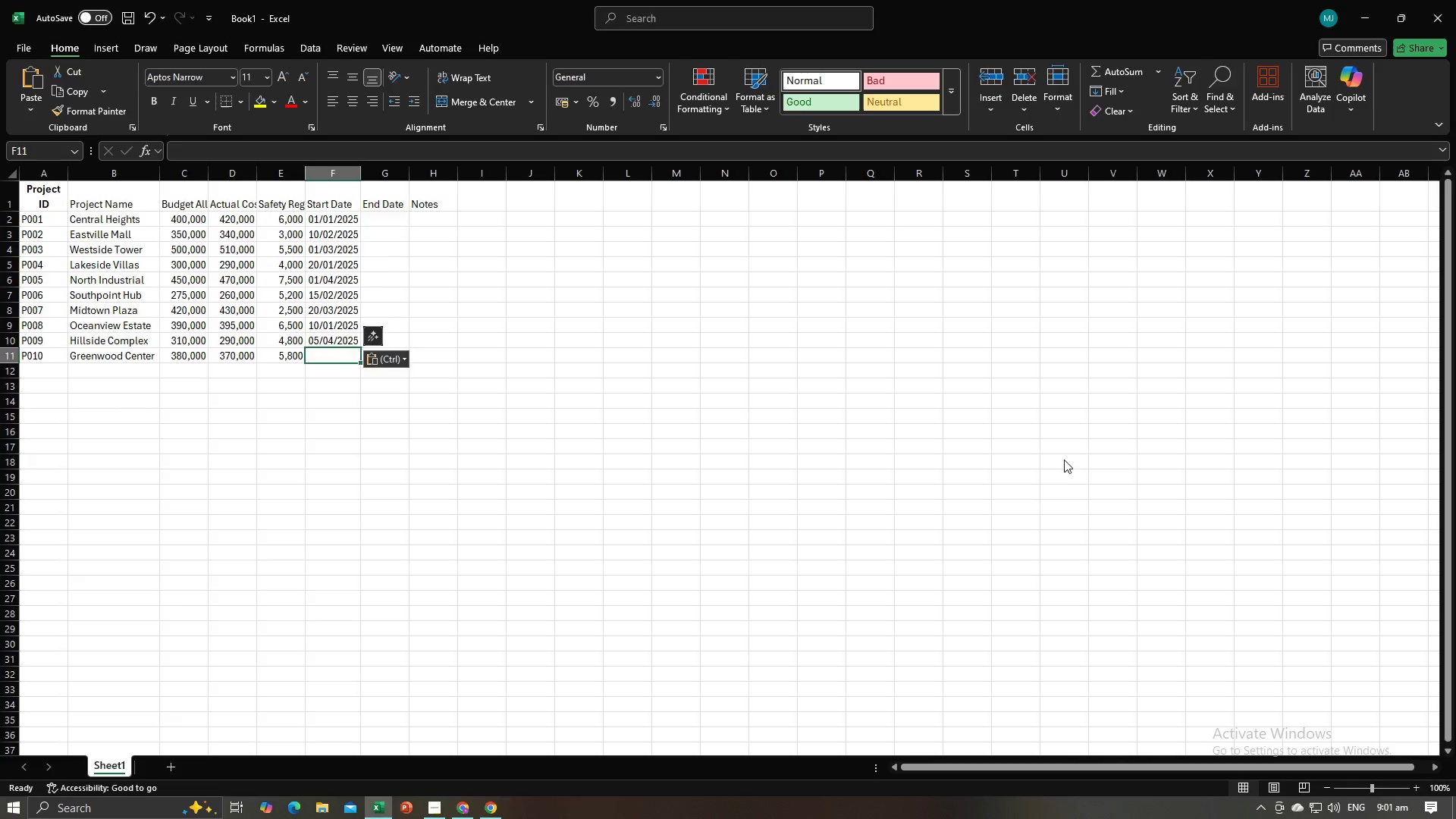 
key(Alt+Tab)
 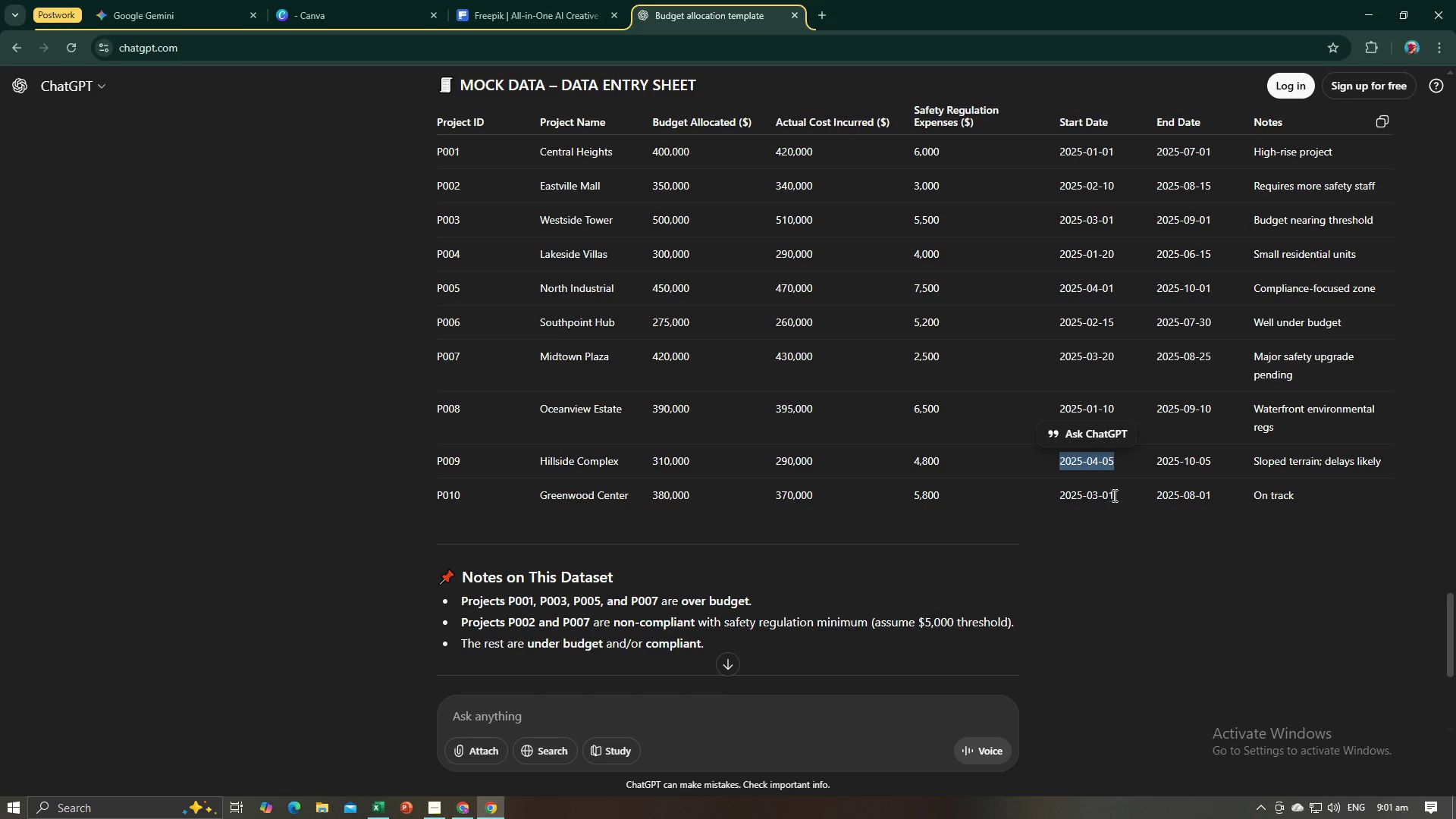 
left_click_drag(start_coordinate=[1115, 494], to_coordinate=[1061, 494])
 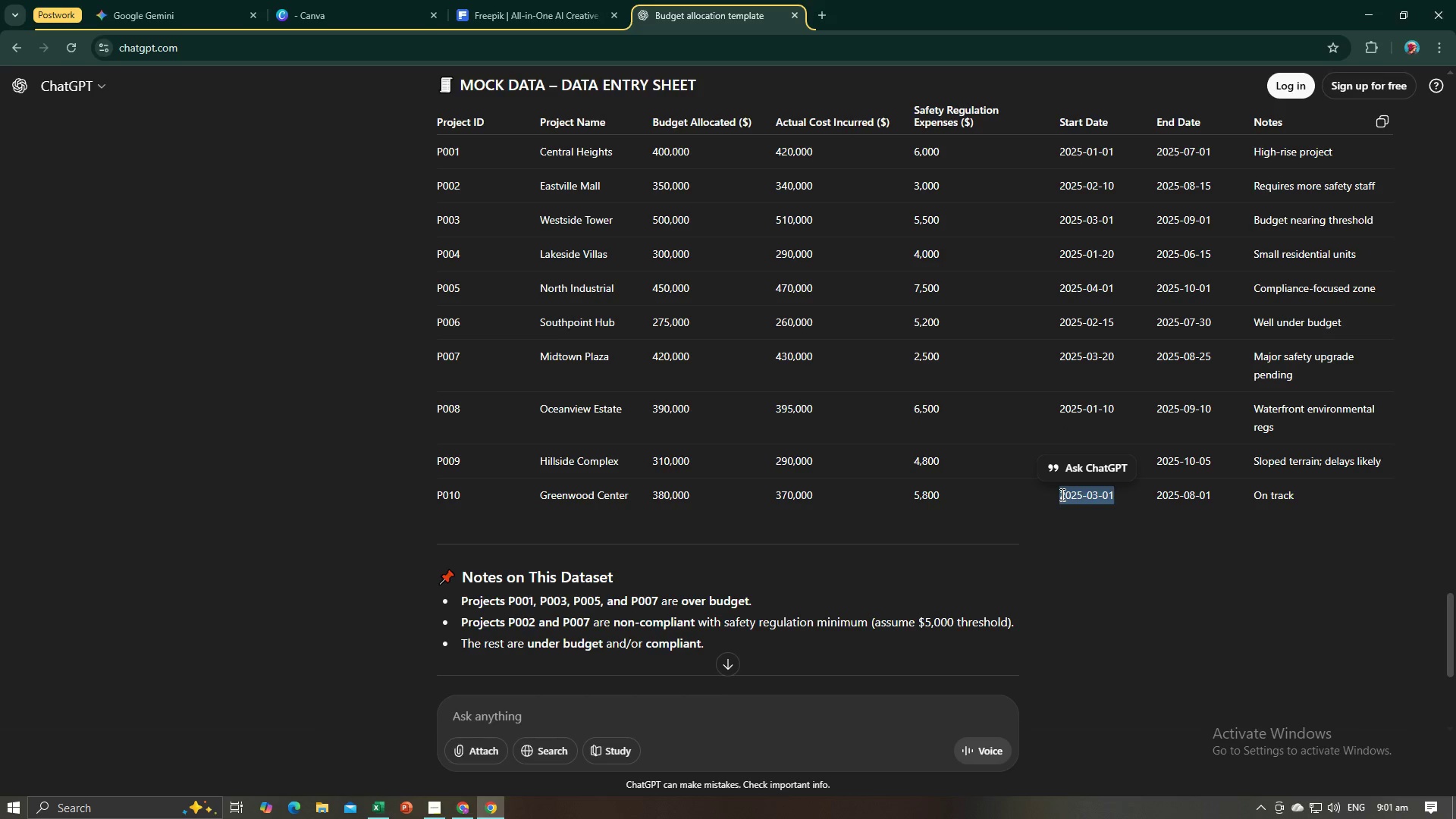 
key(Control+C)
 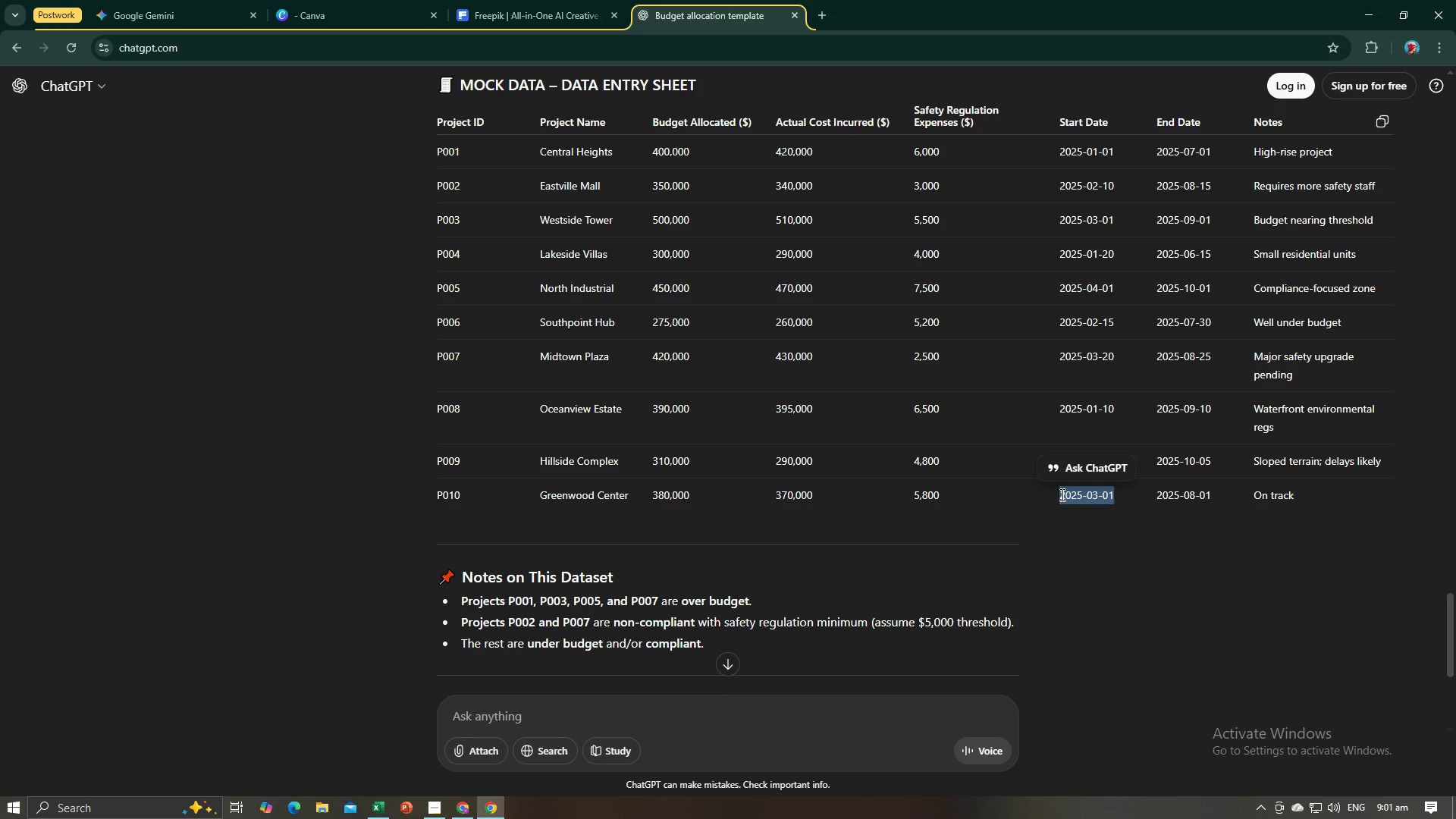 
key(Alt+AltLeft)
 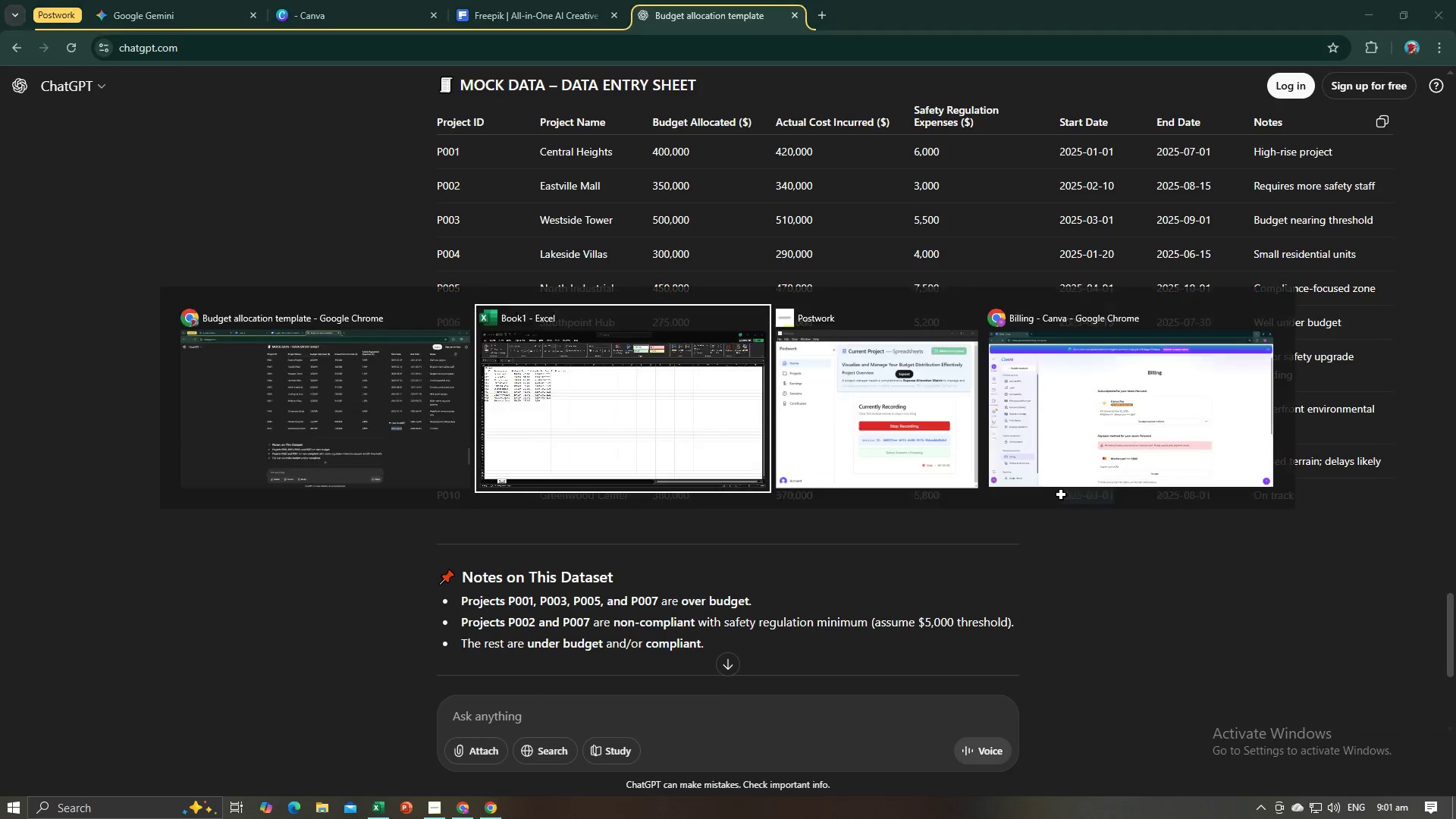 
key(Alt+Tab)
 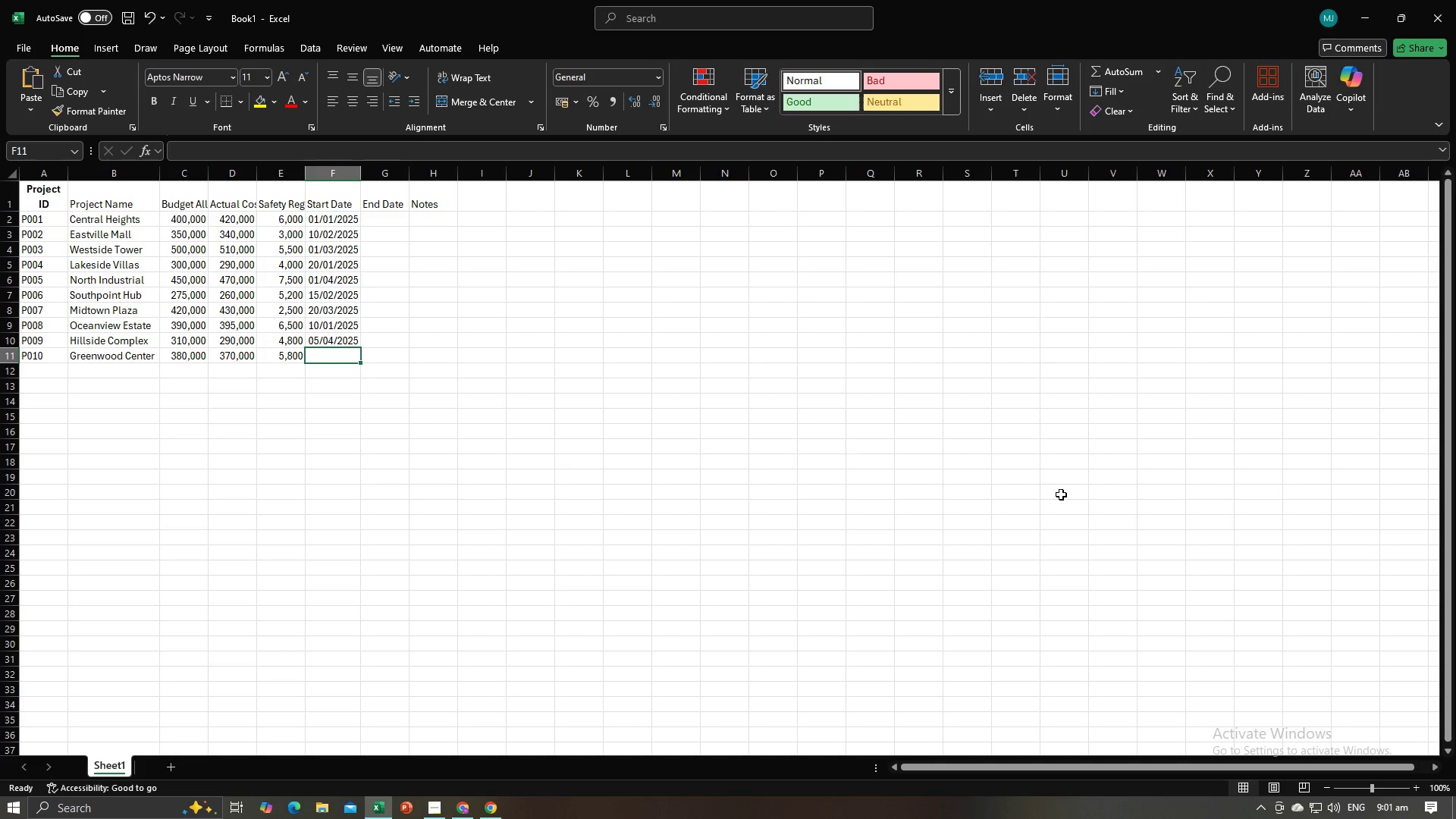 
key(Control+V)
 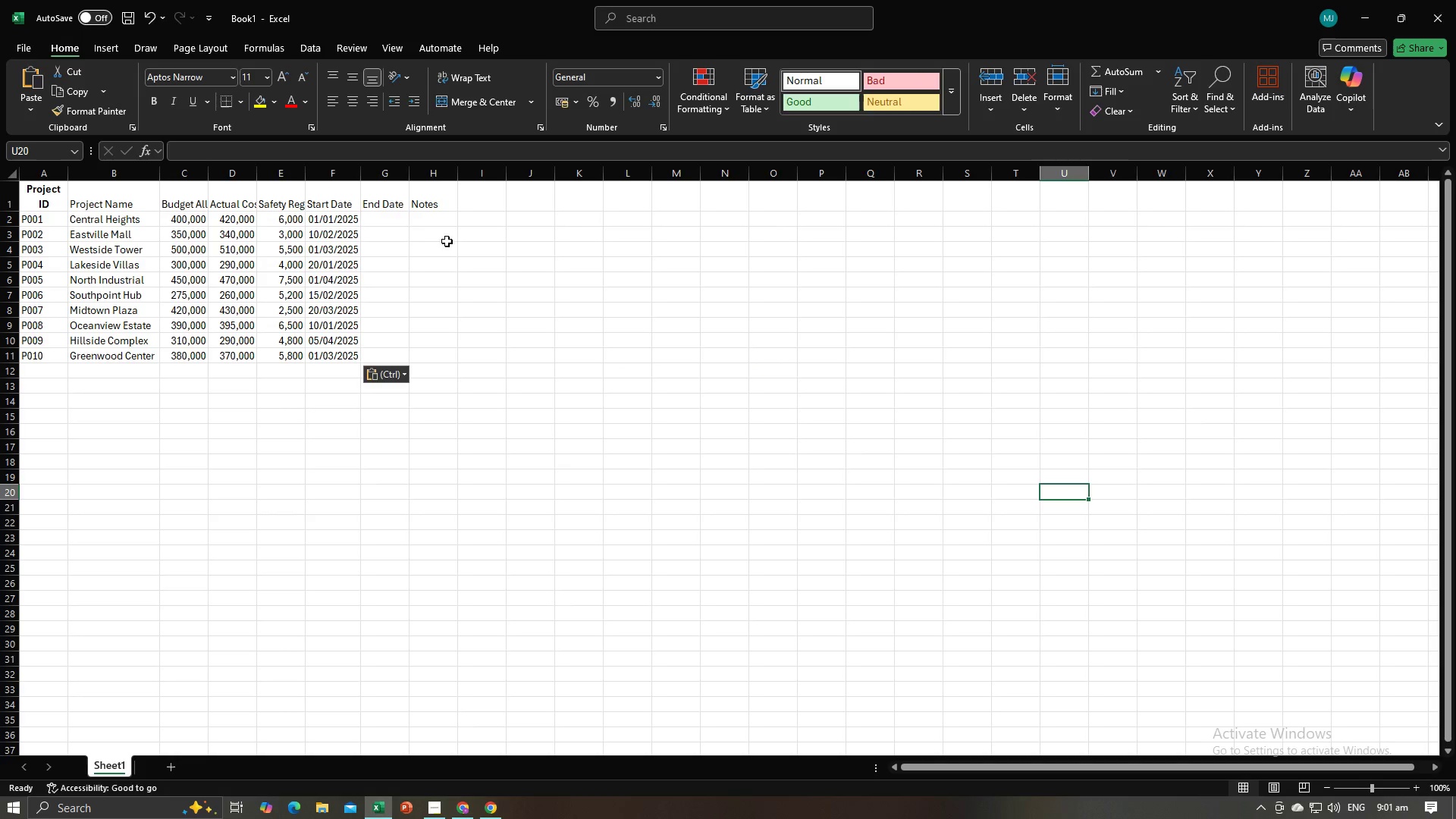 
left_click([403, 222])
 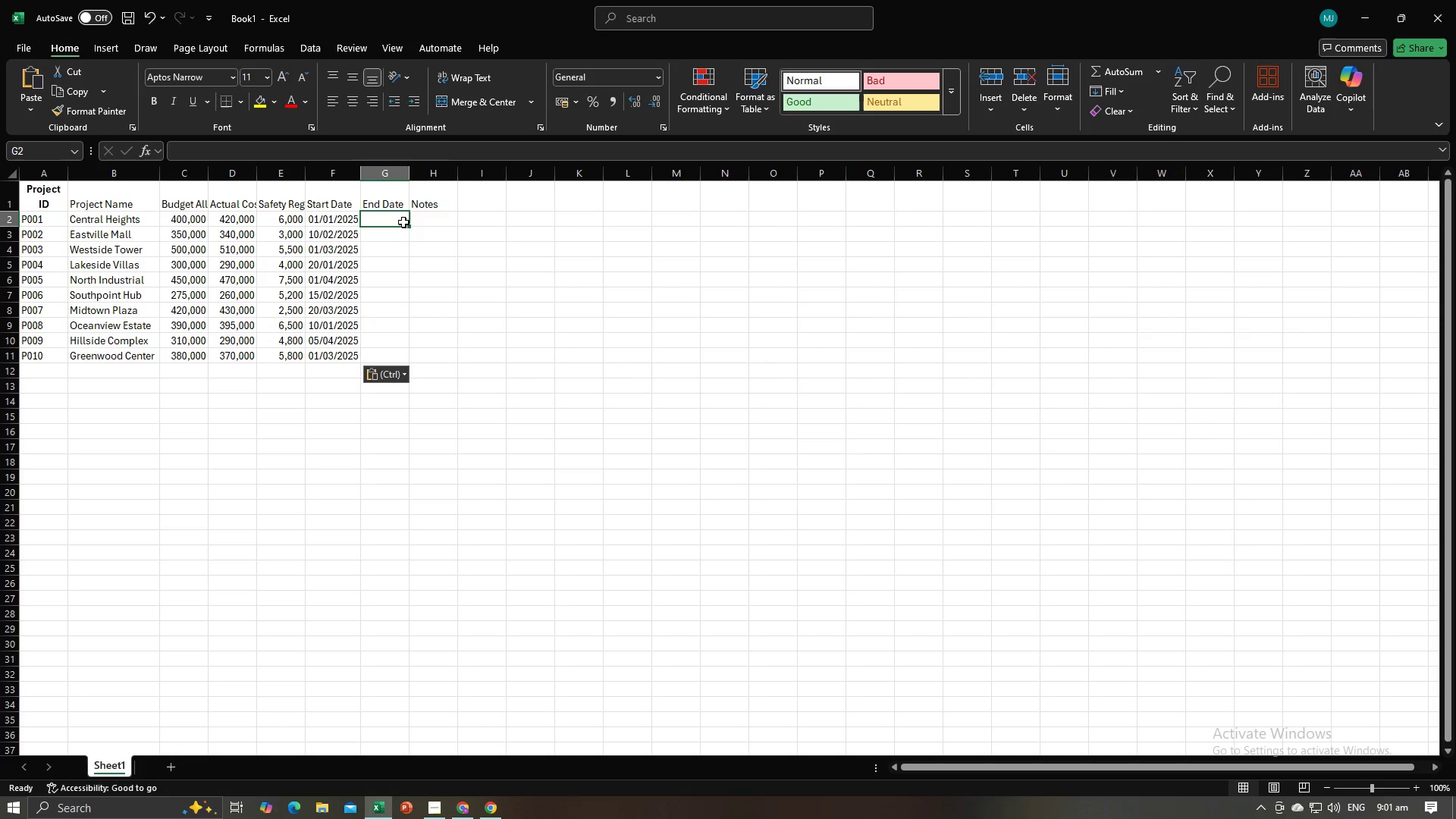 
key(Alt+AltLeft)
 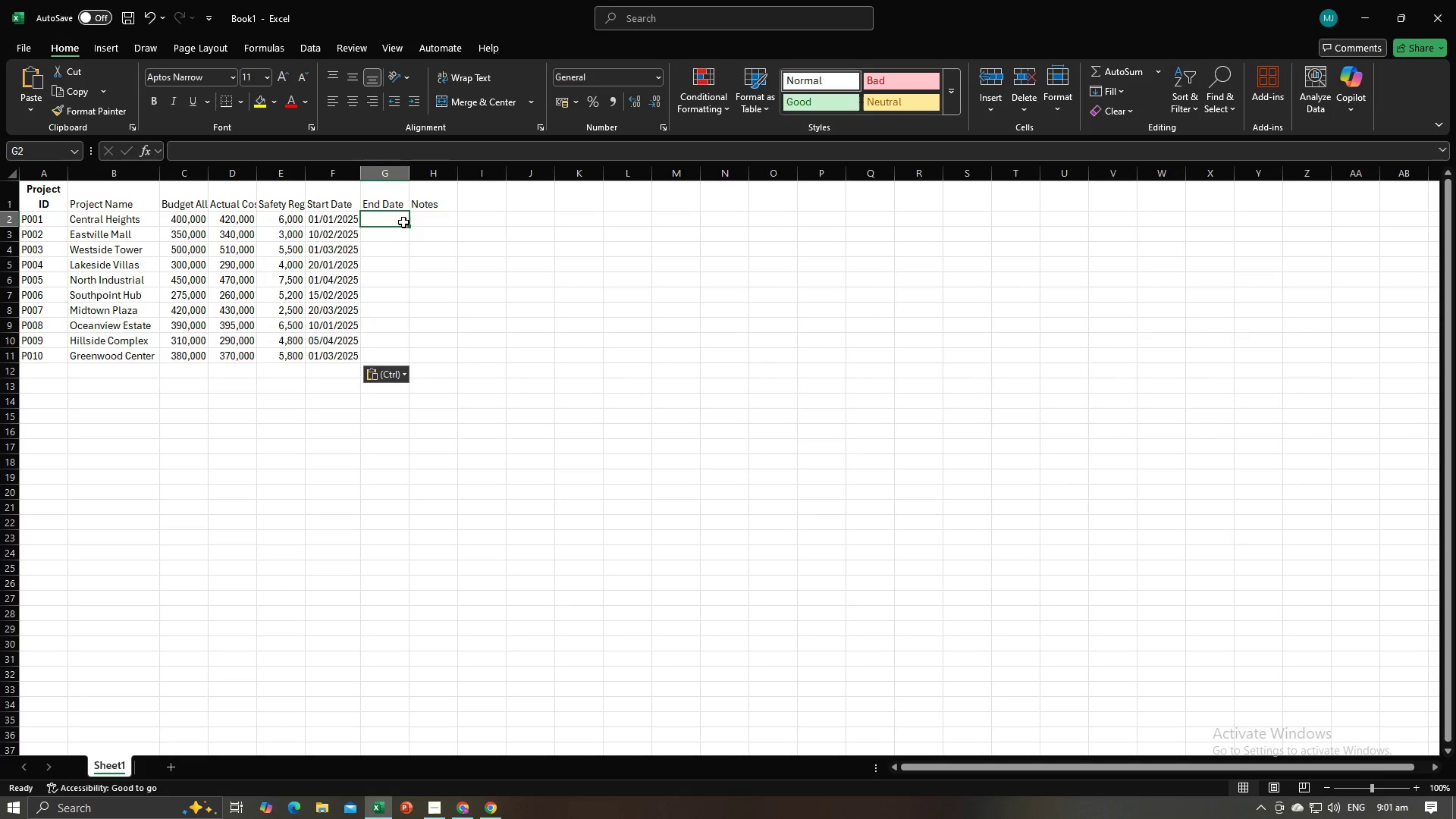 
key(Alt+Tab)
 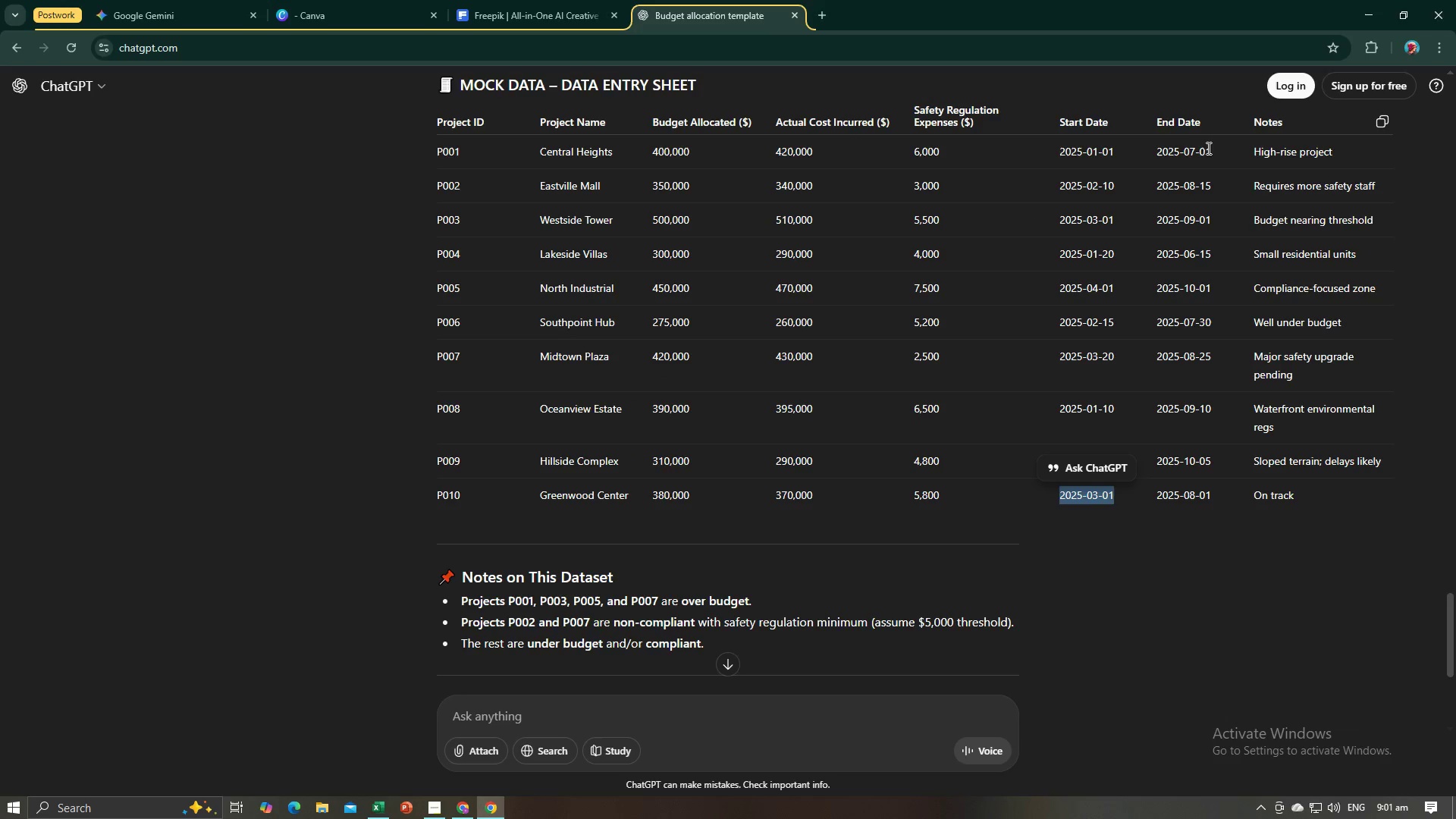 
left_click_drag(start_coordinate=[1212, 148], to_coordinate=[1160, 155])
 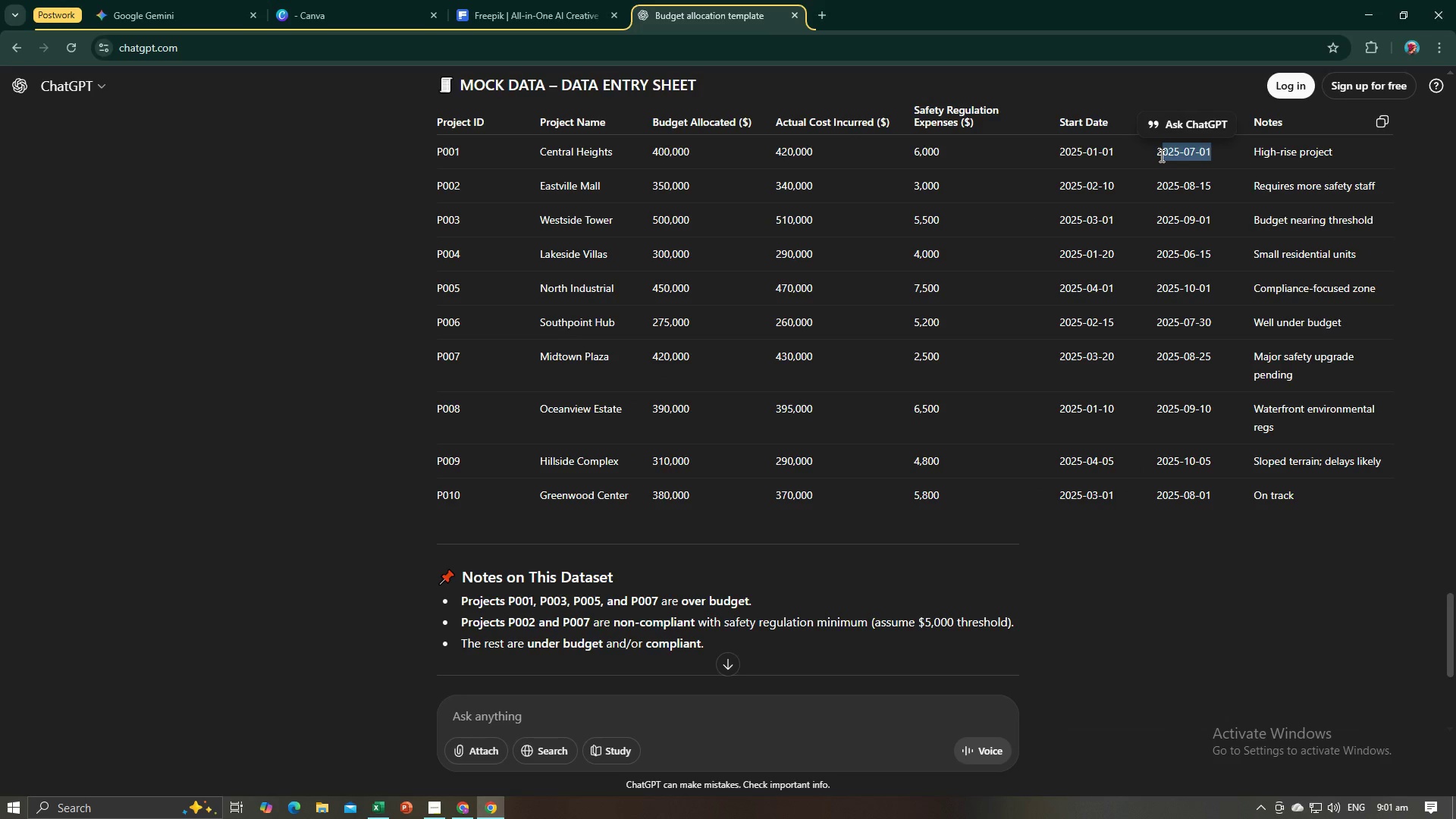 
hold_key(key=ControlLeft, duration=0.39)
 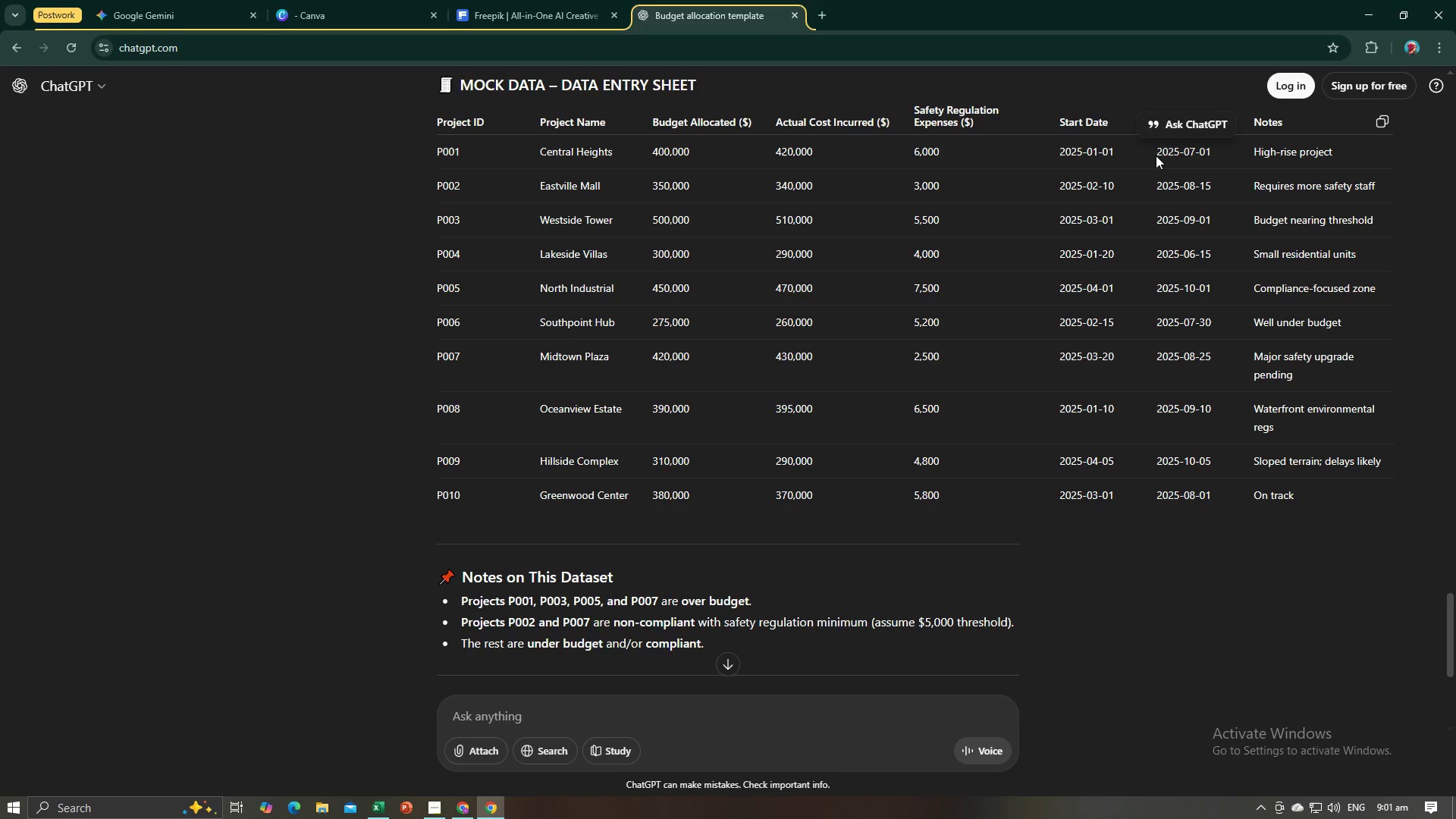 
left_click([1156, 155])
 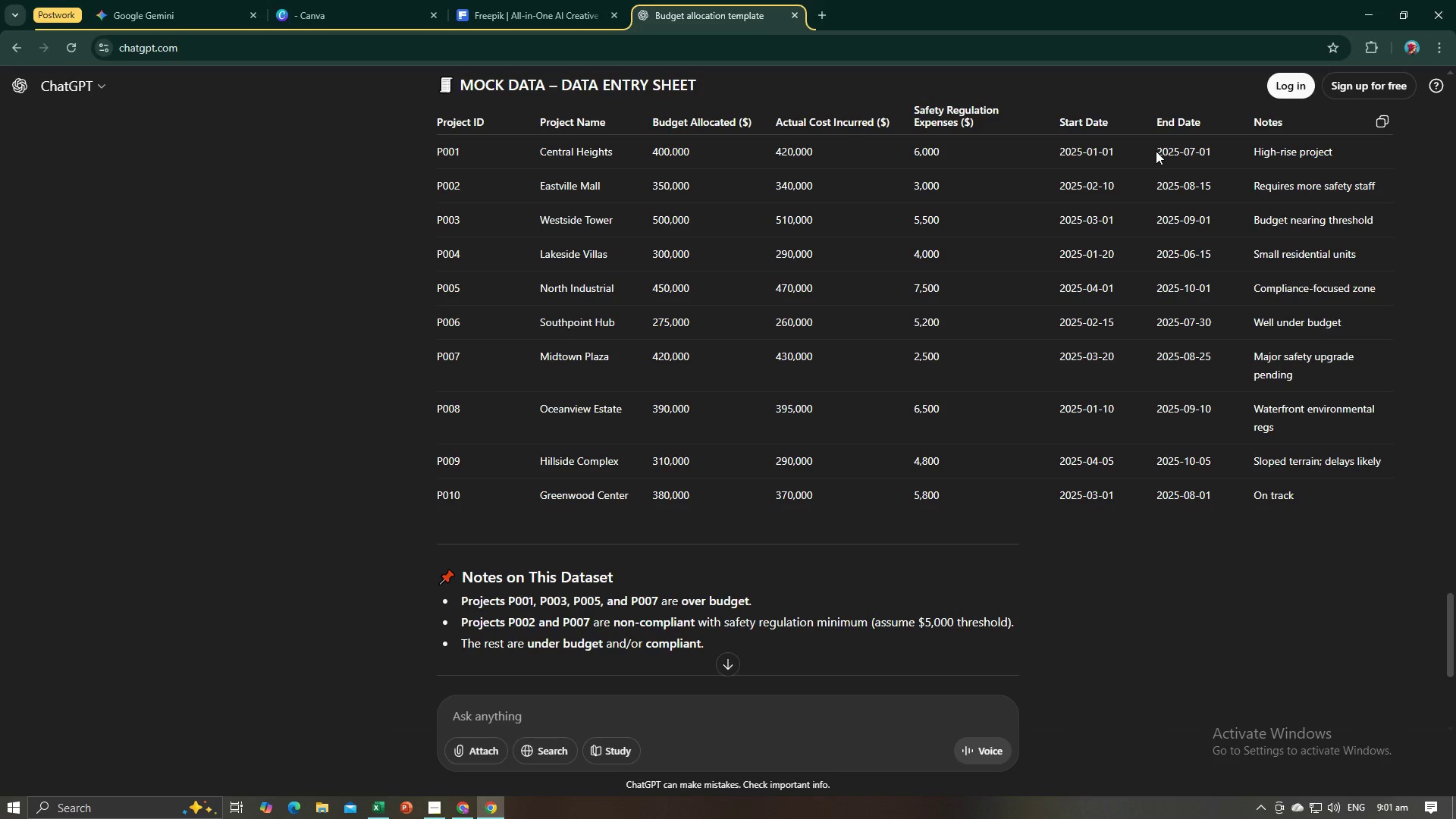 
left_click_drag(start_coordinate=[1156, 151], to_coordinate=[1211, 154])
 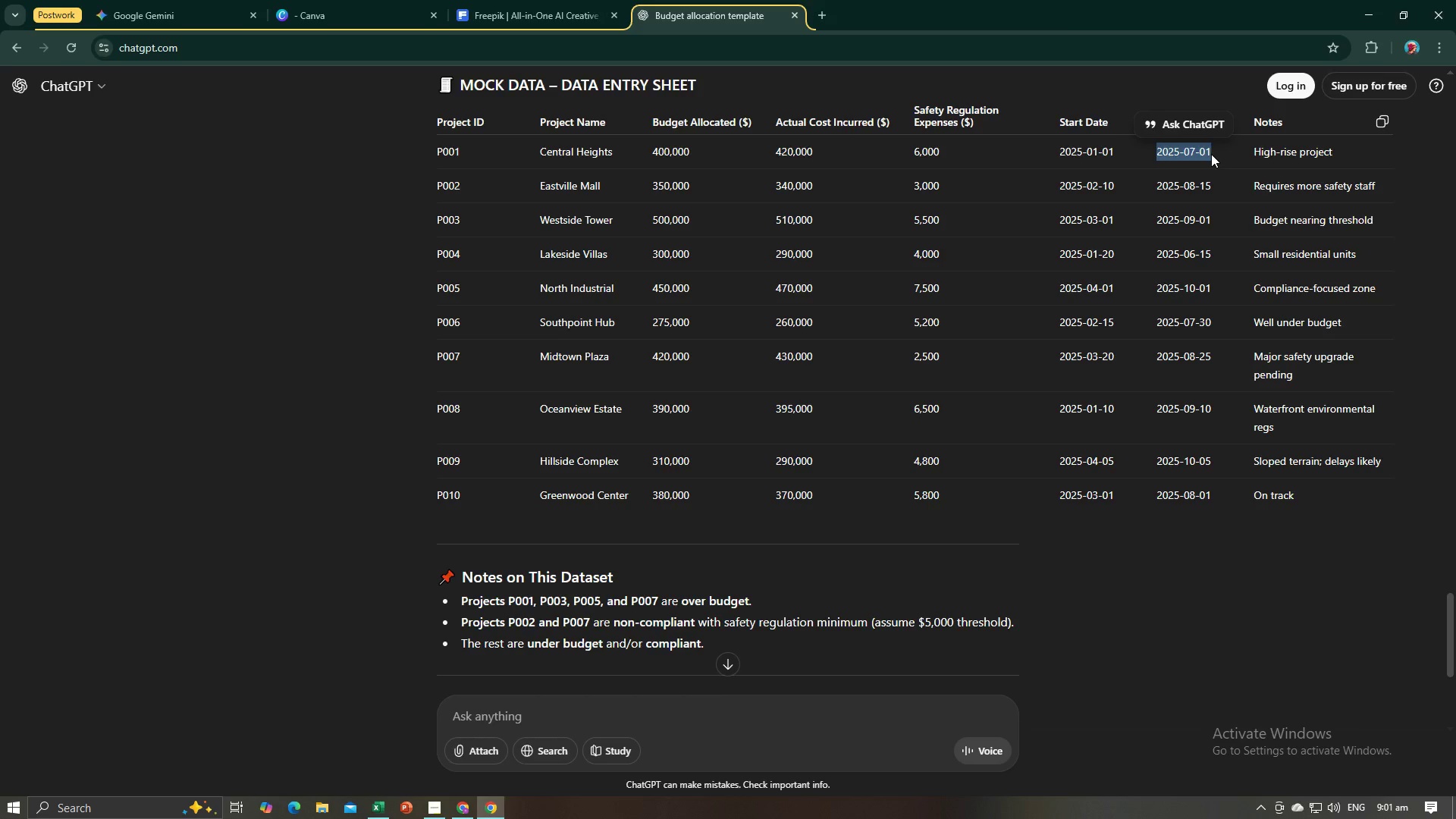 
key(Control+C)
 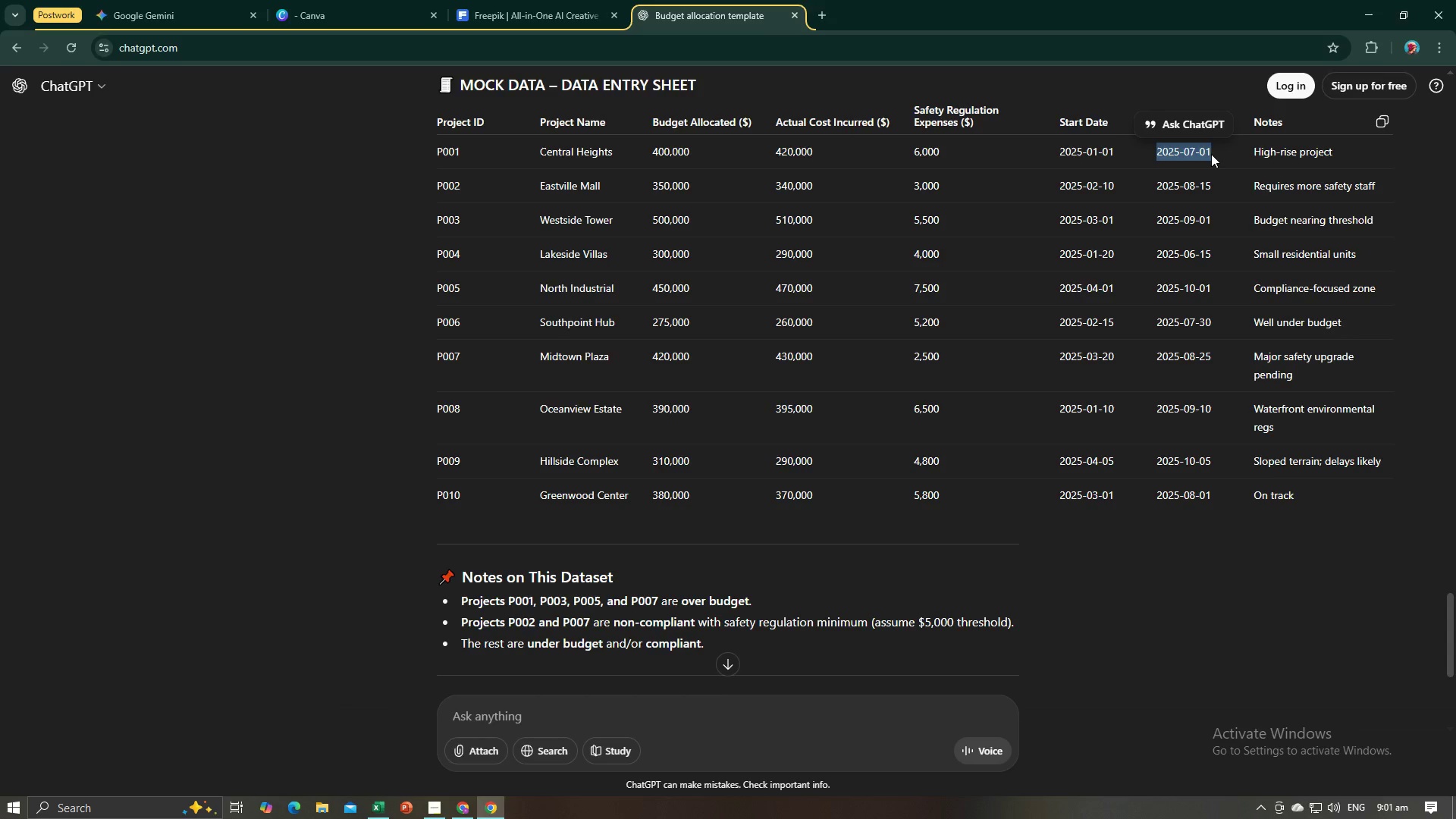 
key(Alt+AltLeft)
 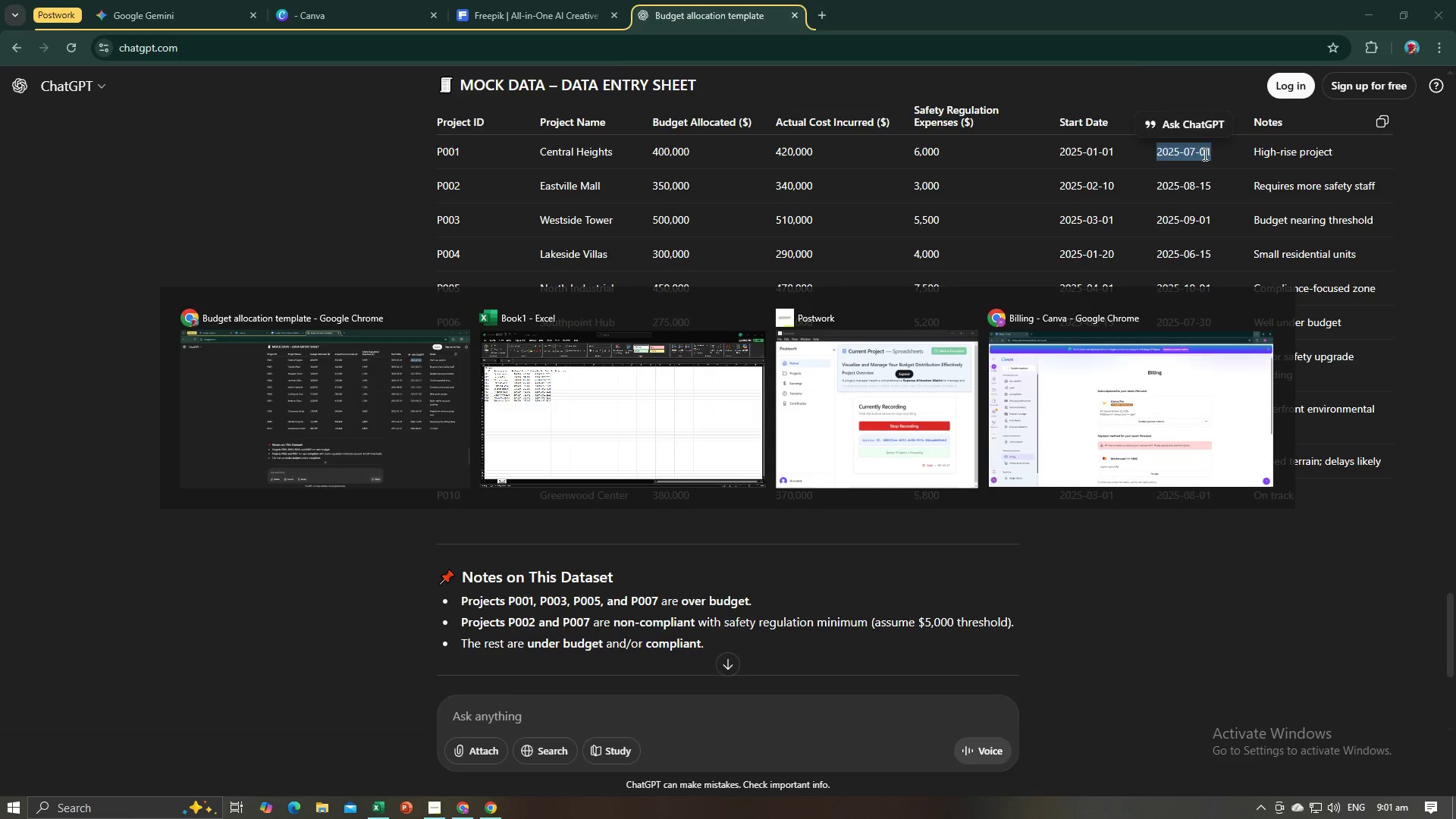 
key(Alt+Tab)
 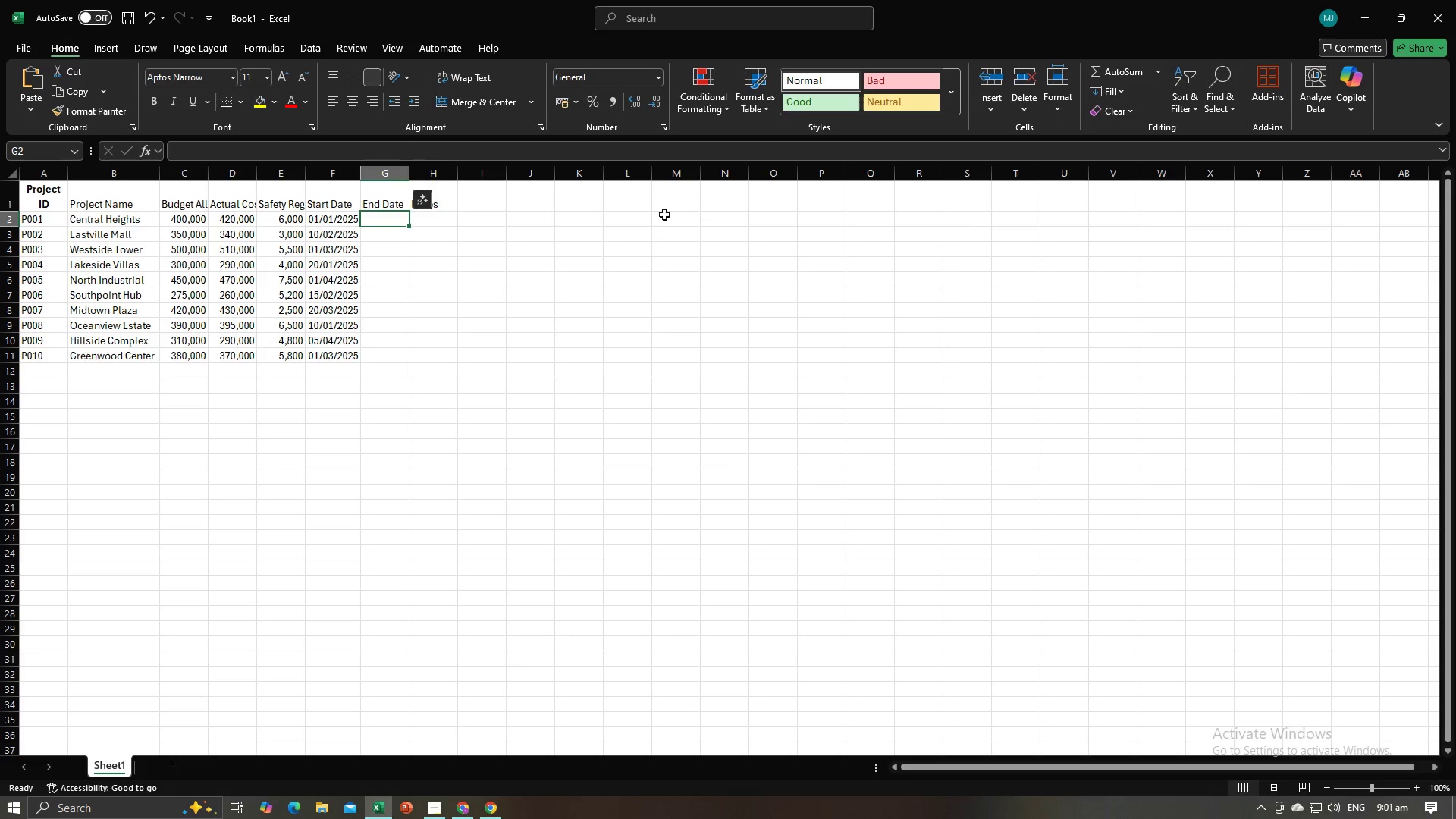 
key(Control+V)
 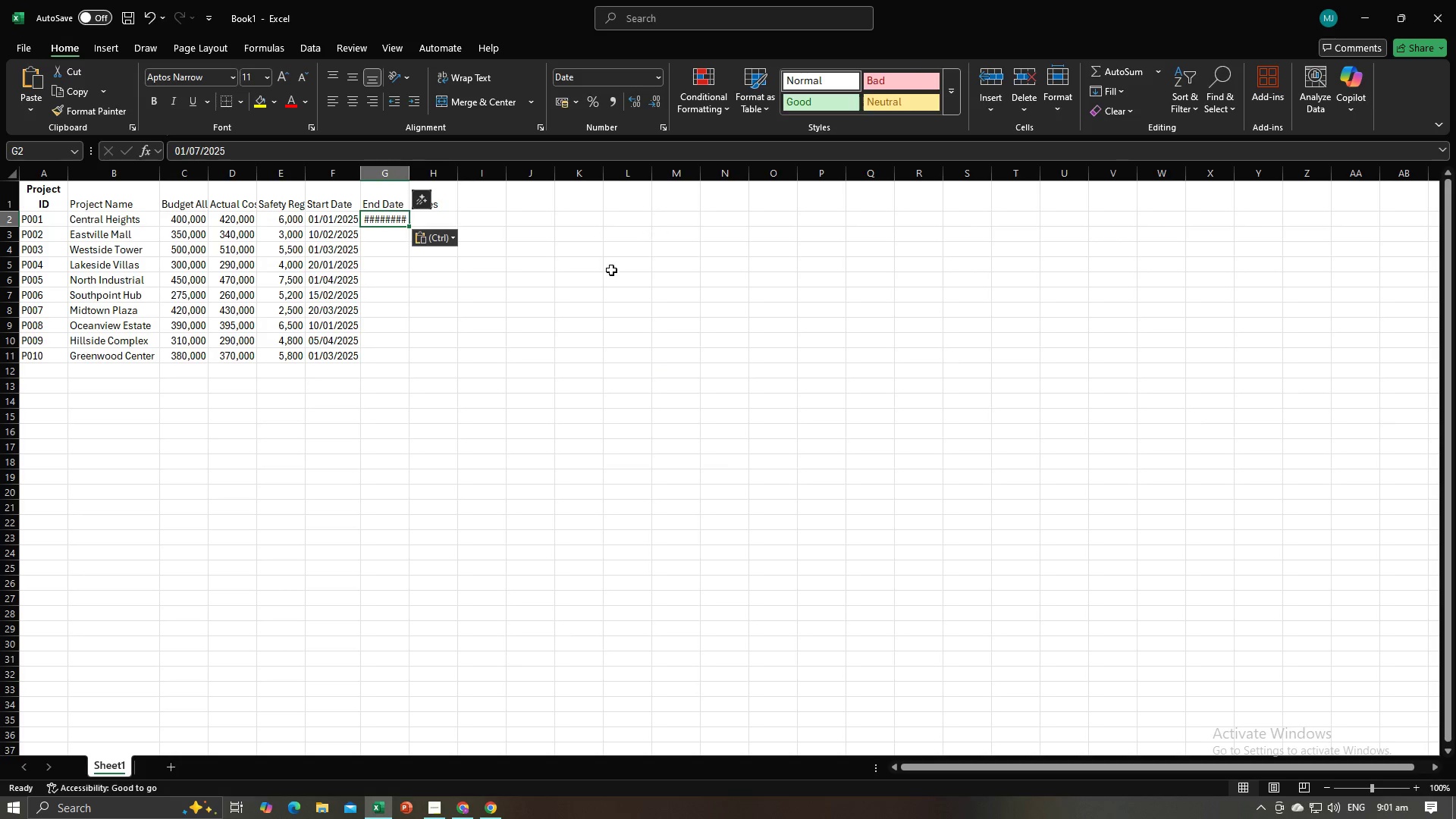 
left_click([609, 272])
 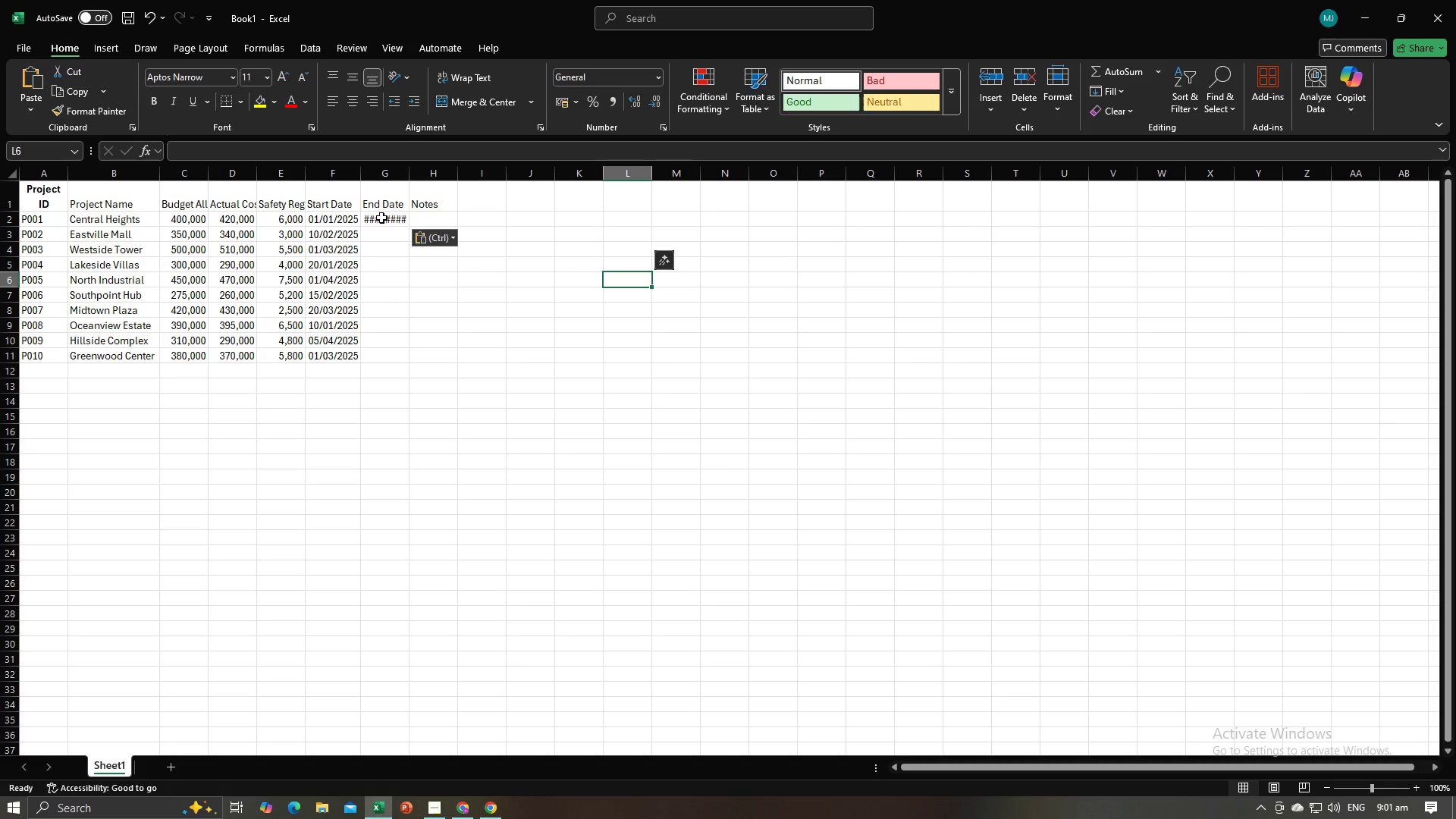 
double_click([381, 218])
 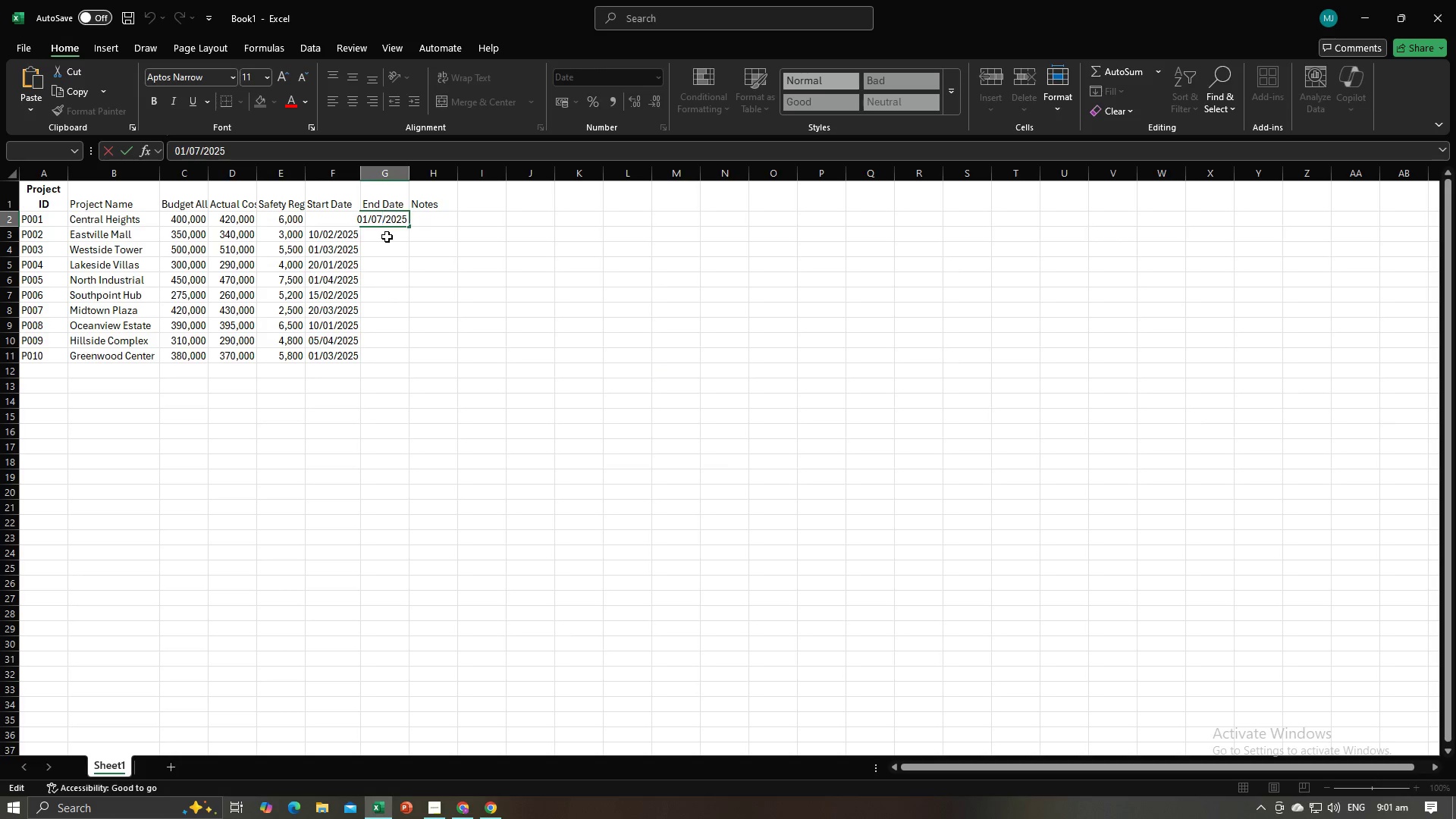 
left_click([387, 237])
 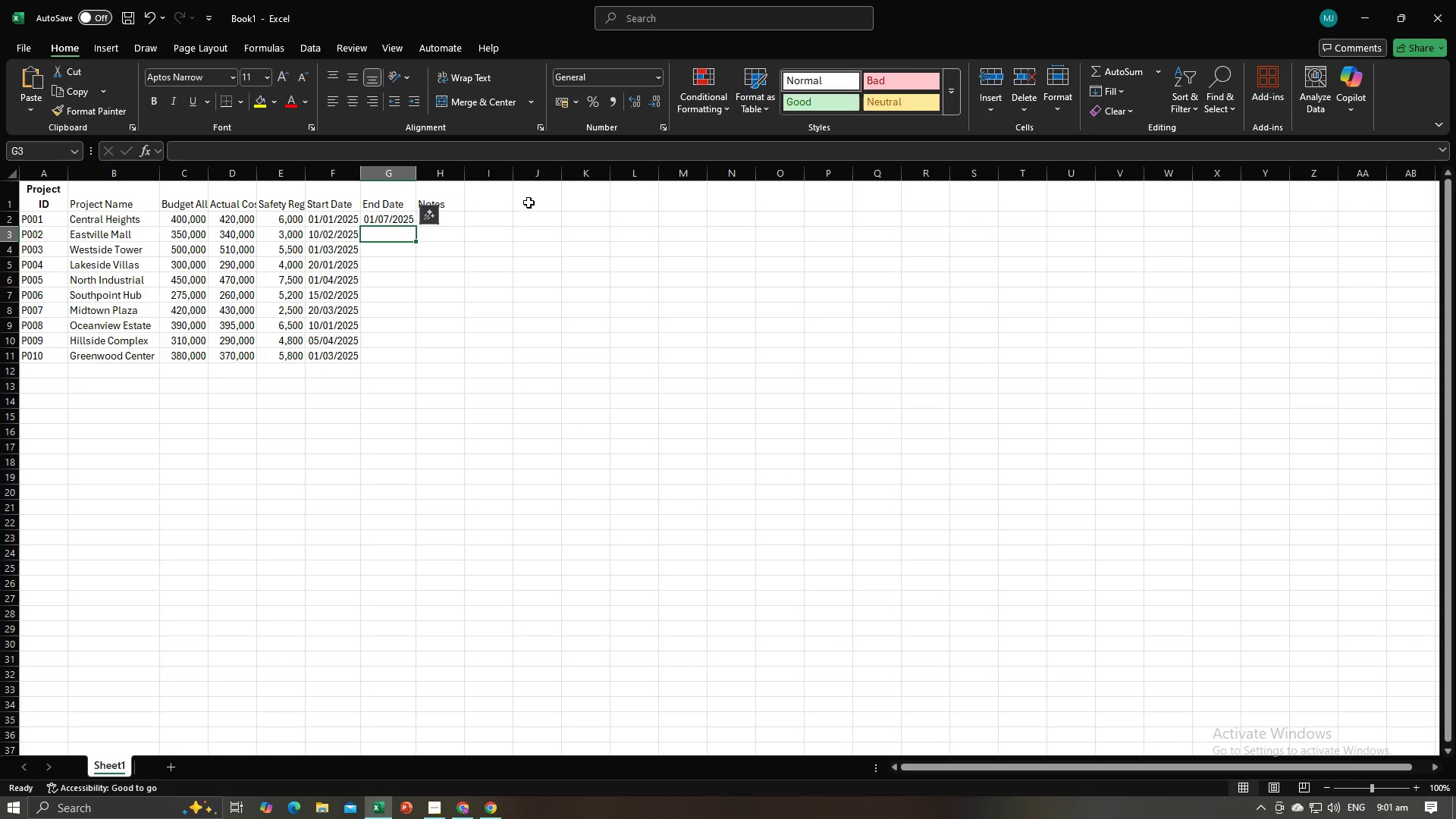 
key(Alt+AltLeft)
 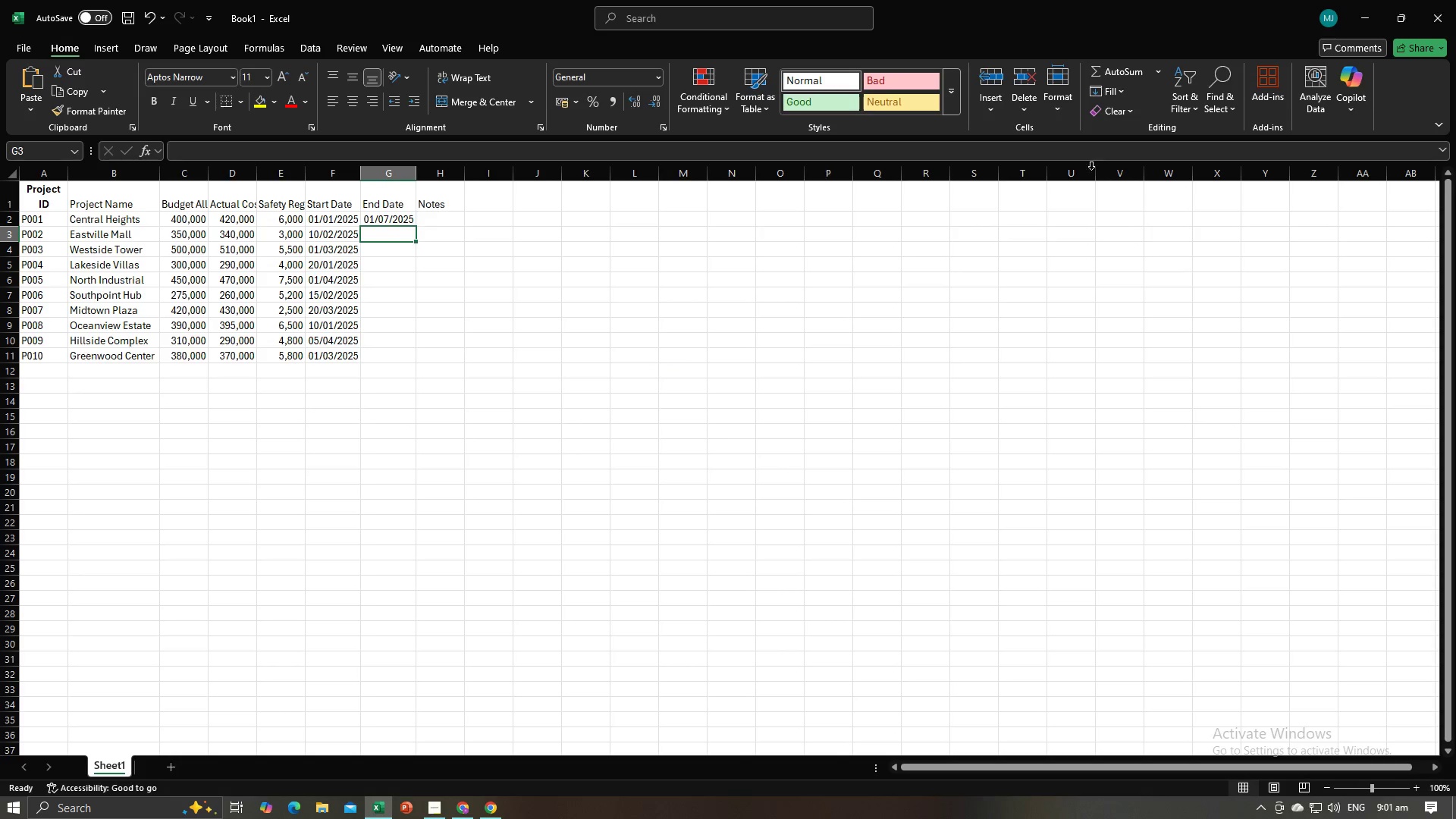 
key(Alt+Tab)
 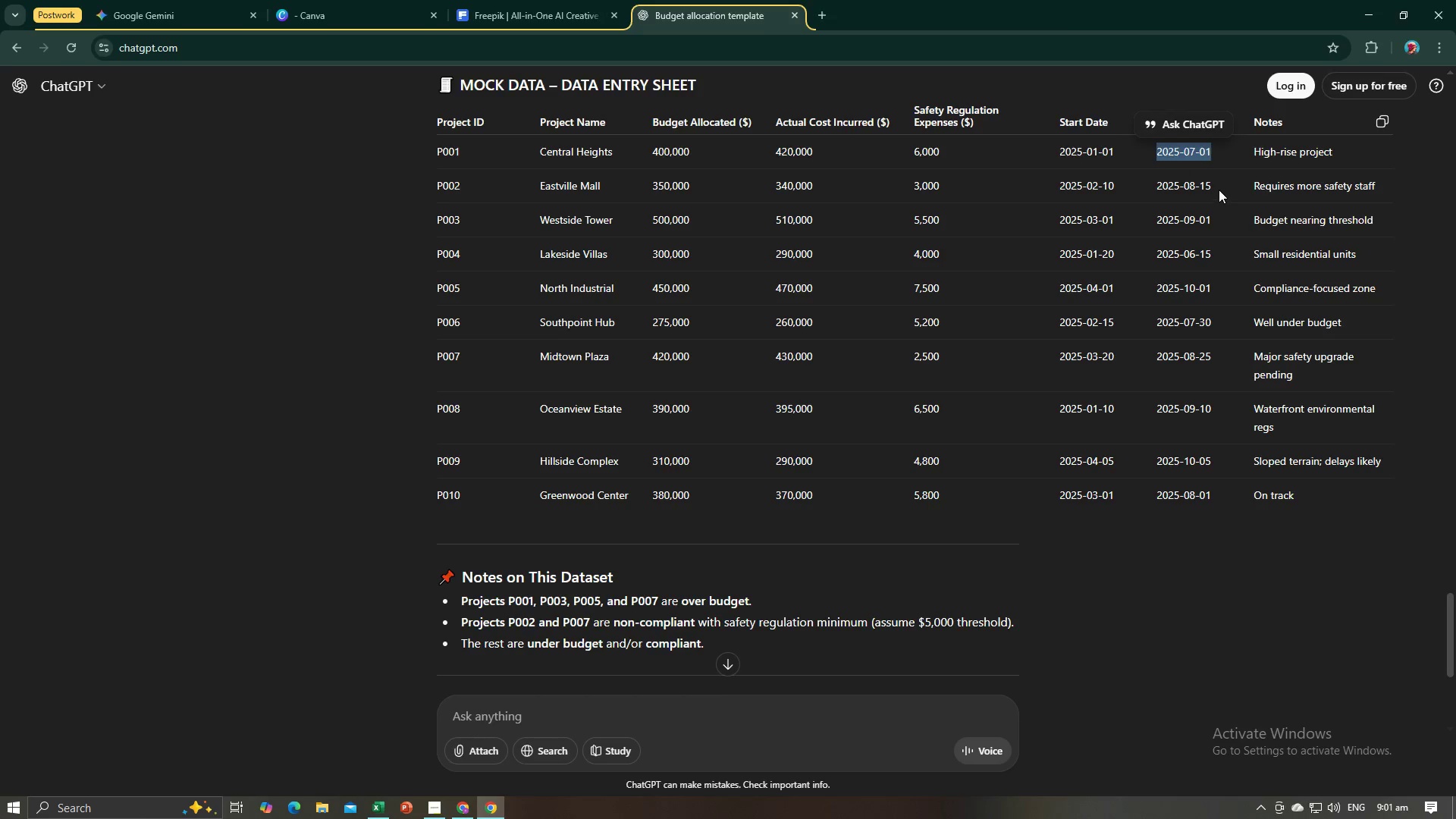 
left_click_drag(start_coordinate=[1216, 185], to_coordinate=[1154, 188])
 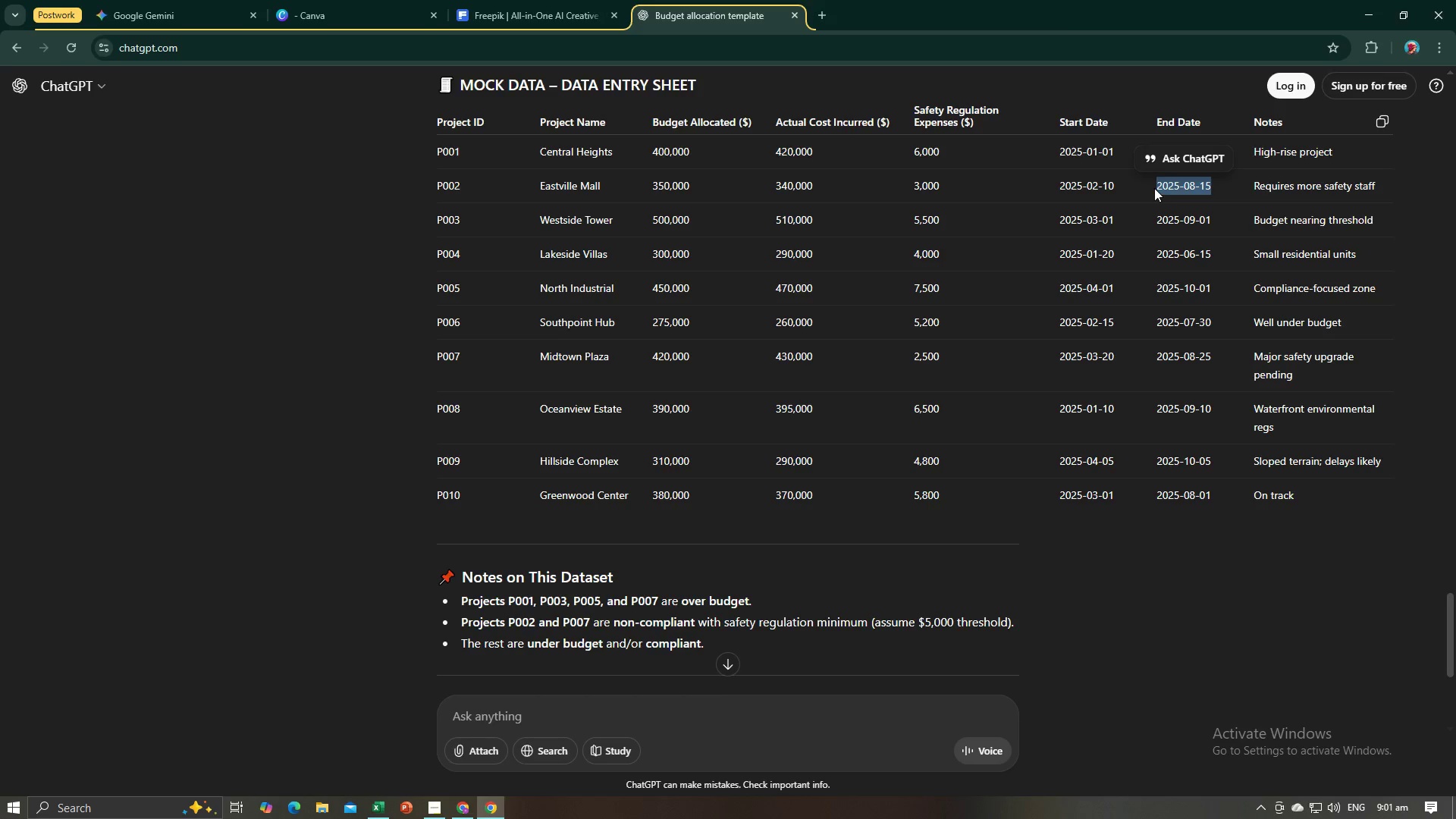 
key(Control+C)
 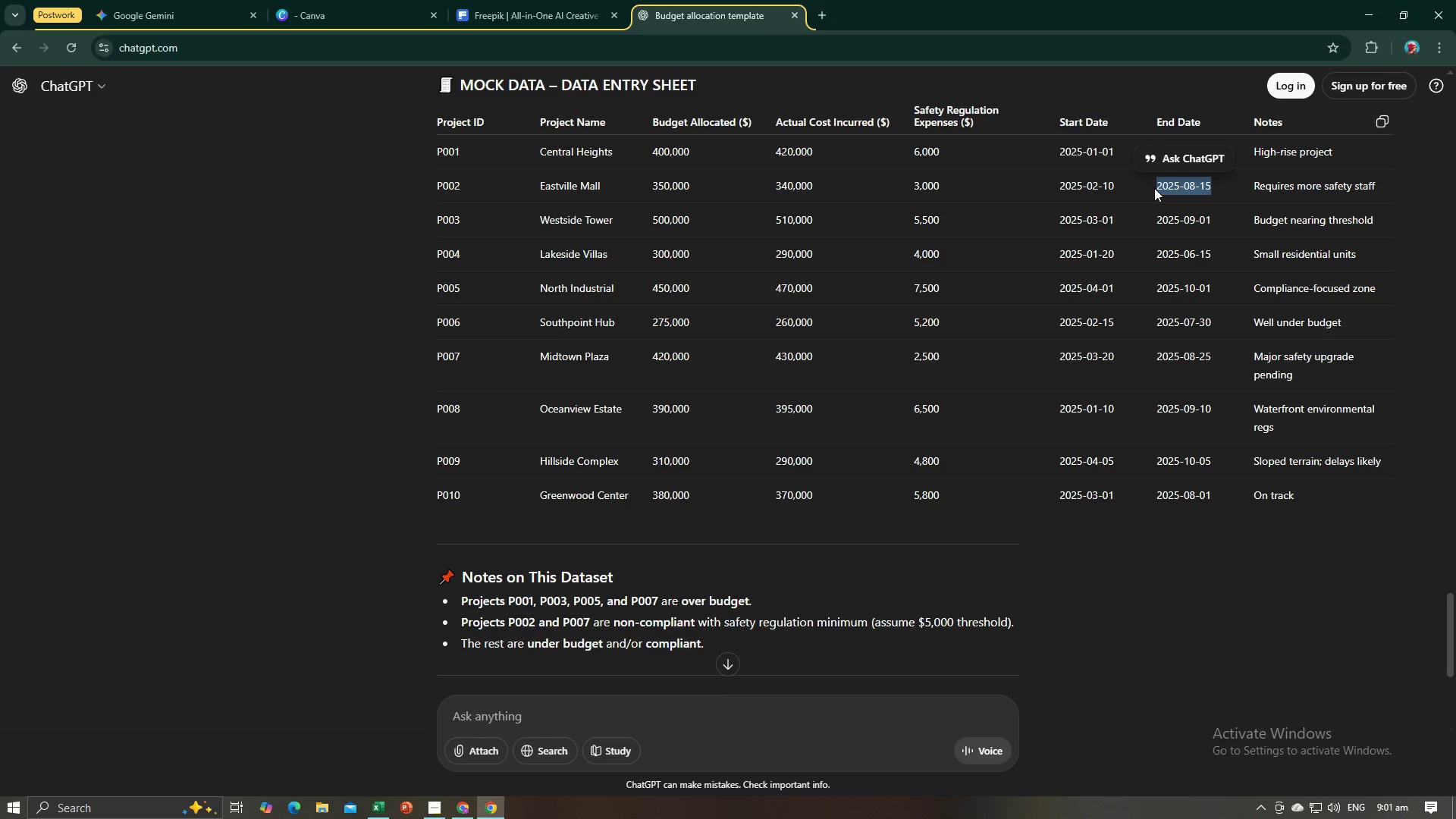 
key(Alt+AltLeft)
 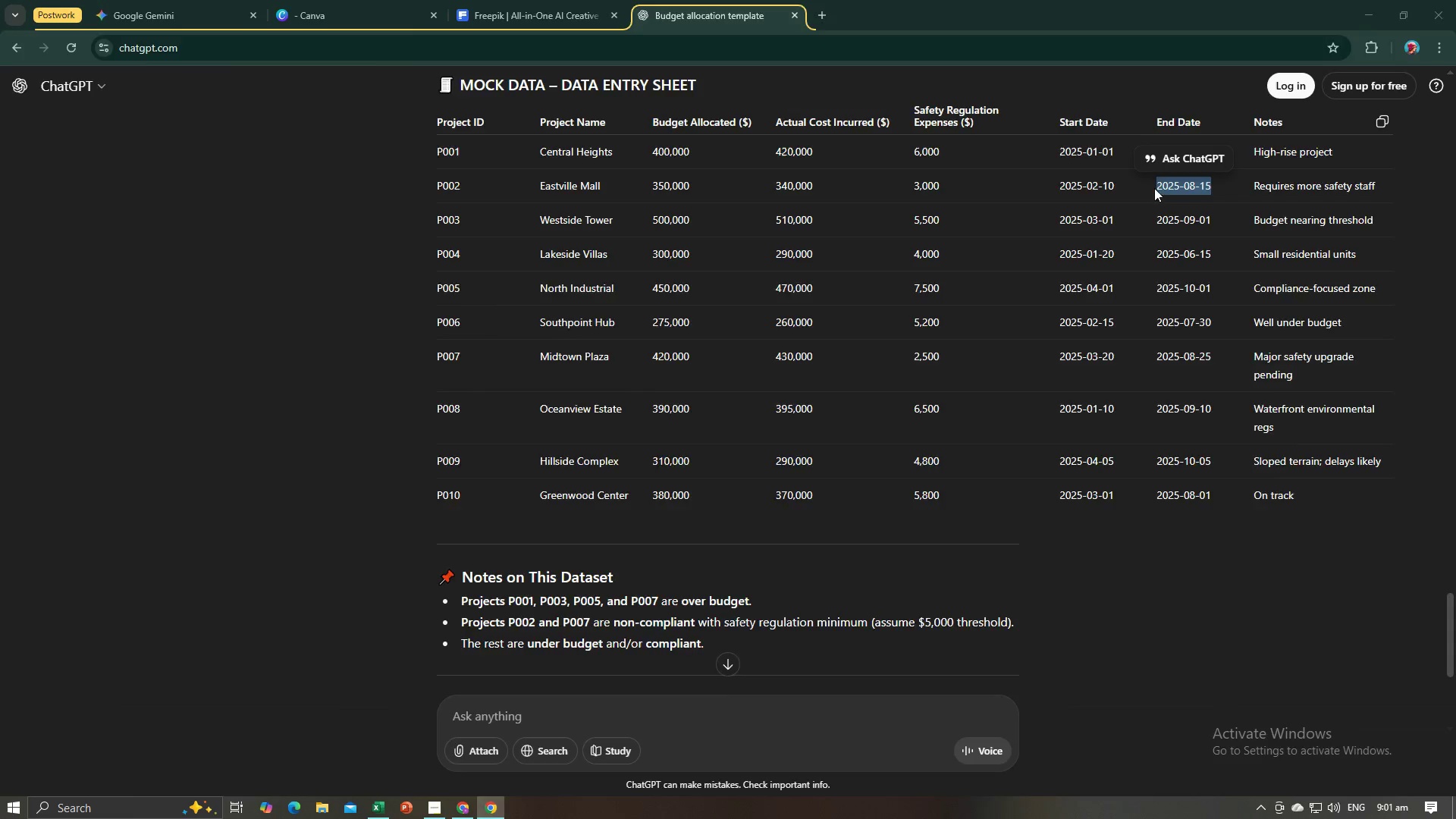 
key(Alt+Tab)
 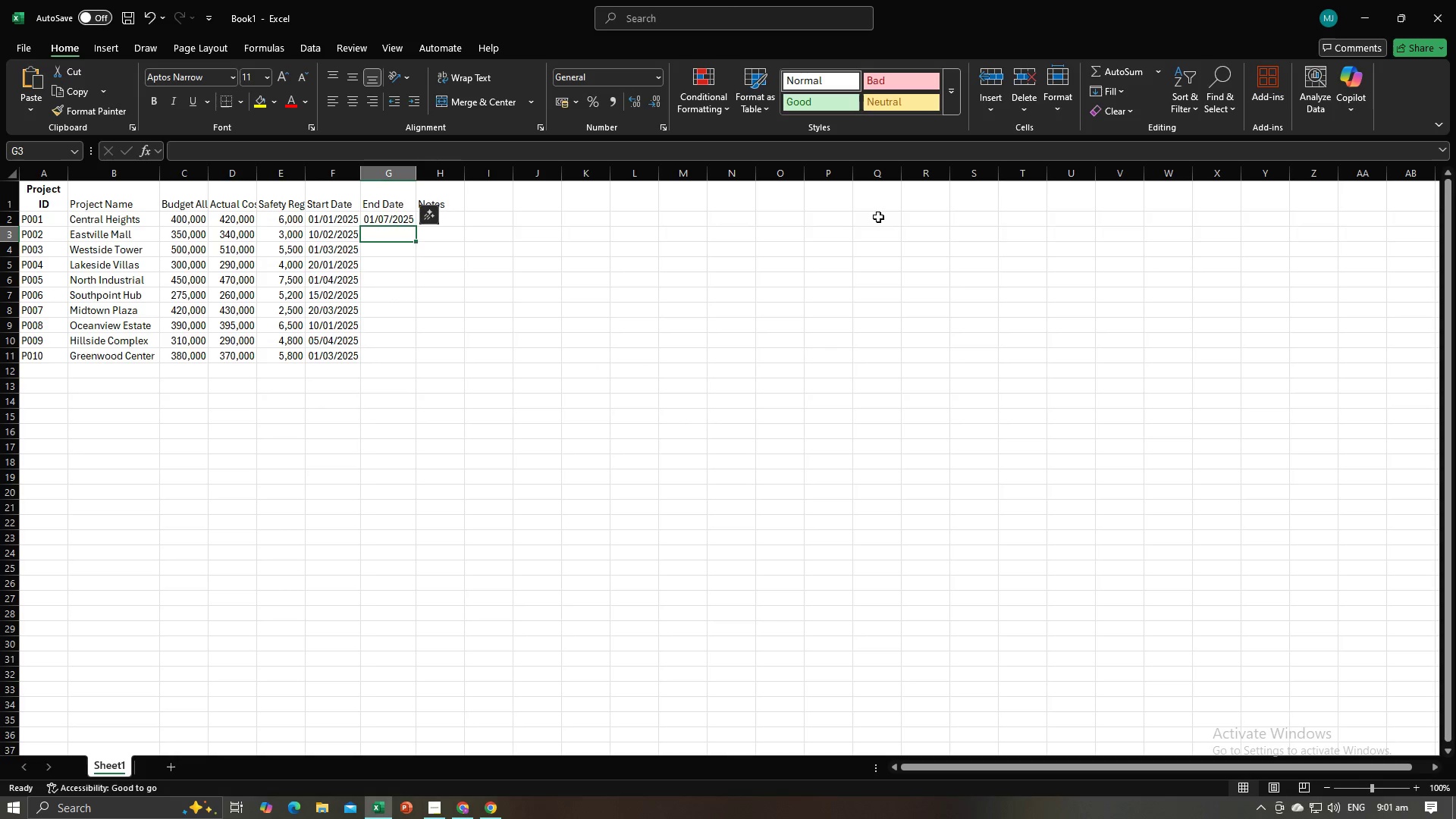 
key(Control+V)
 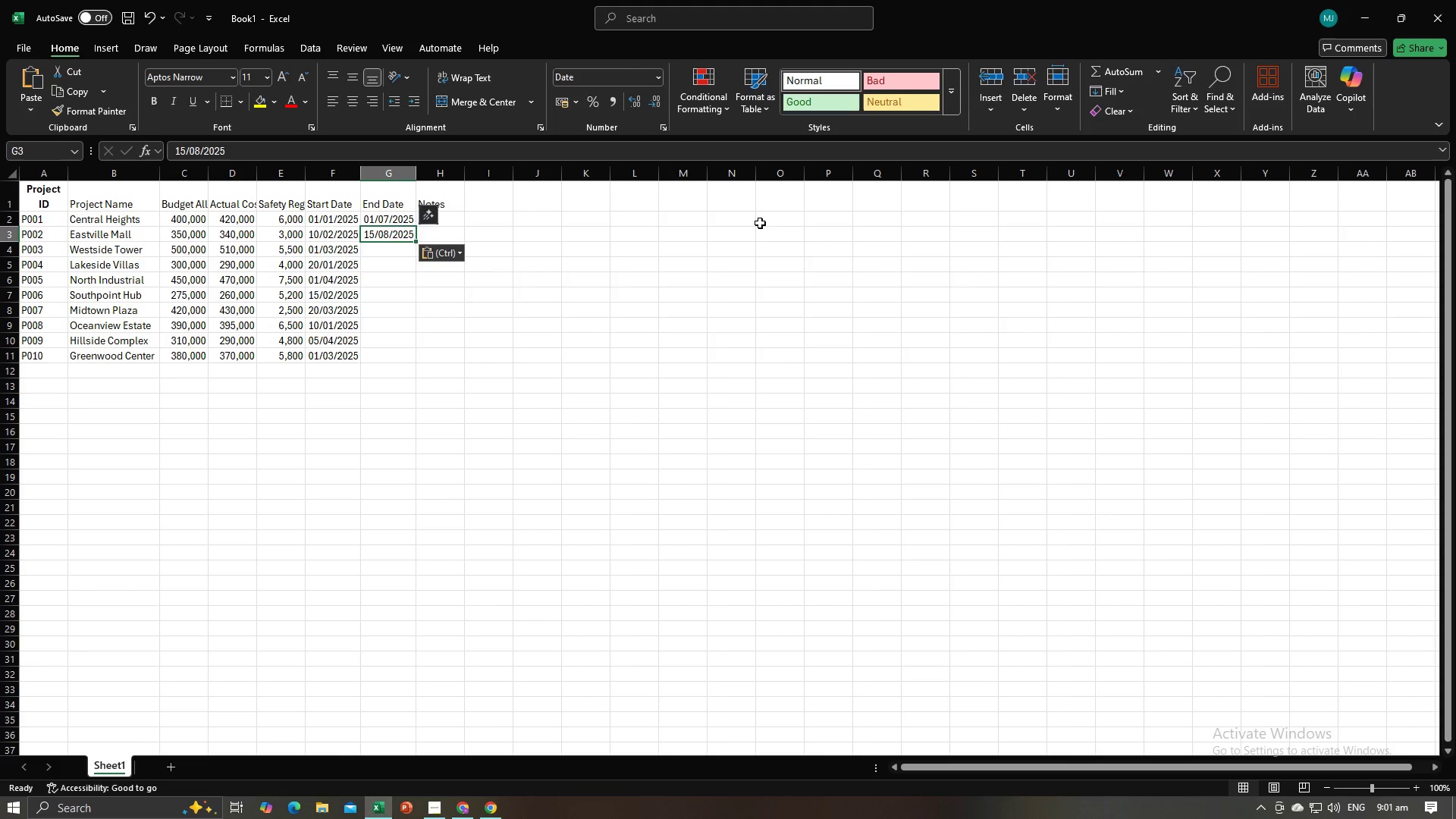 
key(NumpadEnter)
 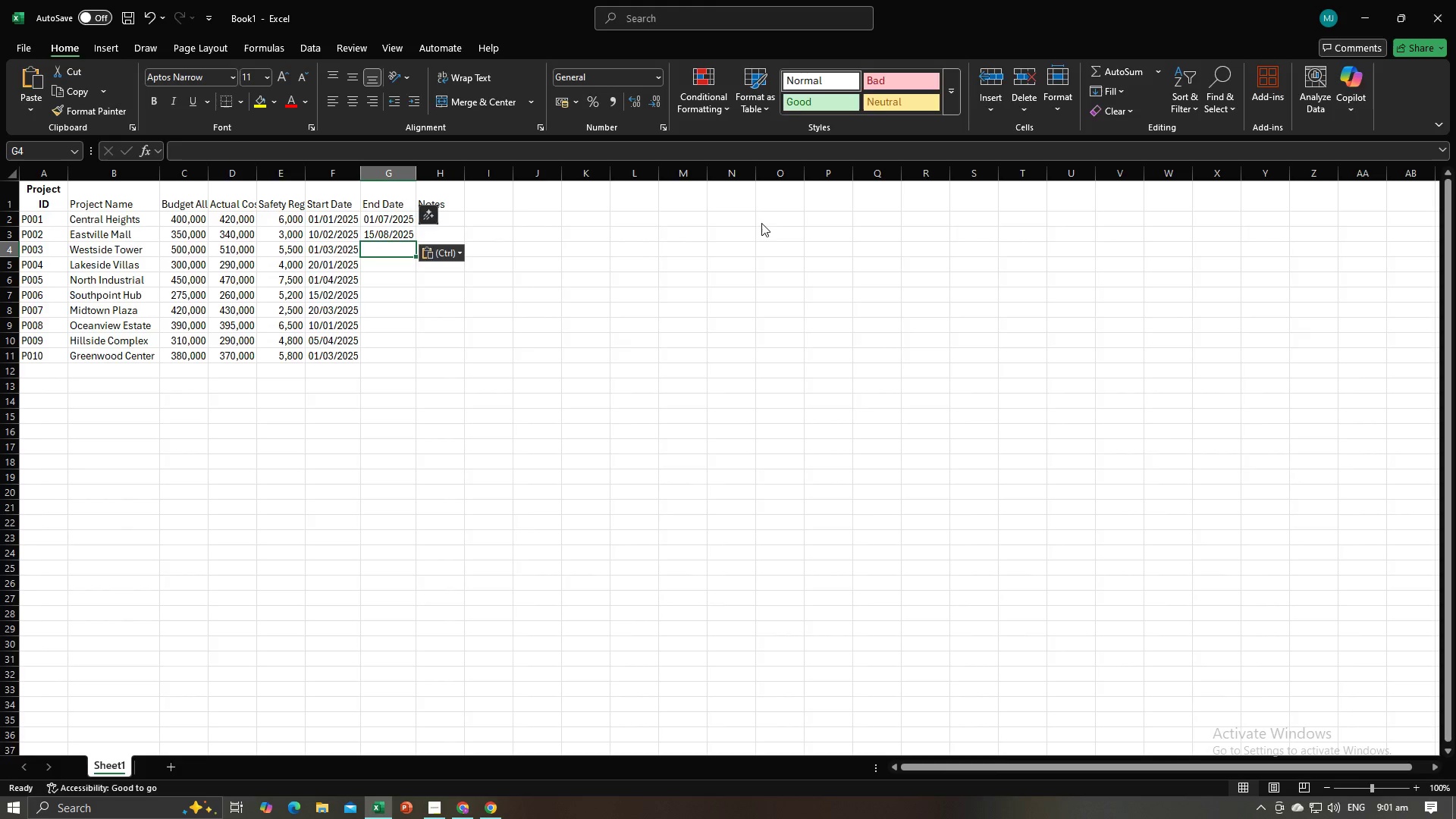 
key(Alt+AltLeft)
 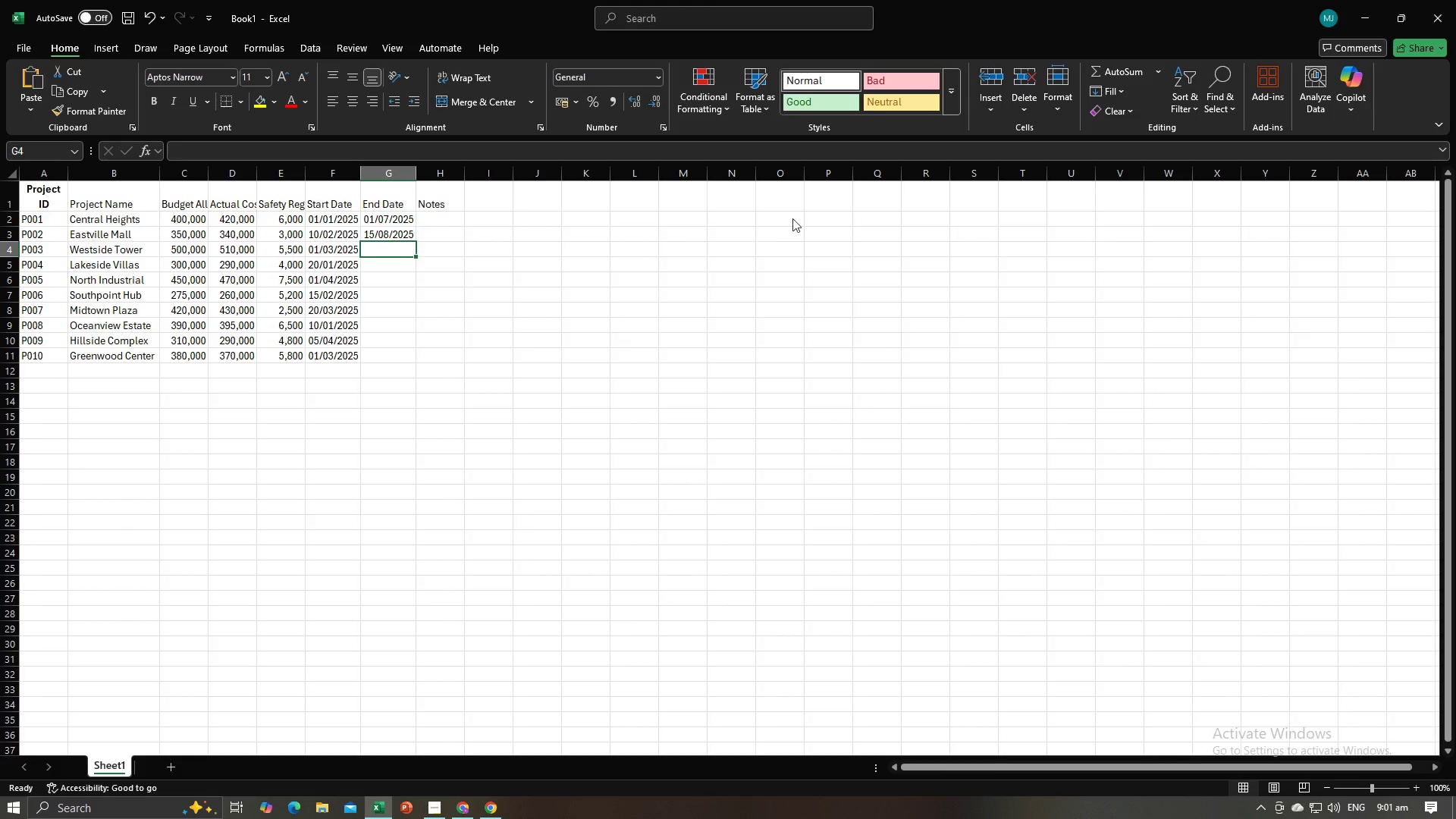 
key(Alt+Tab)
 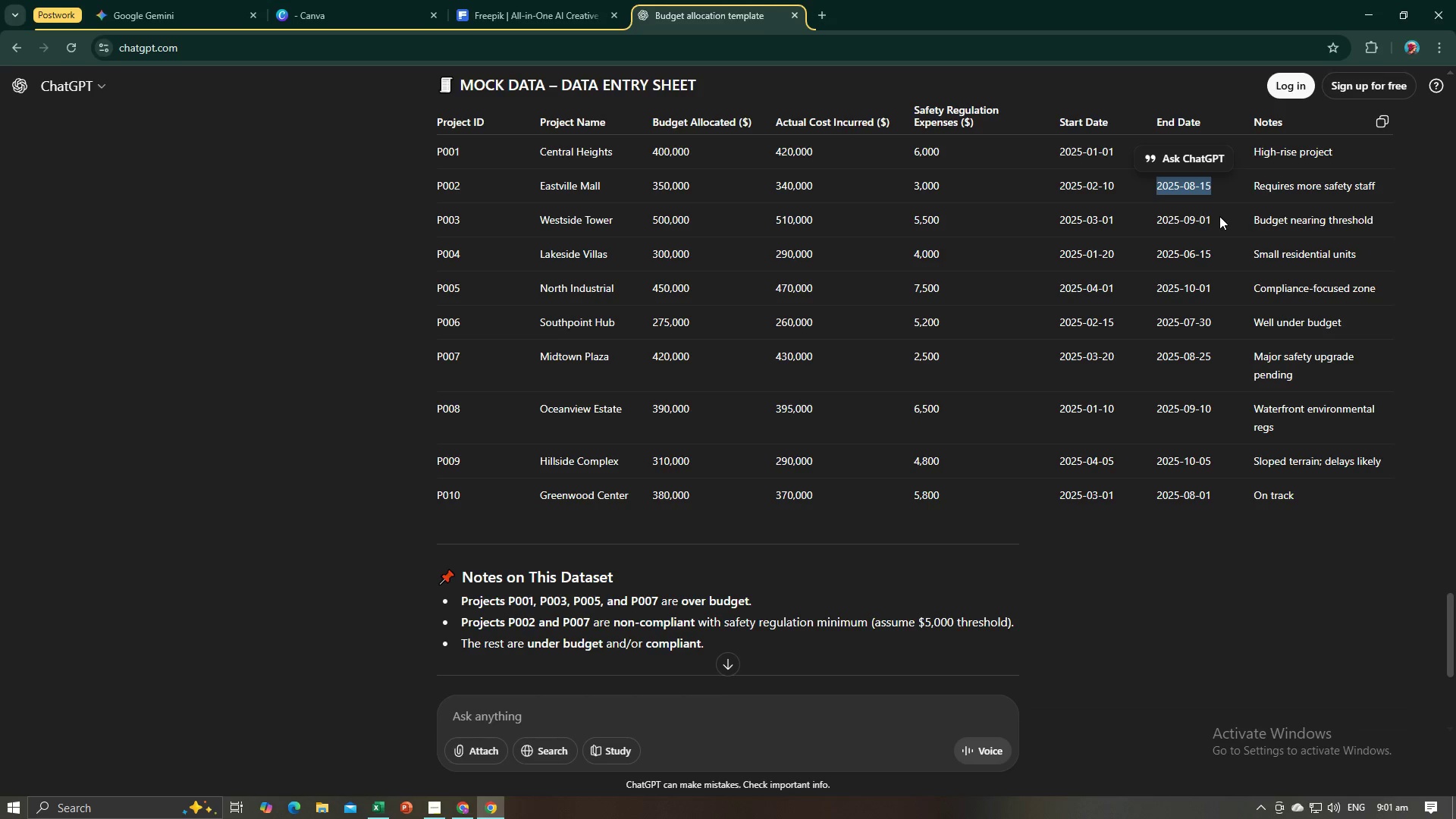 
left_click_drag(start_coordinate=[1213, 220], to_coordinate=[1156, 220])
 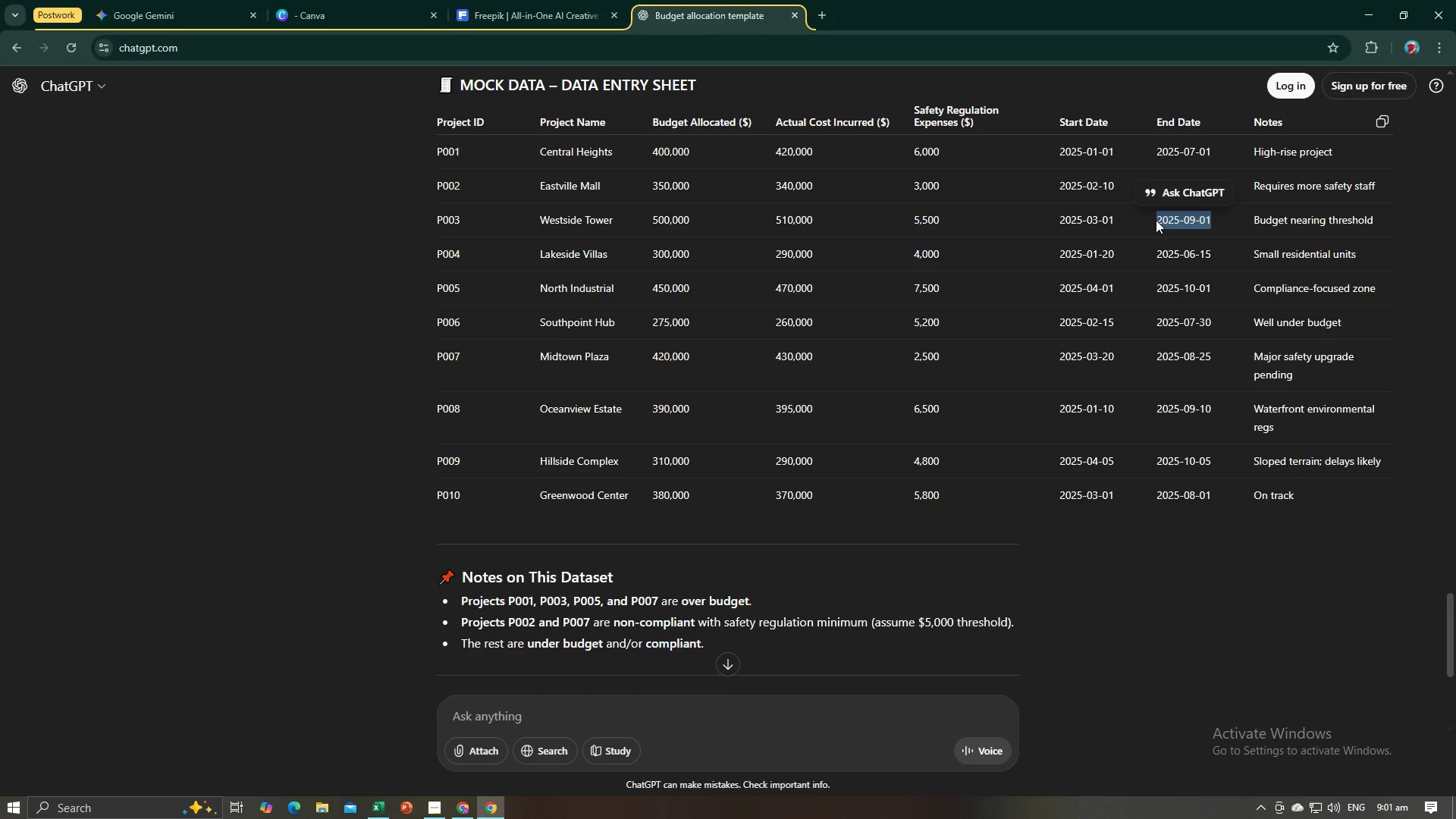 
key(Control+C)
 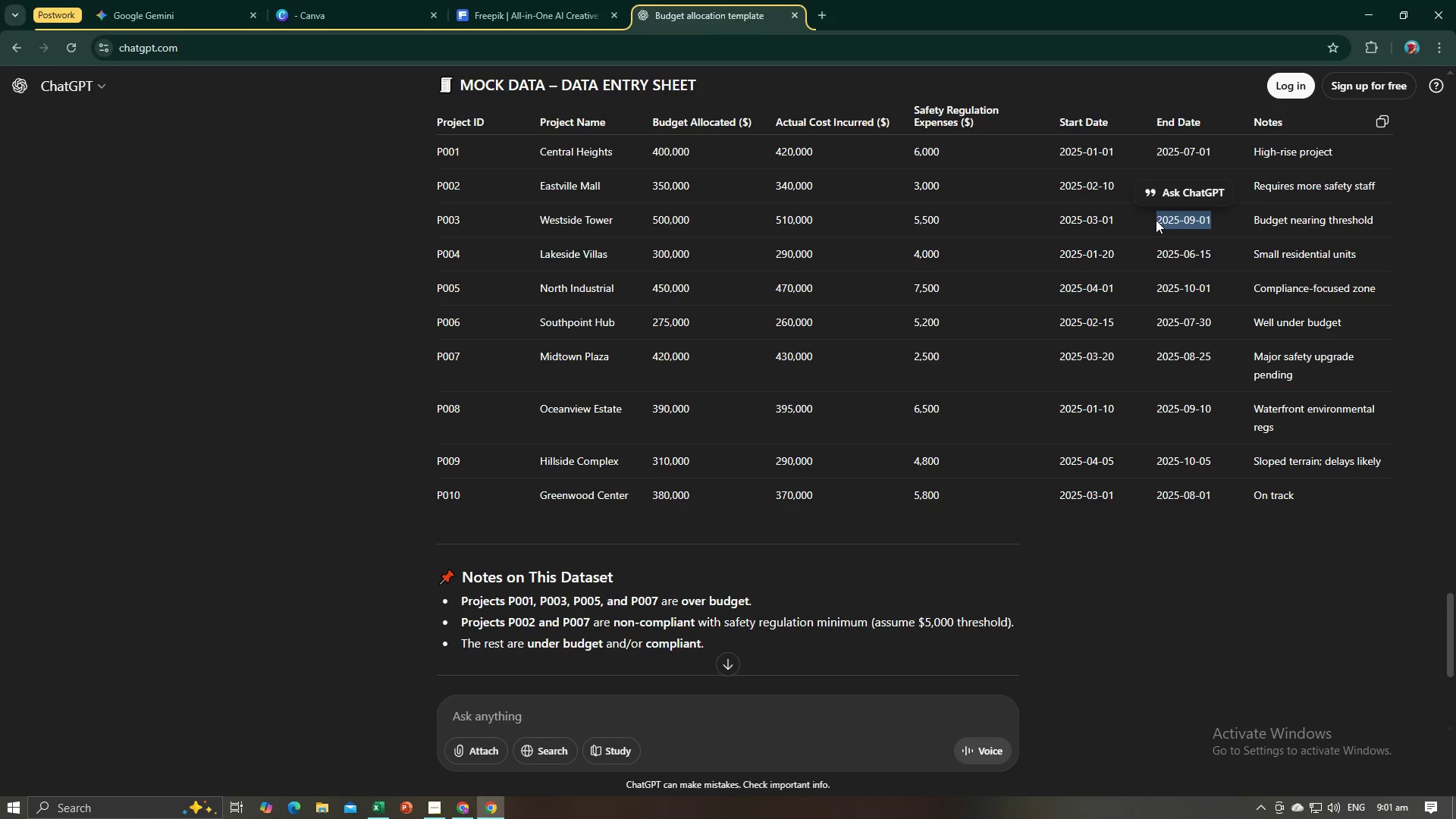 
key(Alt+AltLeft)
 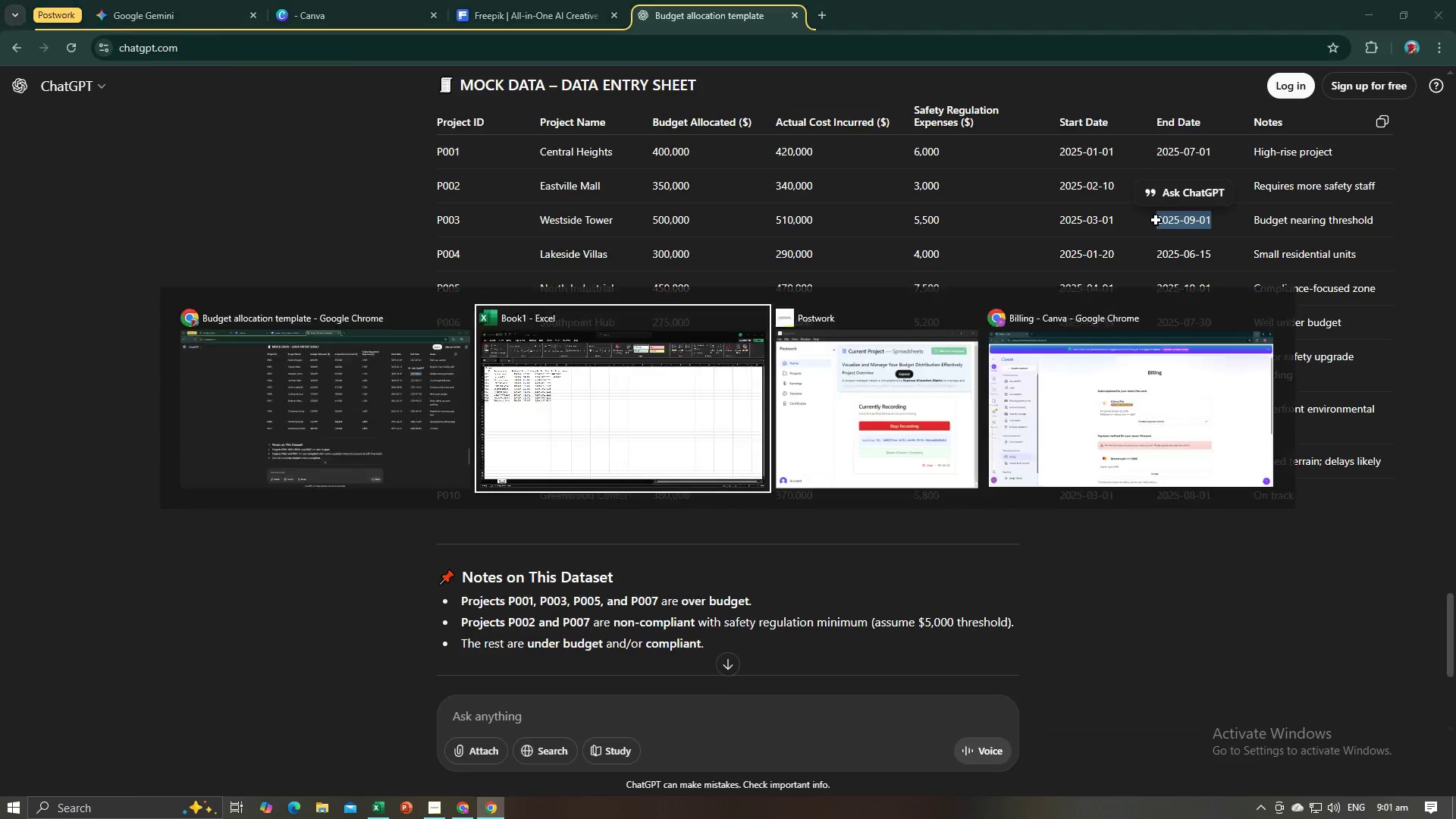 
key(Alt+Tab)
 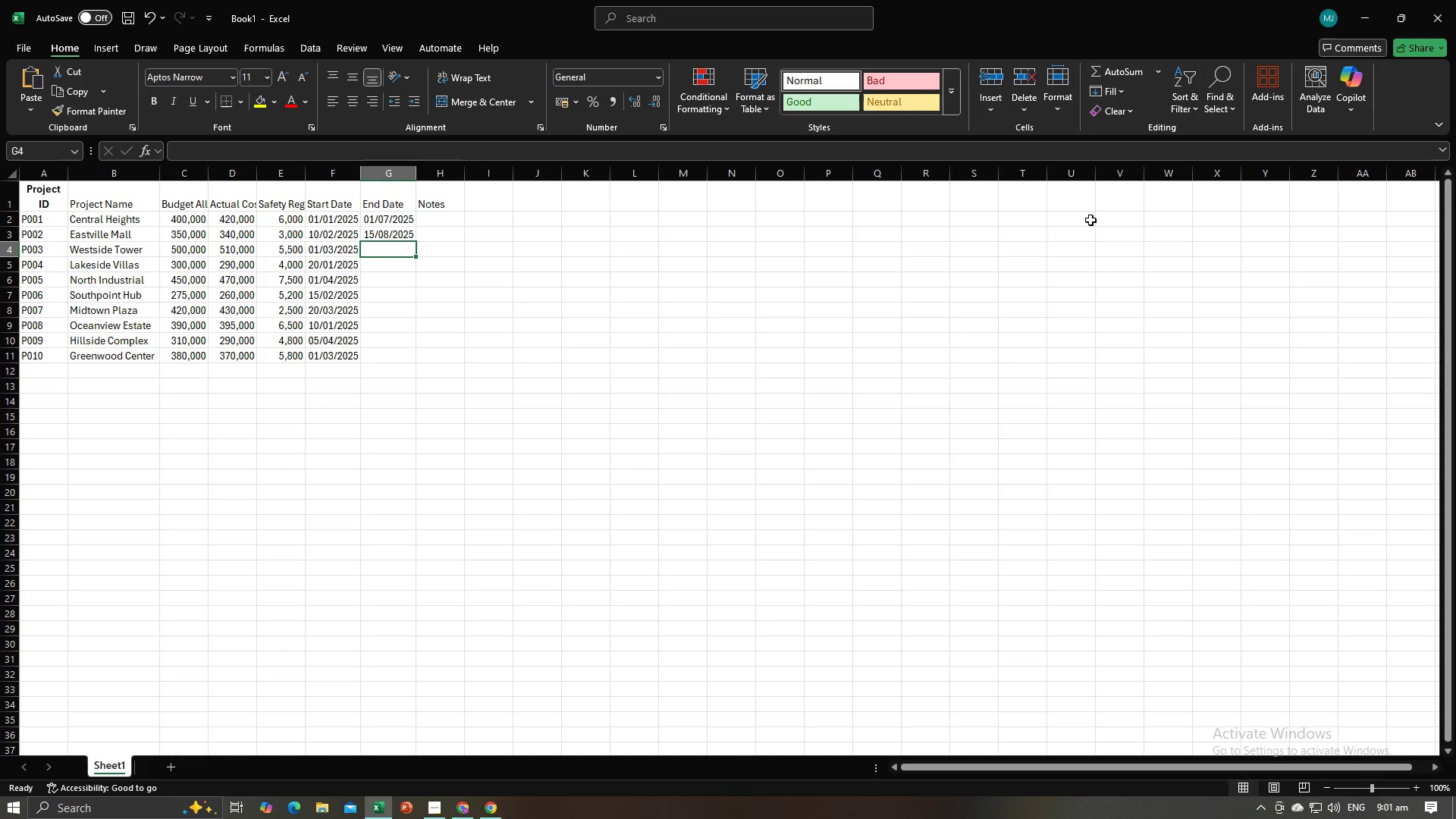 
key(Control+V)
 